 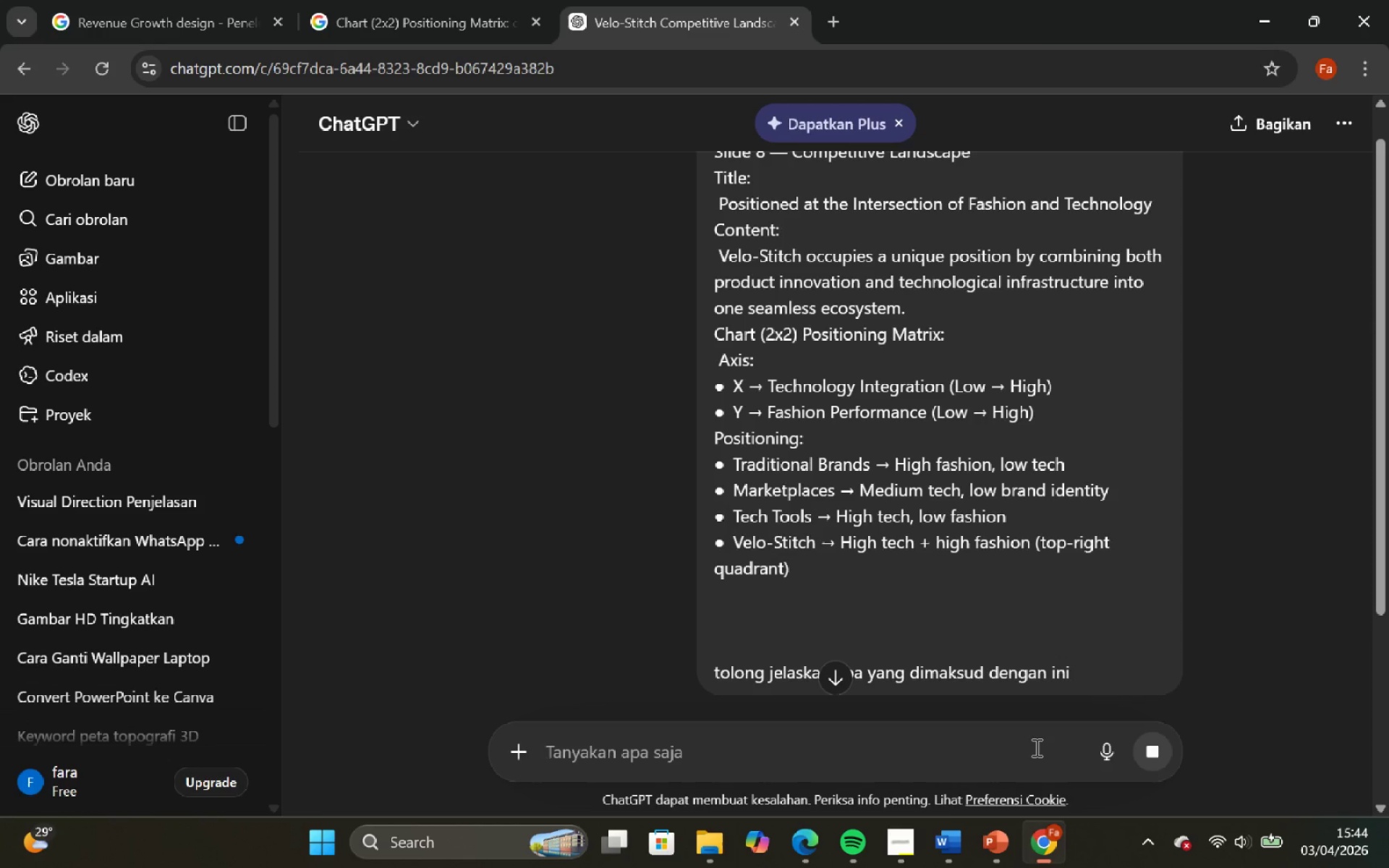 
scroll: coordinate [964, 592], scroll_direction: down, amount: 5.0
 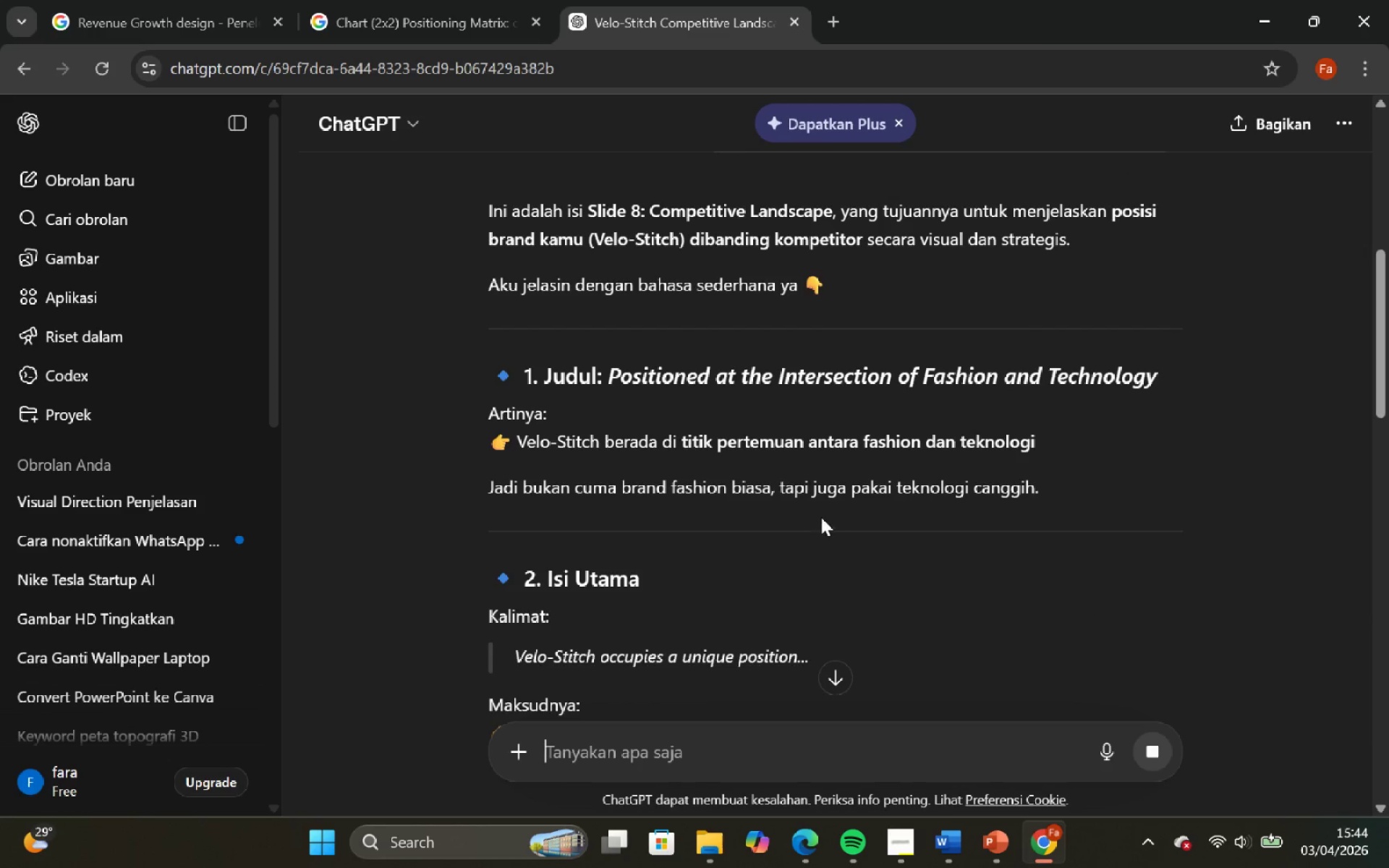 
scroll: coordinate [820, 518], scroll_direction: up, amount: 1.0
 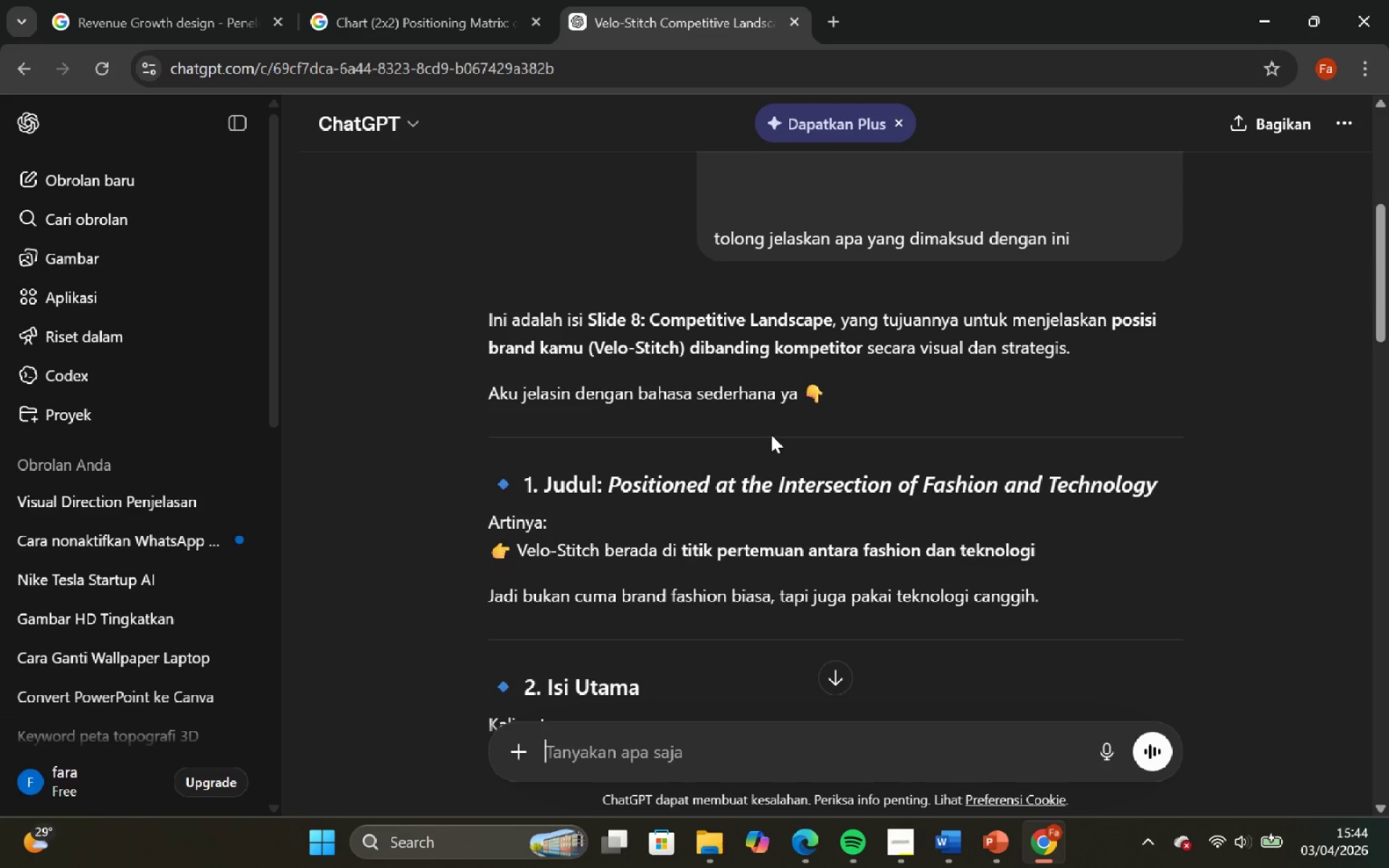 
scroll: coordinate [779, 429], scroll_direction: down, amount: 2.0
 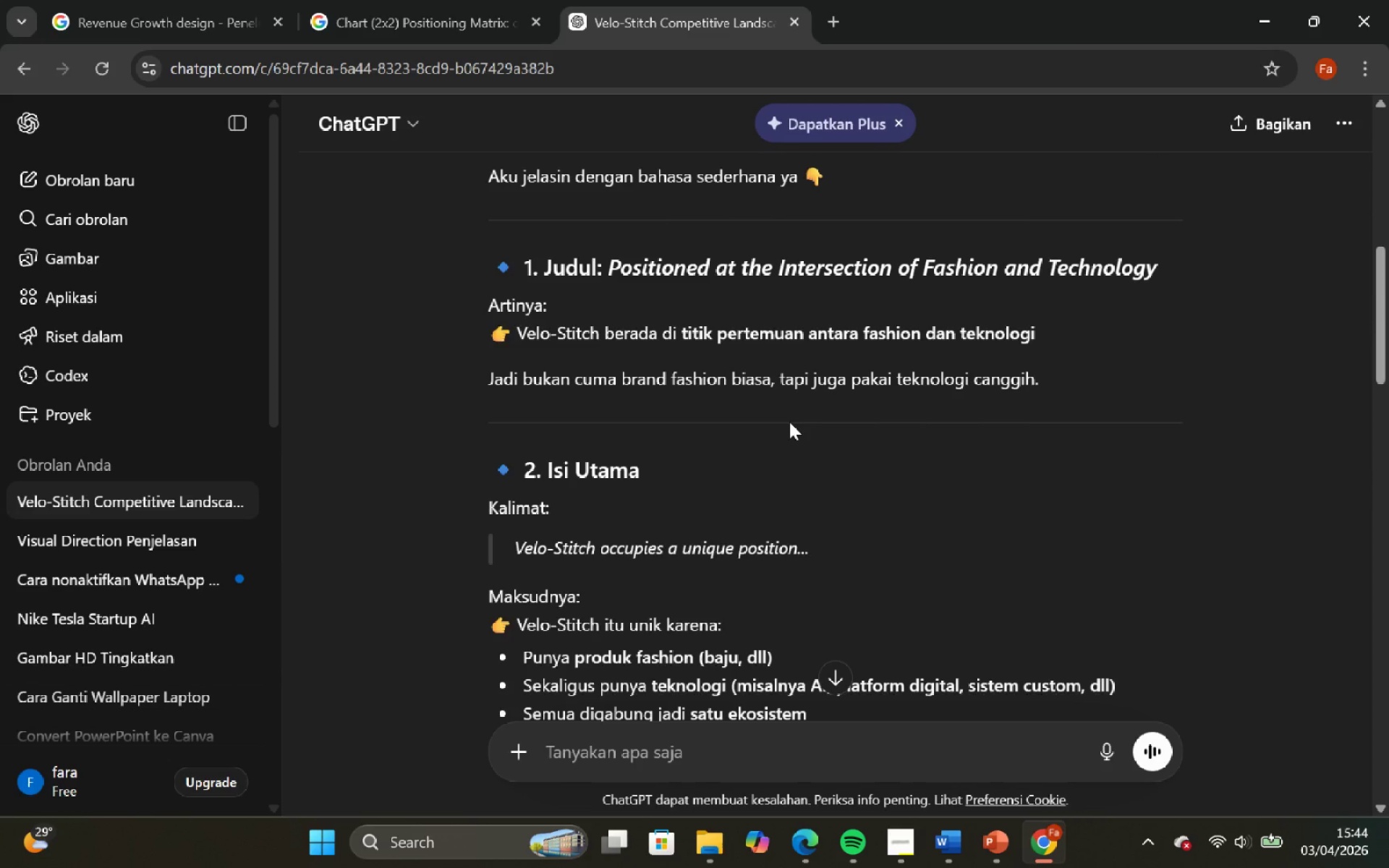 
wait(8.12)
 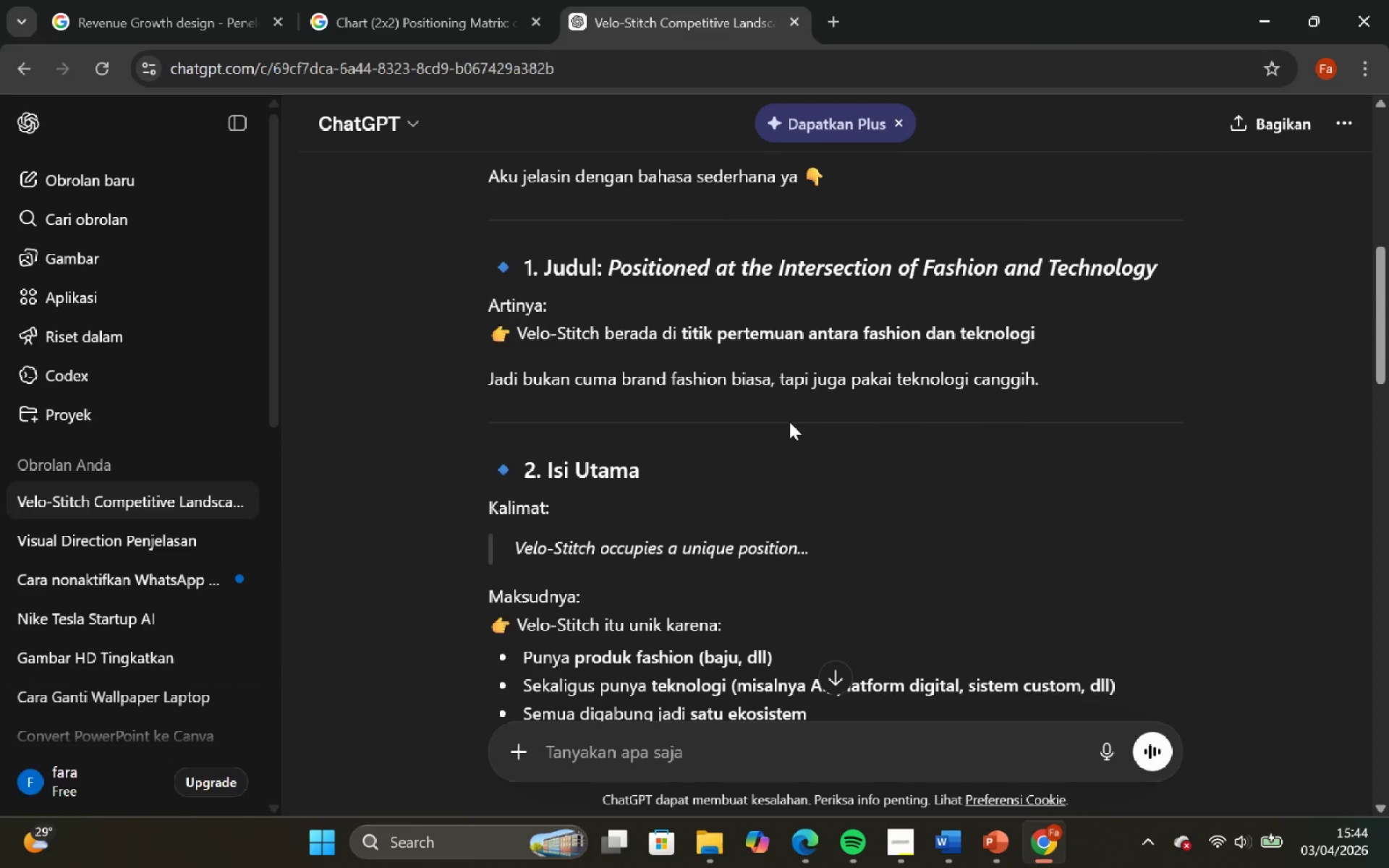 
scroll: coordinate [810, 417], scroll_direction: down, amount: 6.0
 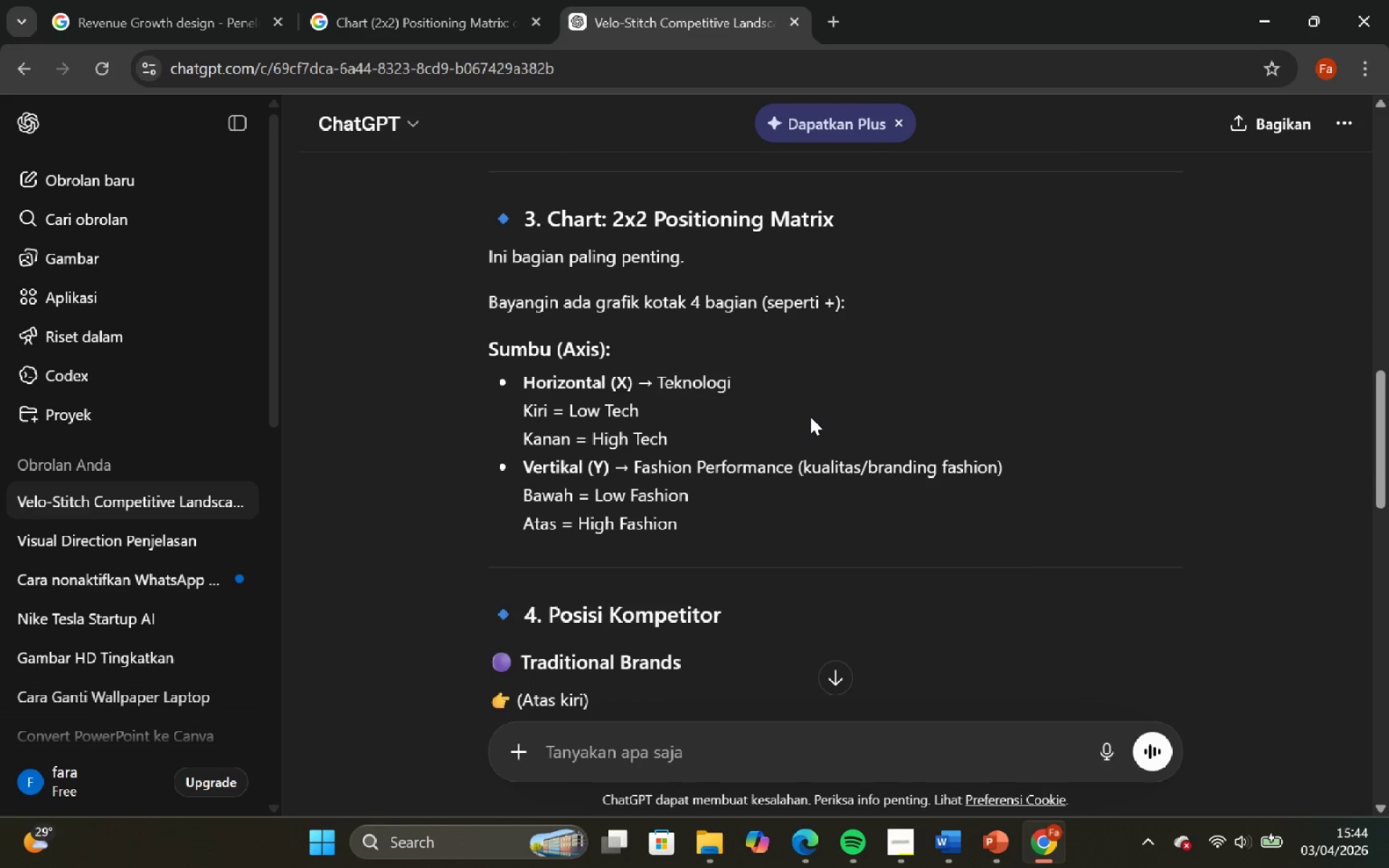 
scroll: coordinate [802, 410], scroll_direction: down, amount: 4.0
 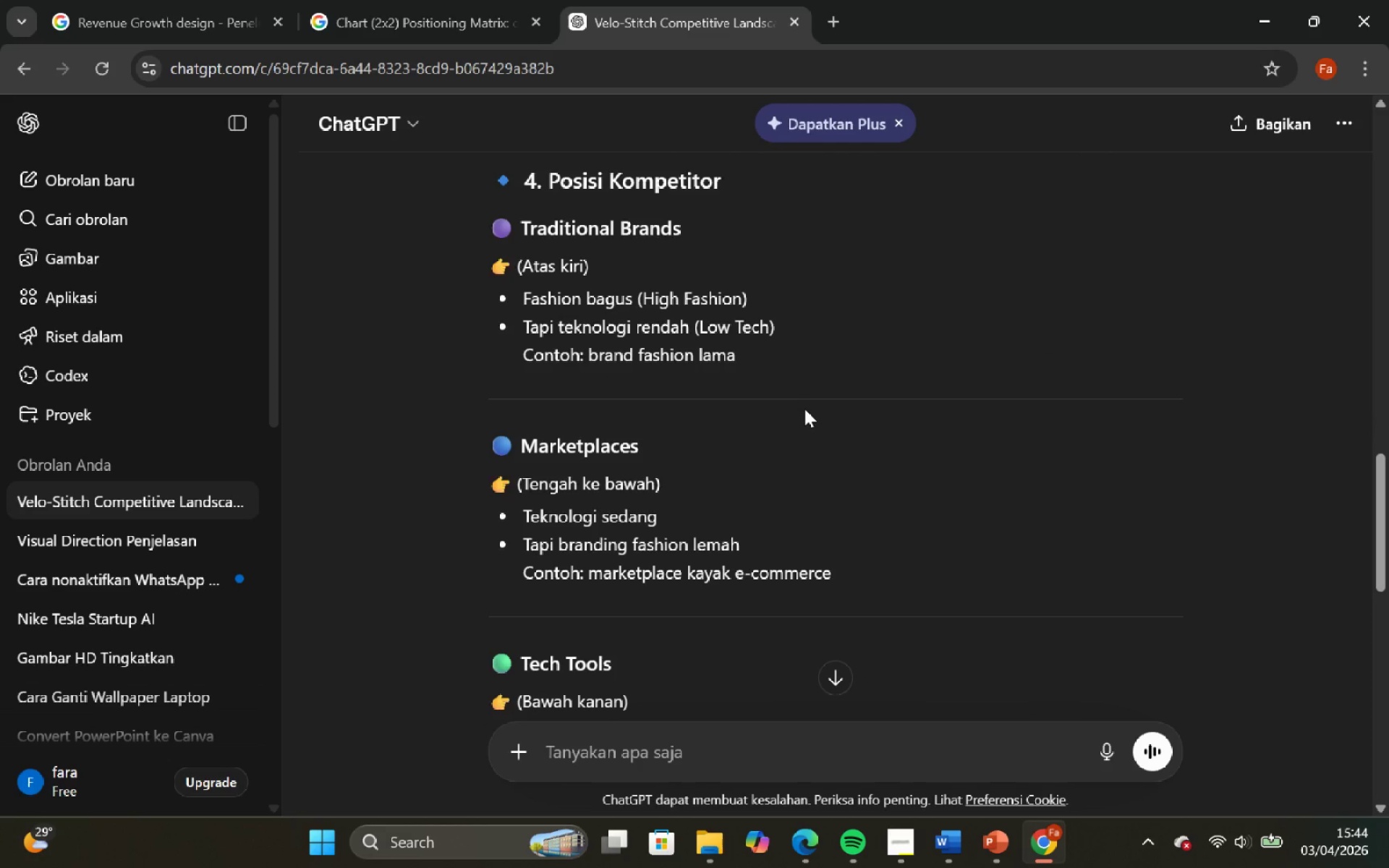 
scroll: coordinate [785, 398], scroll_direction: up, amount: 1.0
 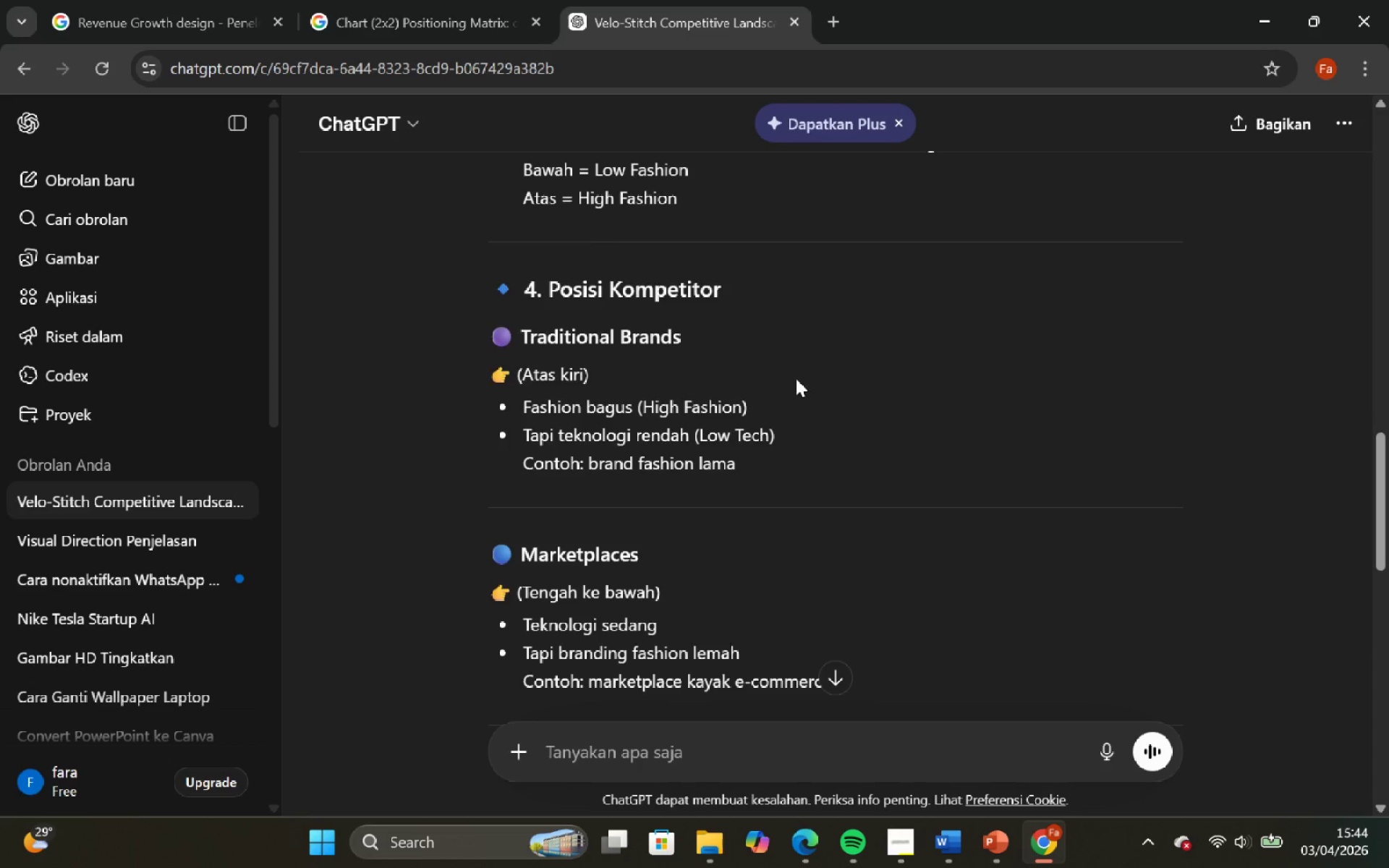 
scroll: coordinate [796, 378], scroll_direction: down, amount: 3.0
 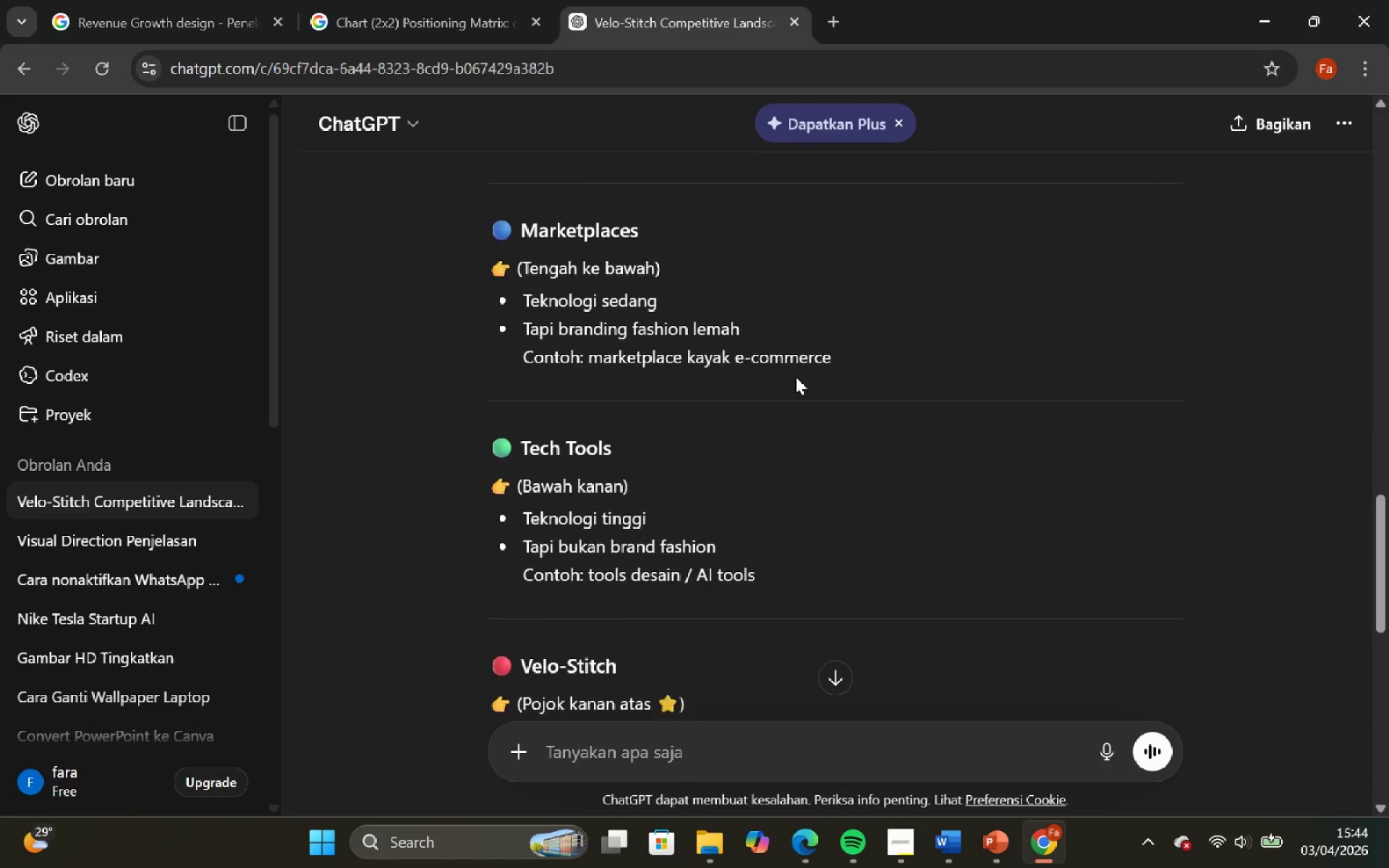 
scroll: coordinate [846, 346], scroll_direction: up, amount: 7.0
 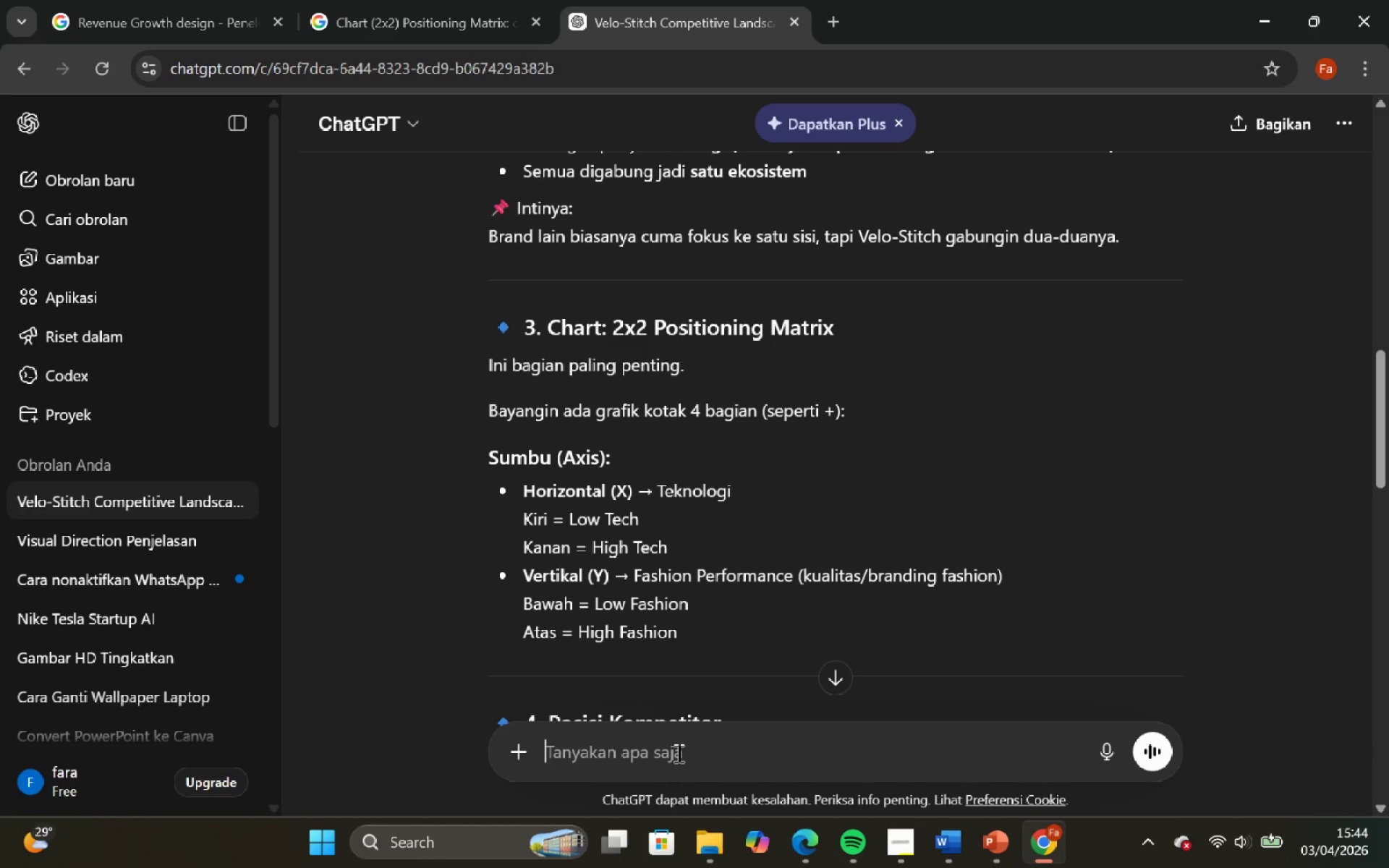 
type(jelaskan apa yang dia)
key(Backspace)
type(maksud dengan layoutnya)
 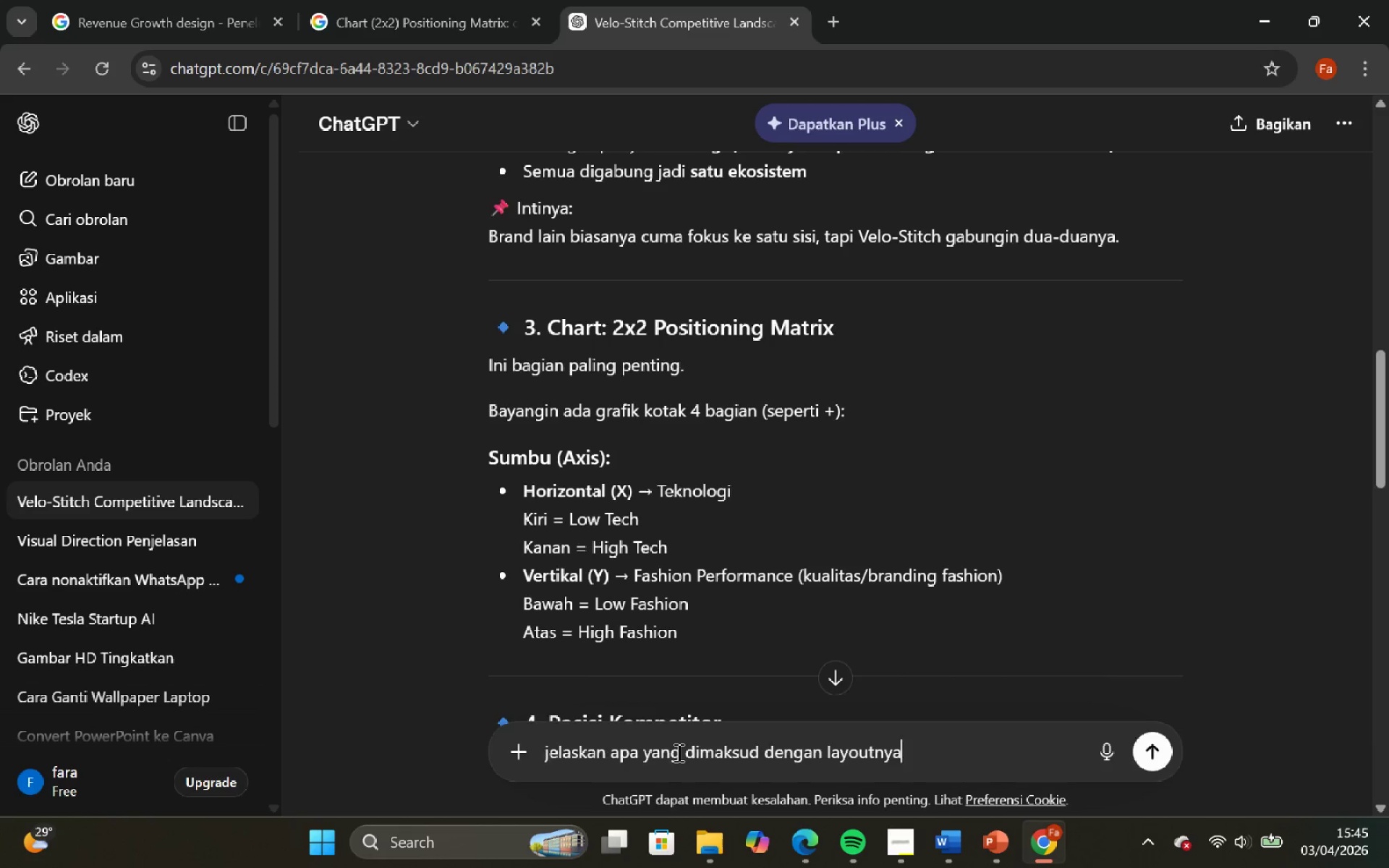 
key(Enter)
 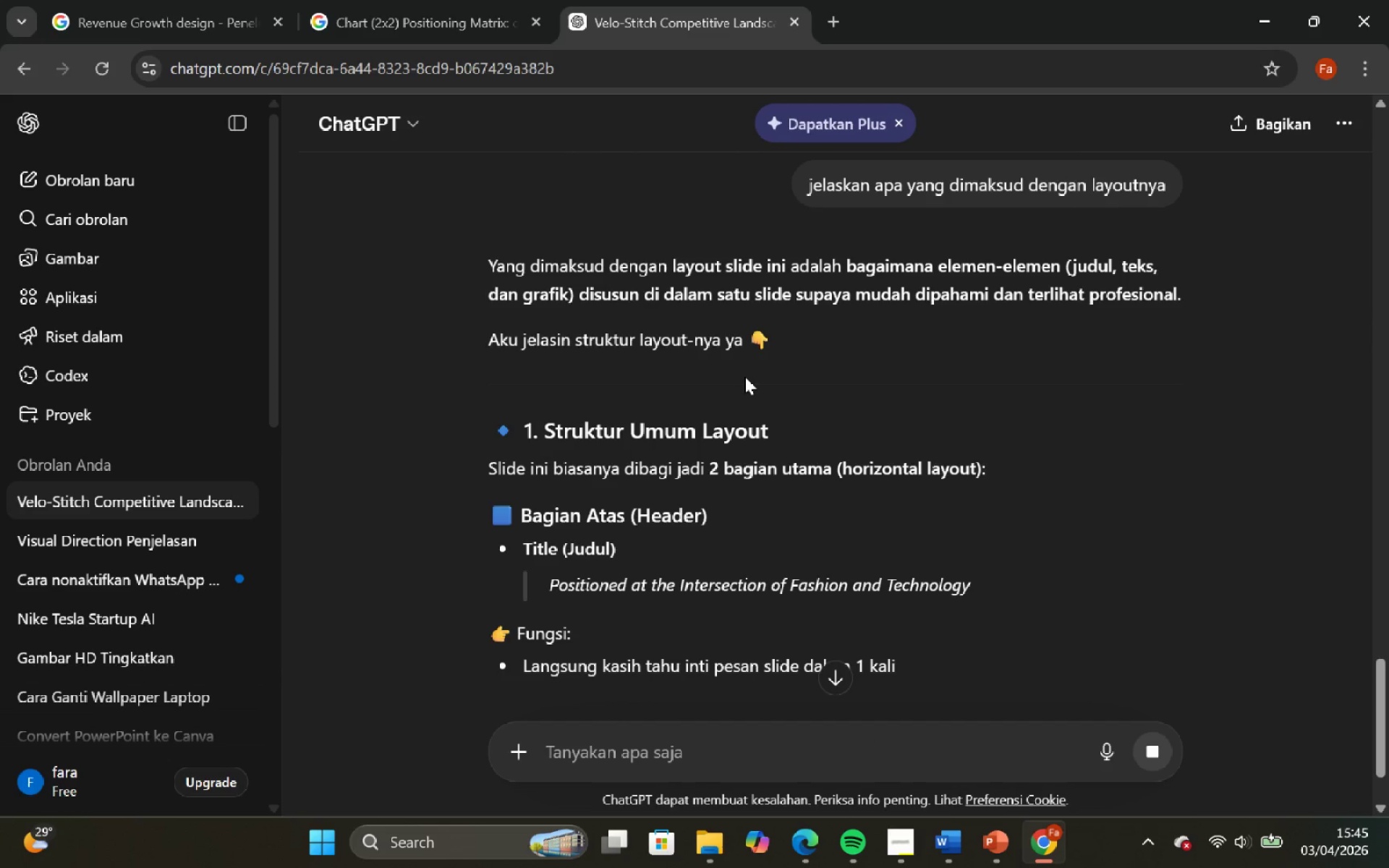 
wait(6.53)
 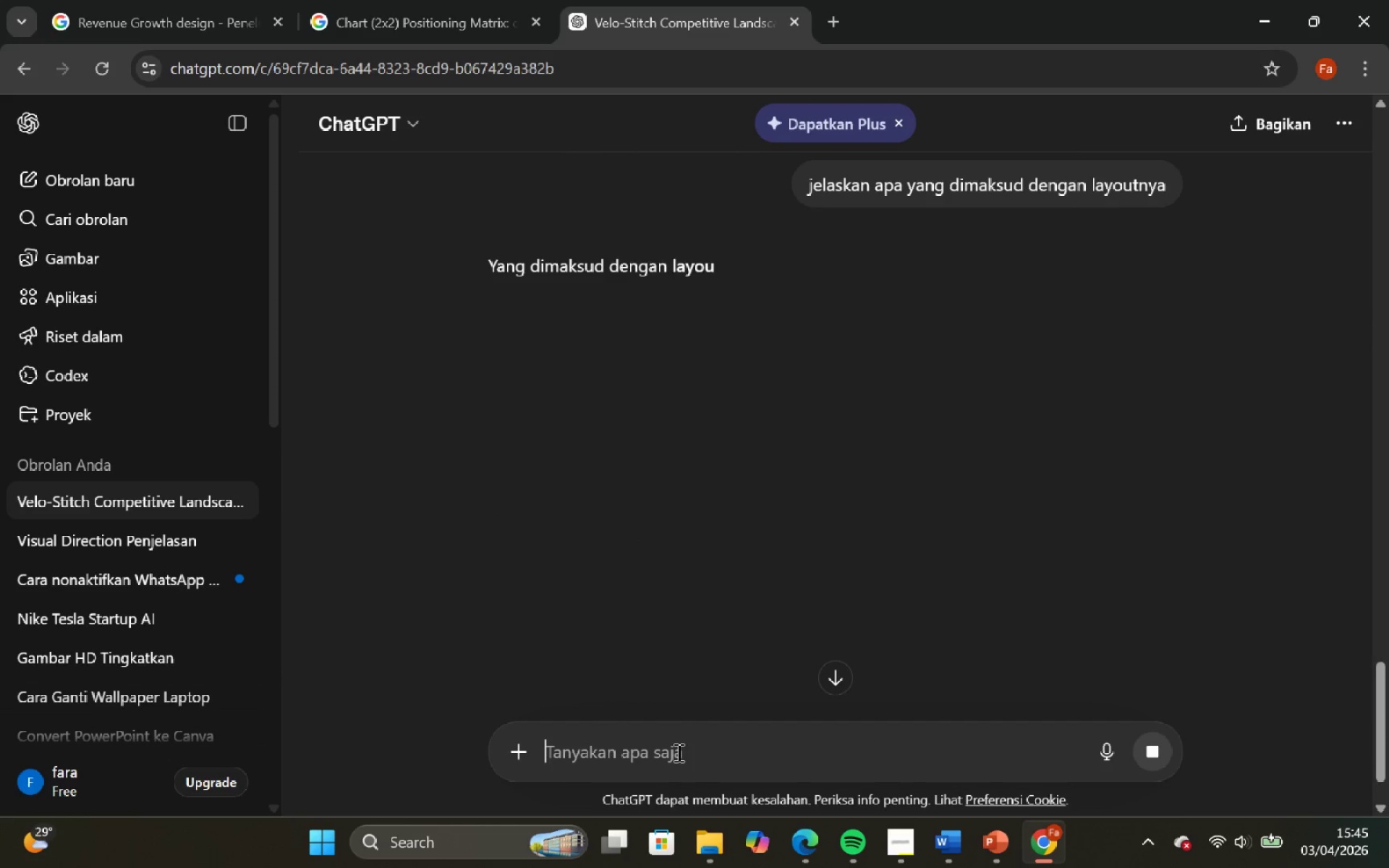 
scroll: coordinate [738, 414], scroll_direction: down, amount: 6.0
 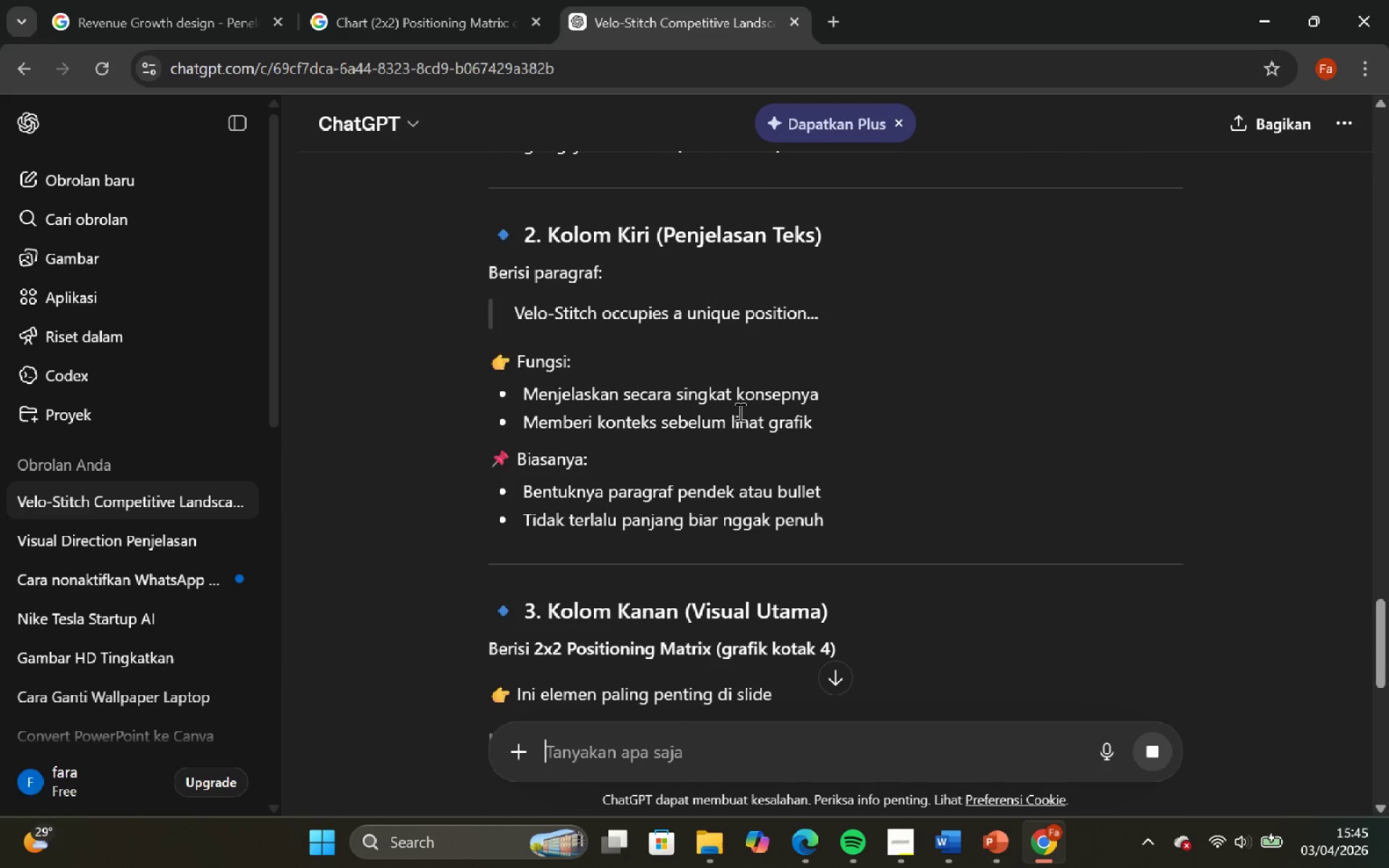 
scroll: coordinate [742, 445], scroll_direction: down, amount: 3.0
 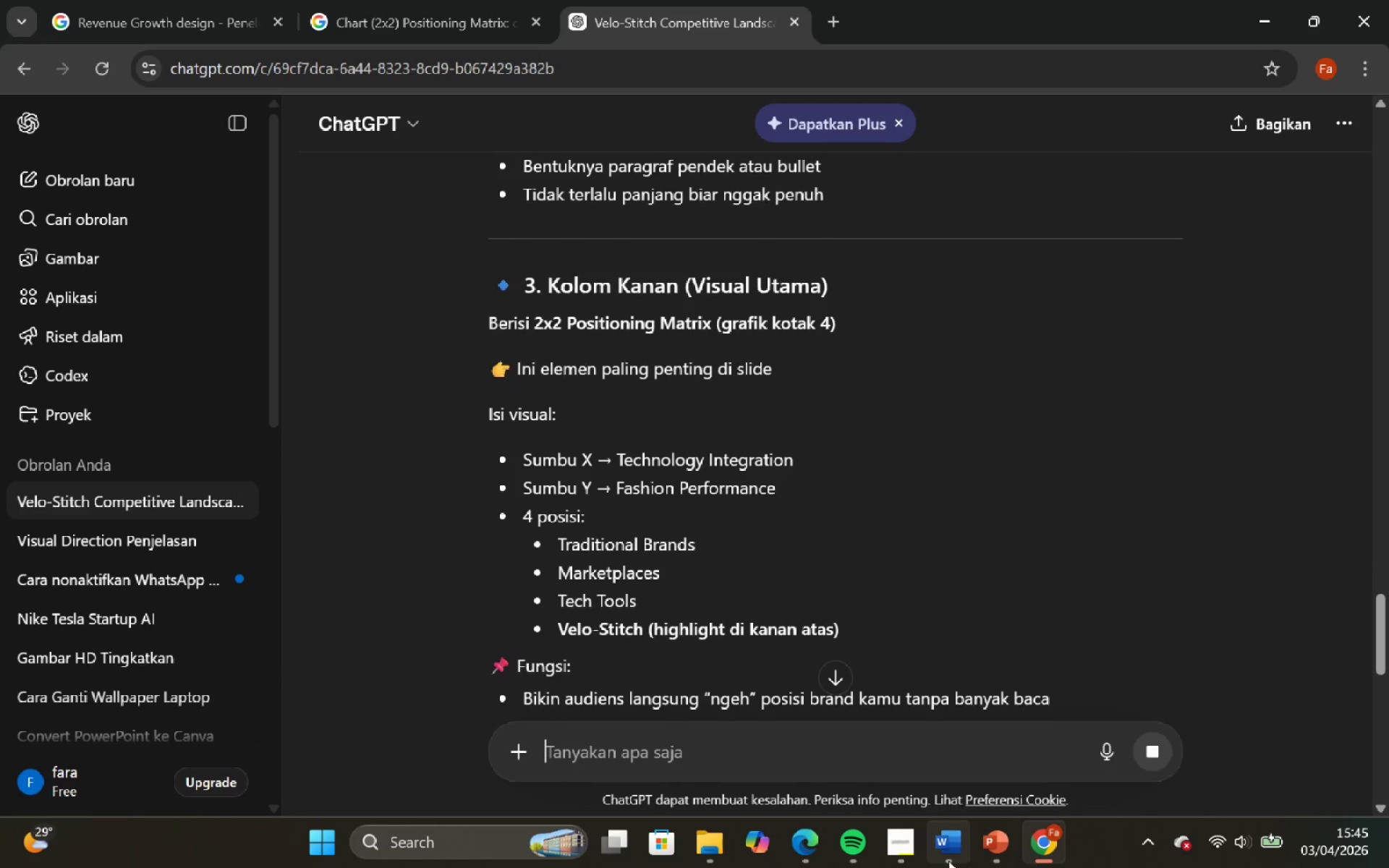 
left_click([932, 748])
 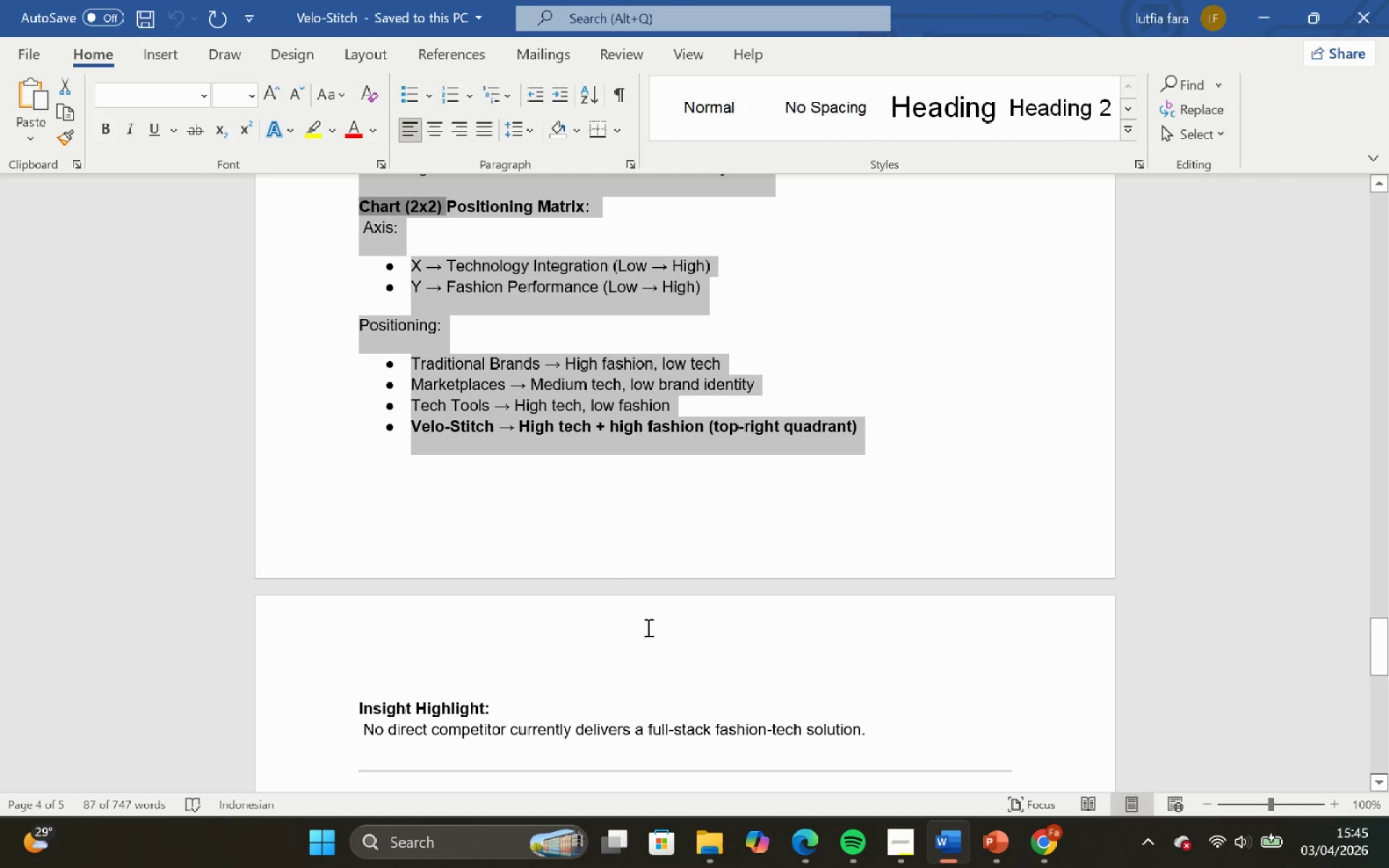 
left_click([591, 517])
 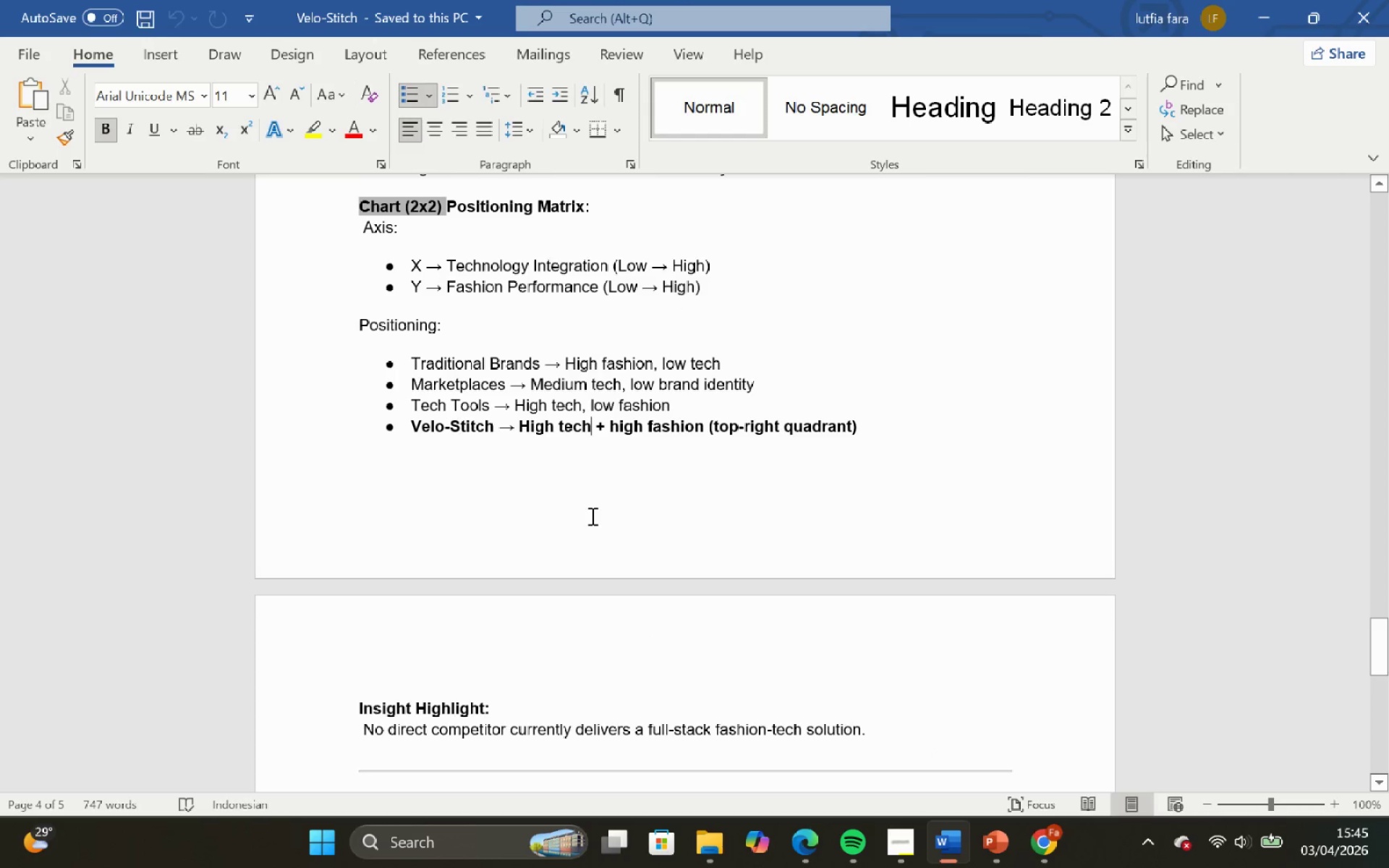 
scroll: coordinate [597, 517], scroll_direction: up, amount: 2.0
 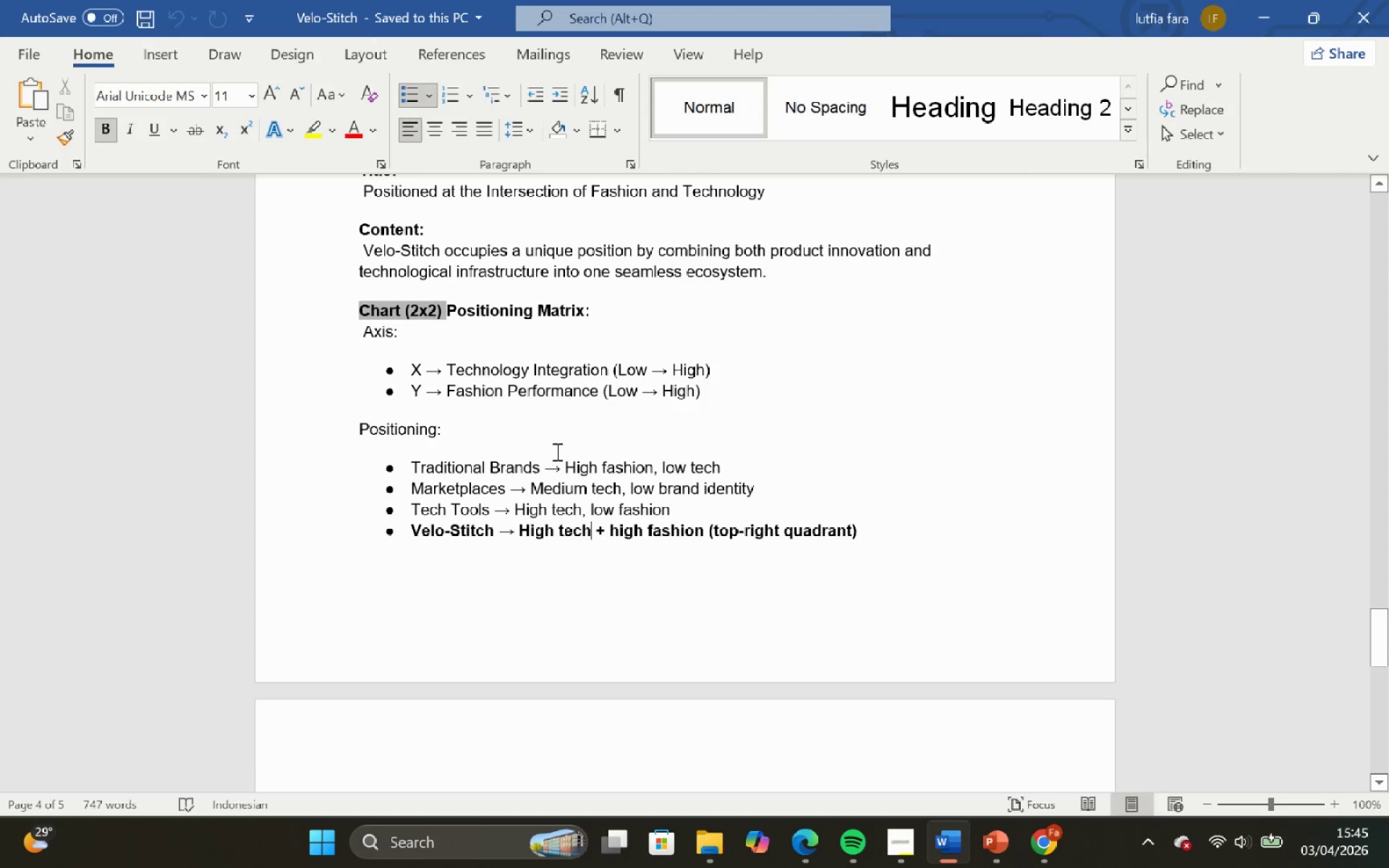 
scroll: coordinate [526, 475], scroll_direction: down, amount: 15.0
 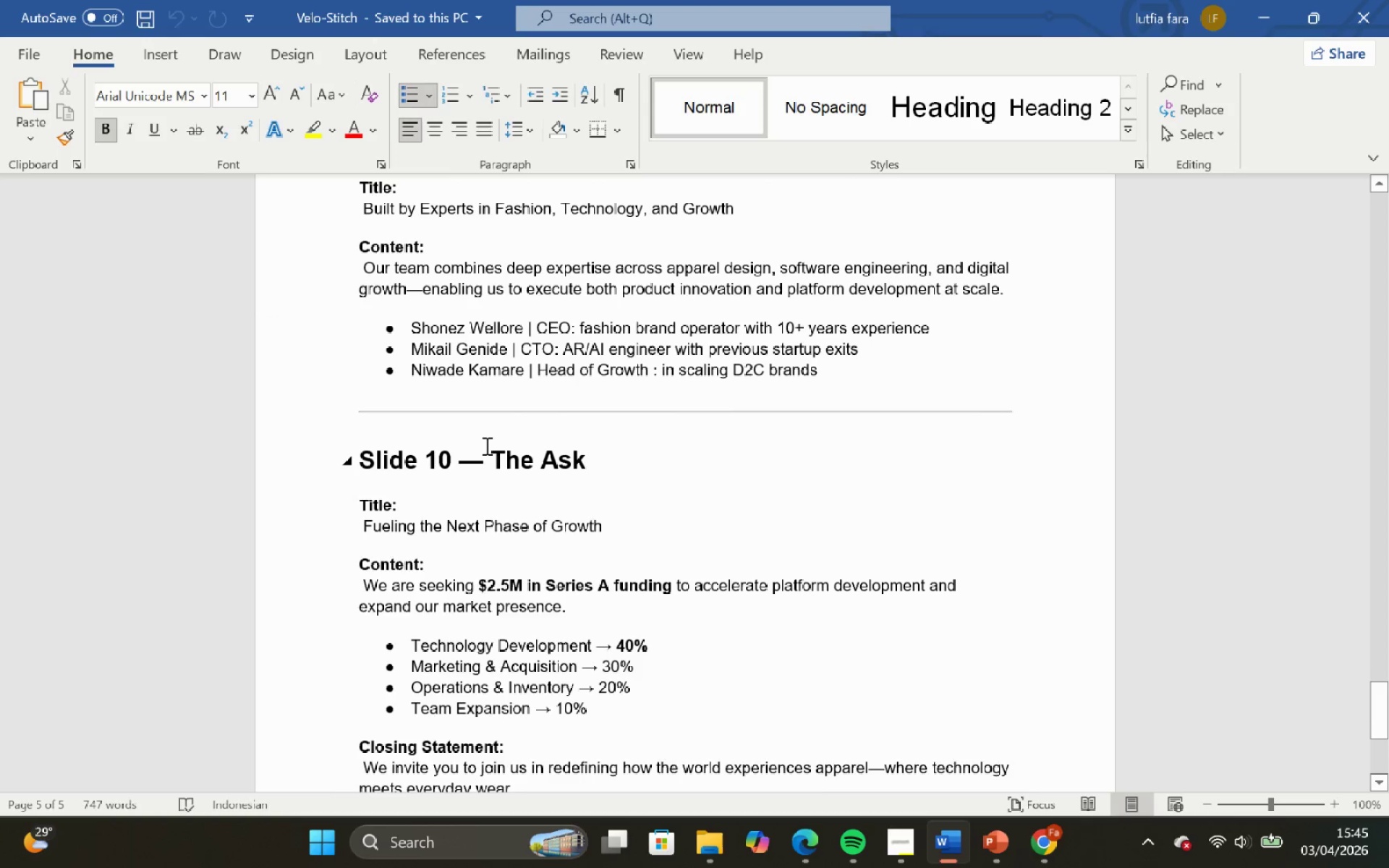 
scroll: coordinate [498, 425], scroll_direction: down, amount: 3.0
 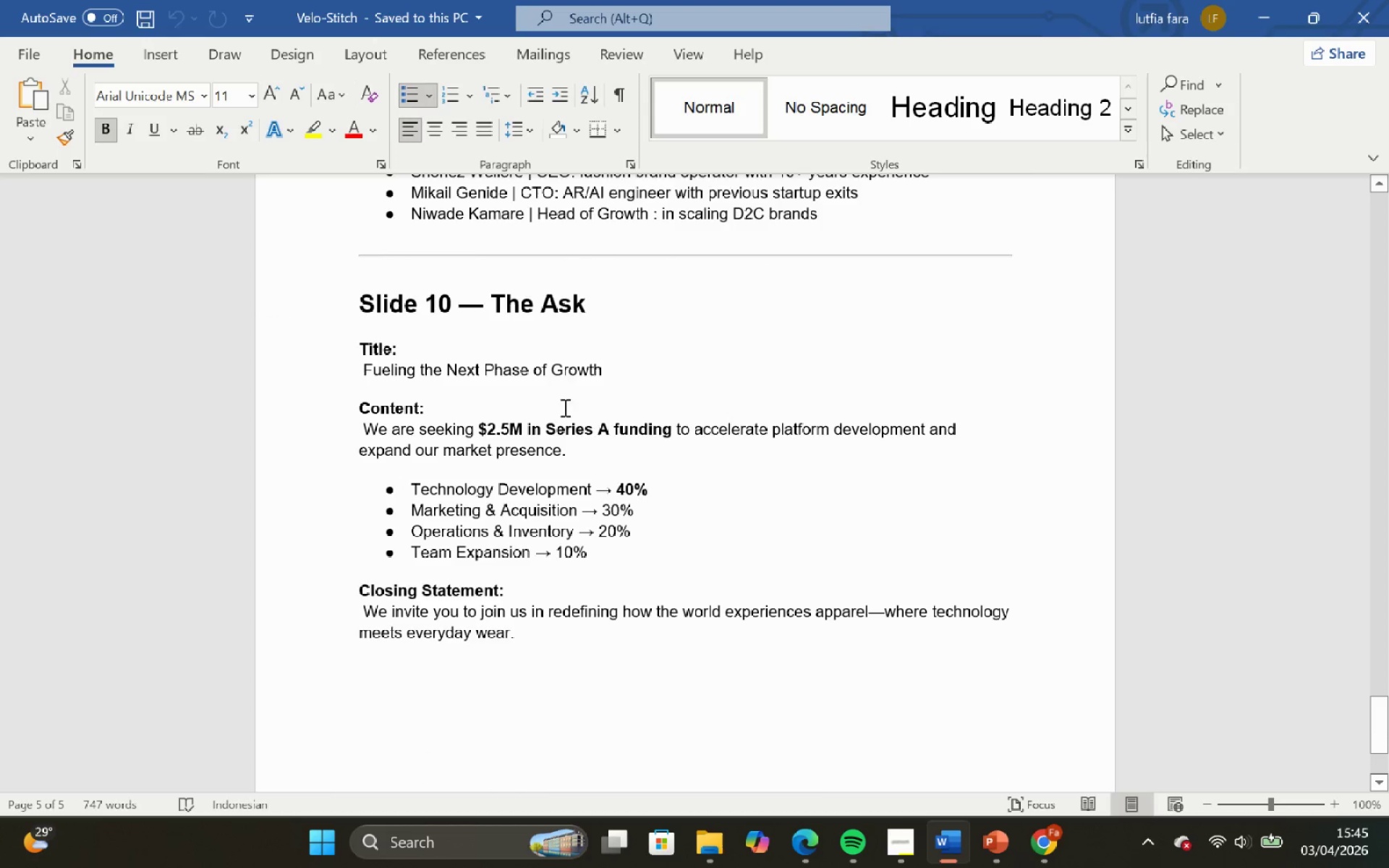 
scroll: coordinate [564, 376], scroll_direction: up, amount: 10.0
 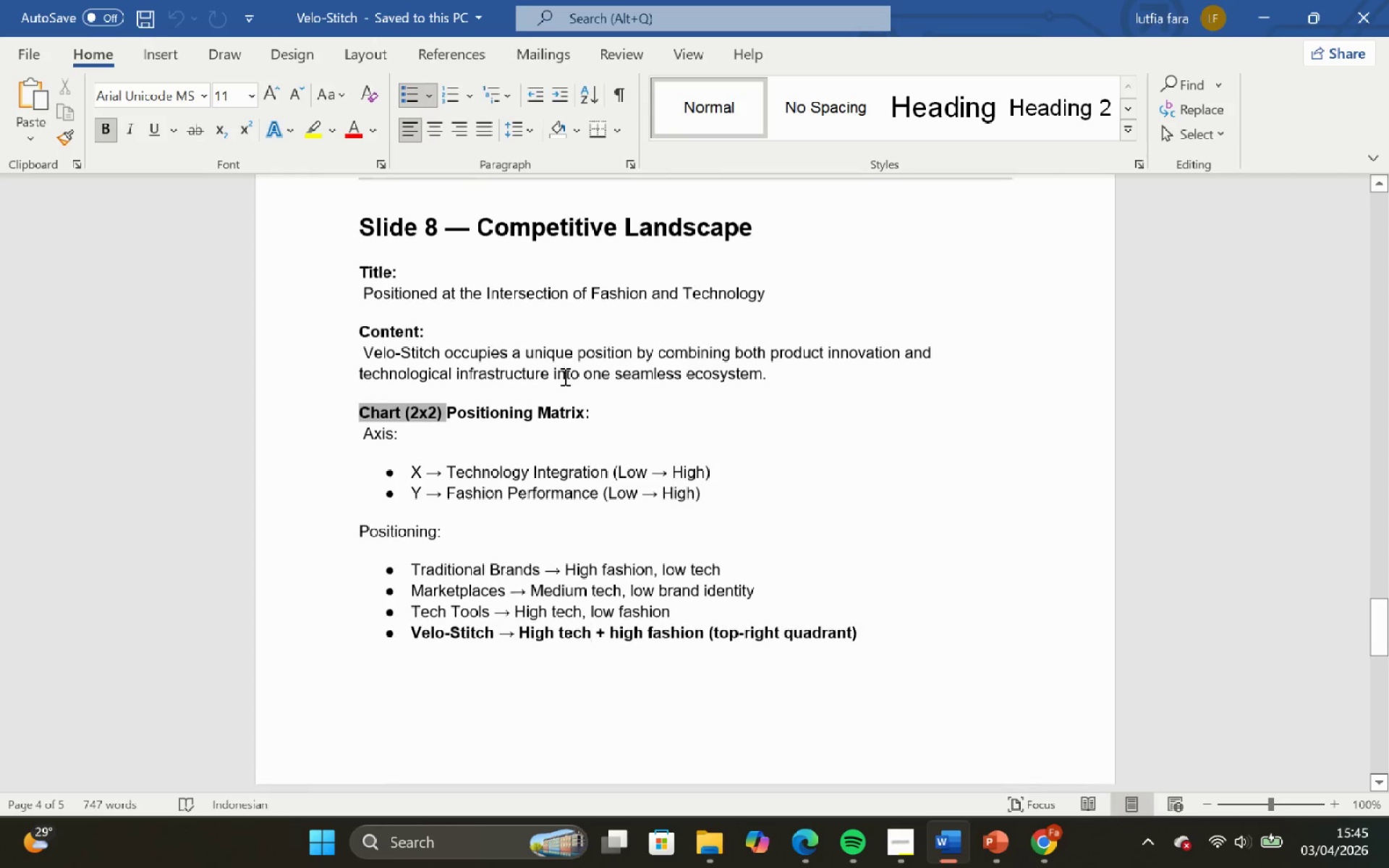 
scroll: coordinate [588, 392], scroll_direction: down, amount: 4.0
 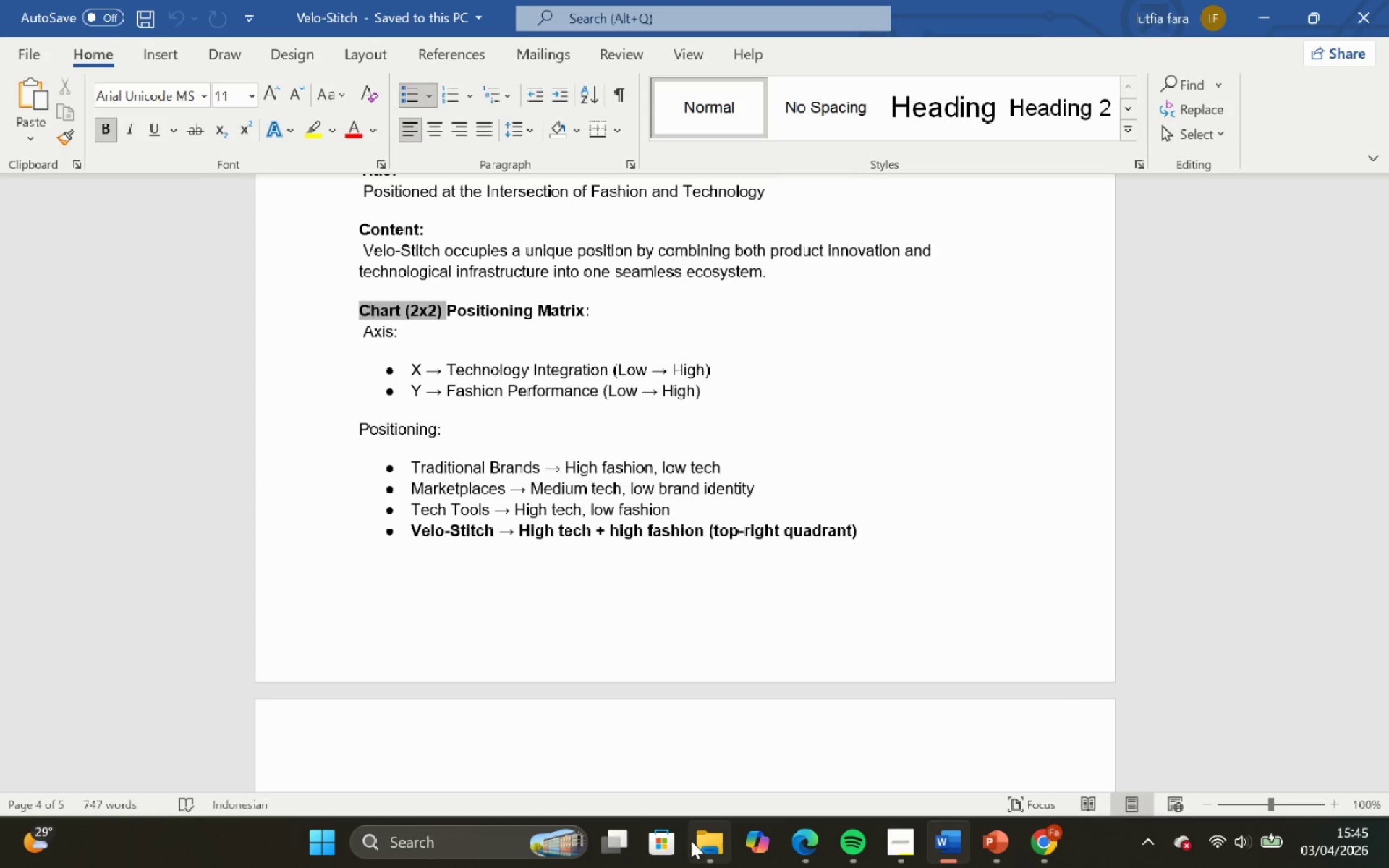 
left_click([701, 836])
 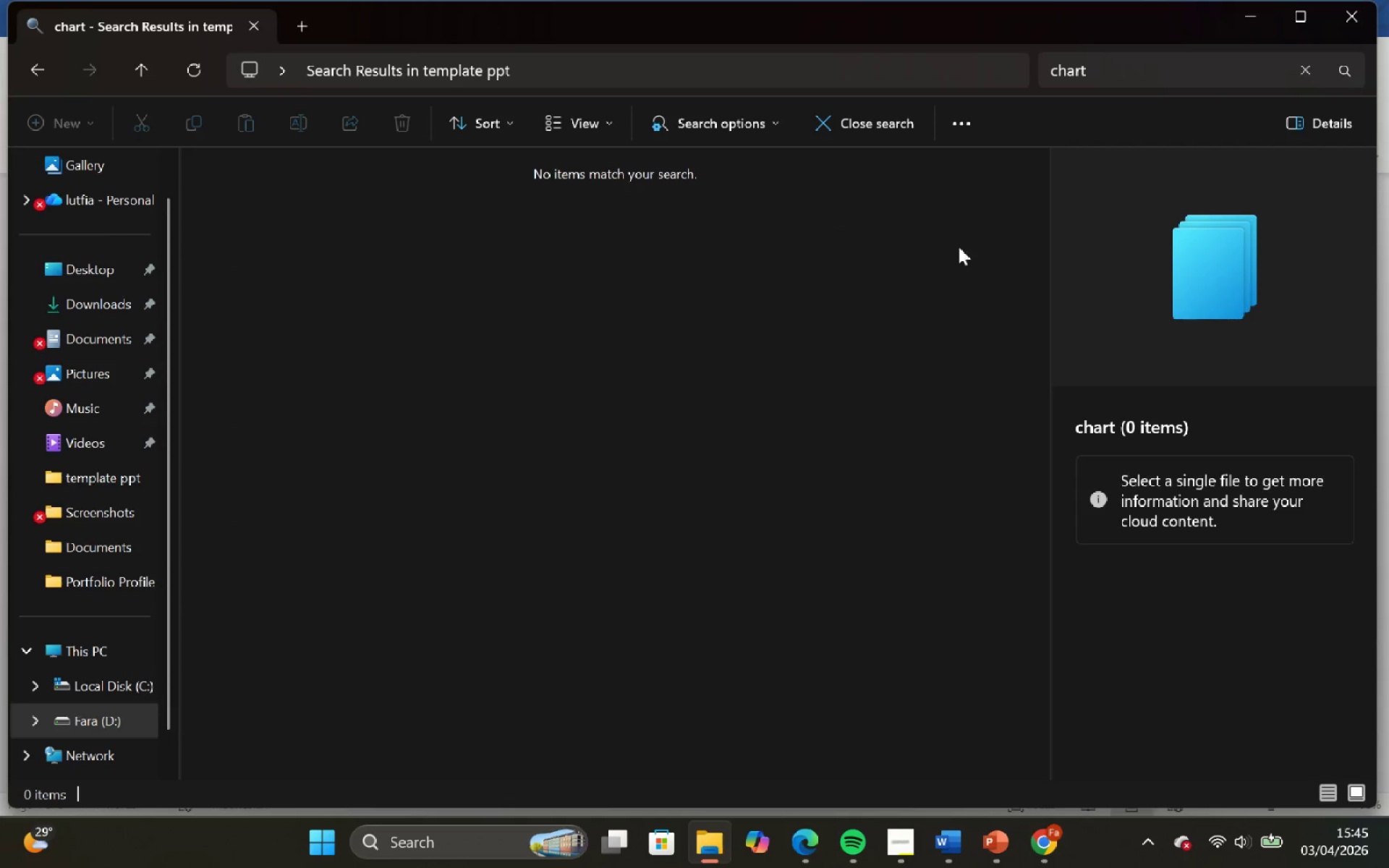 
left_click([1079, 66])
 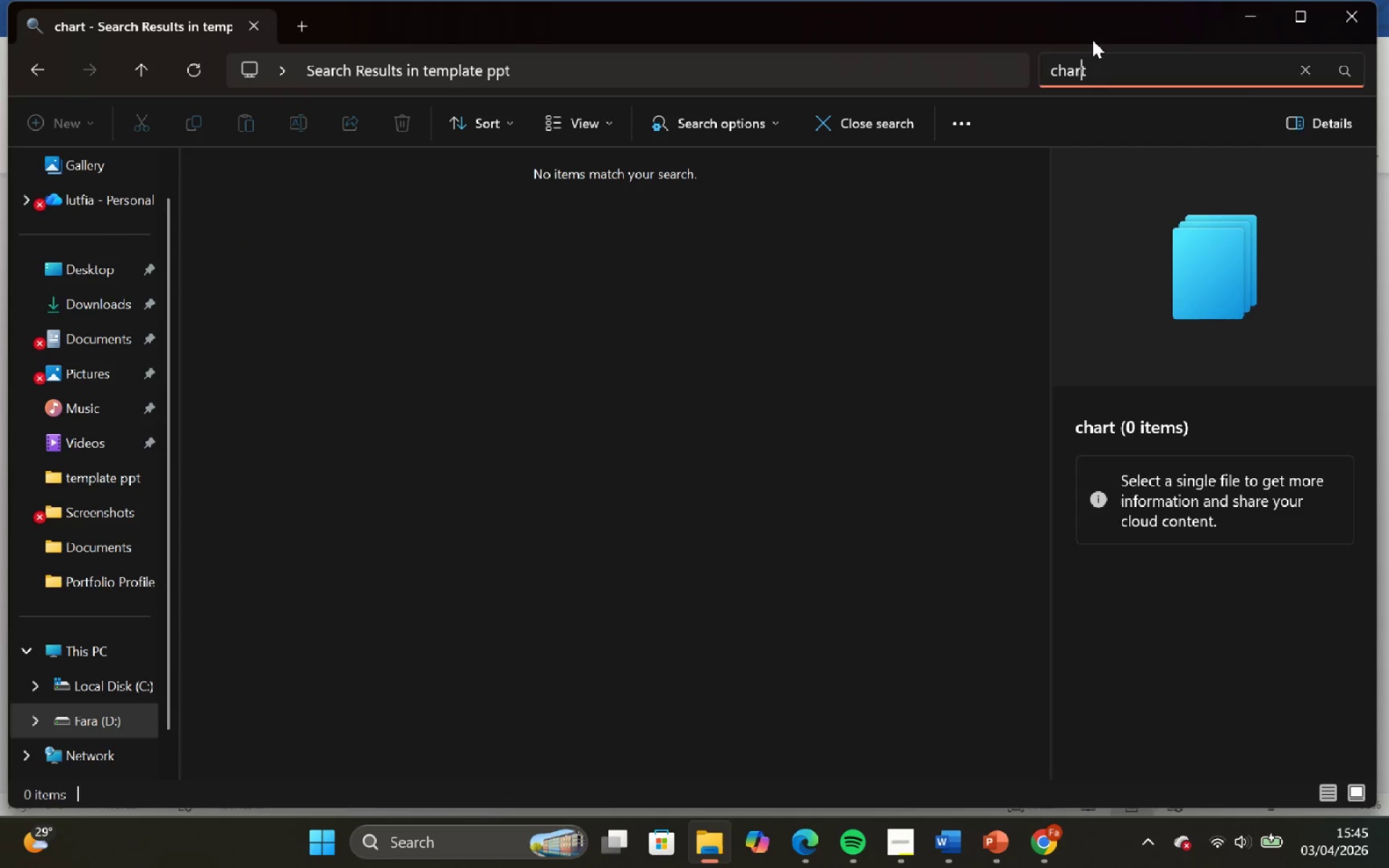 
type(te)
 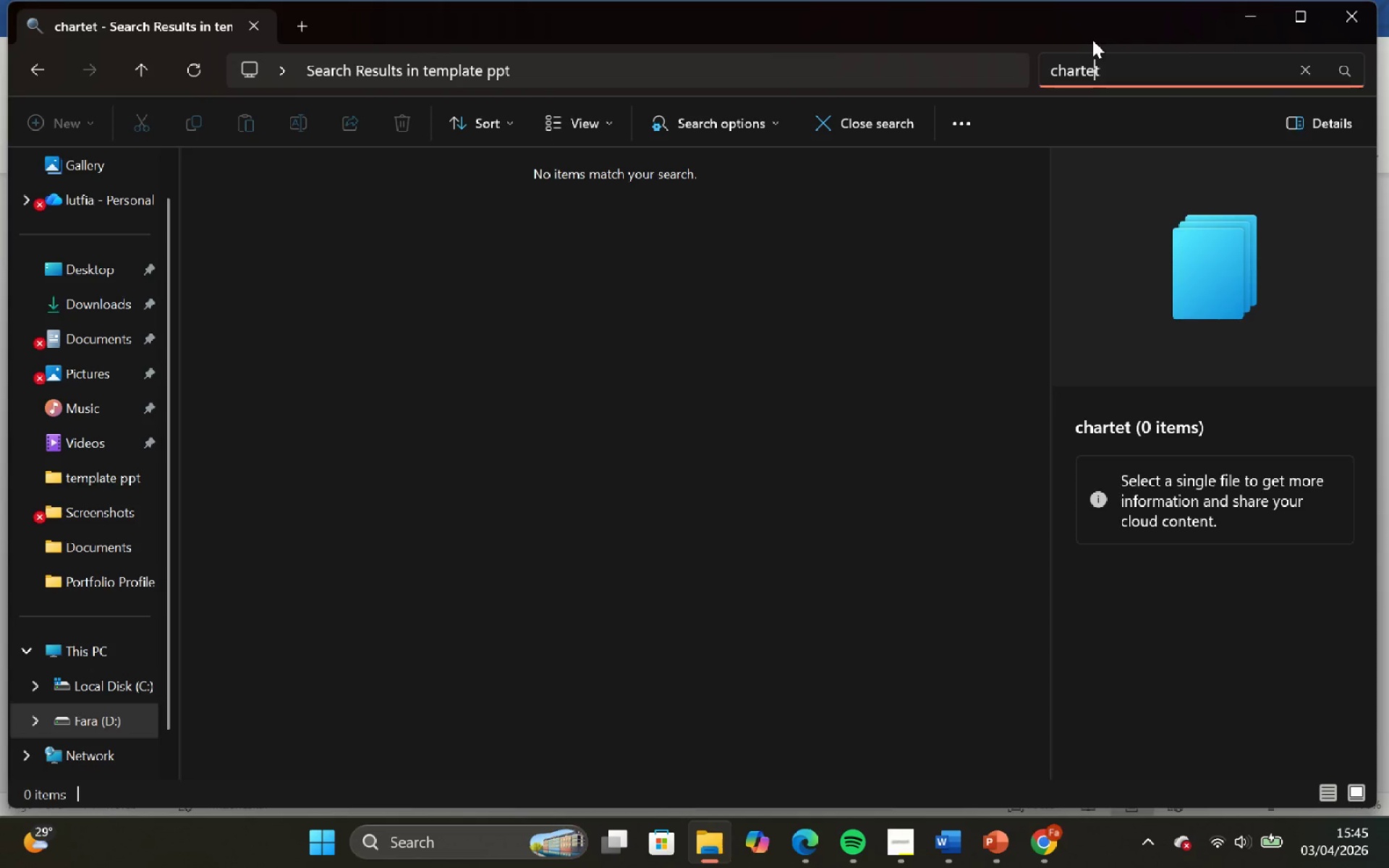 
hold_key(key=Backspace, duration=0.81)
 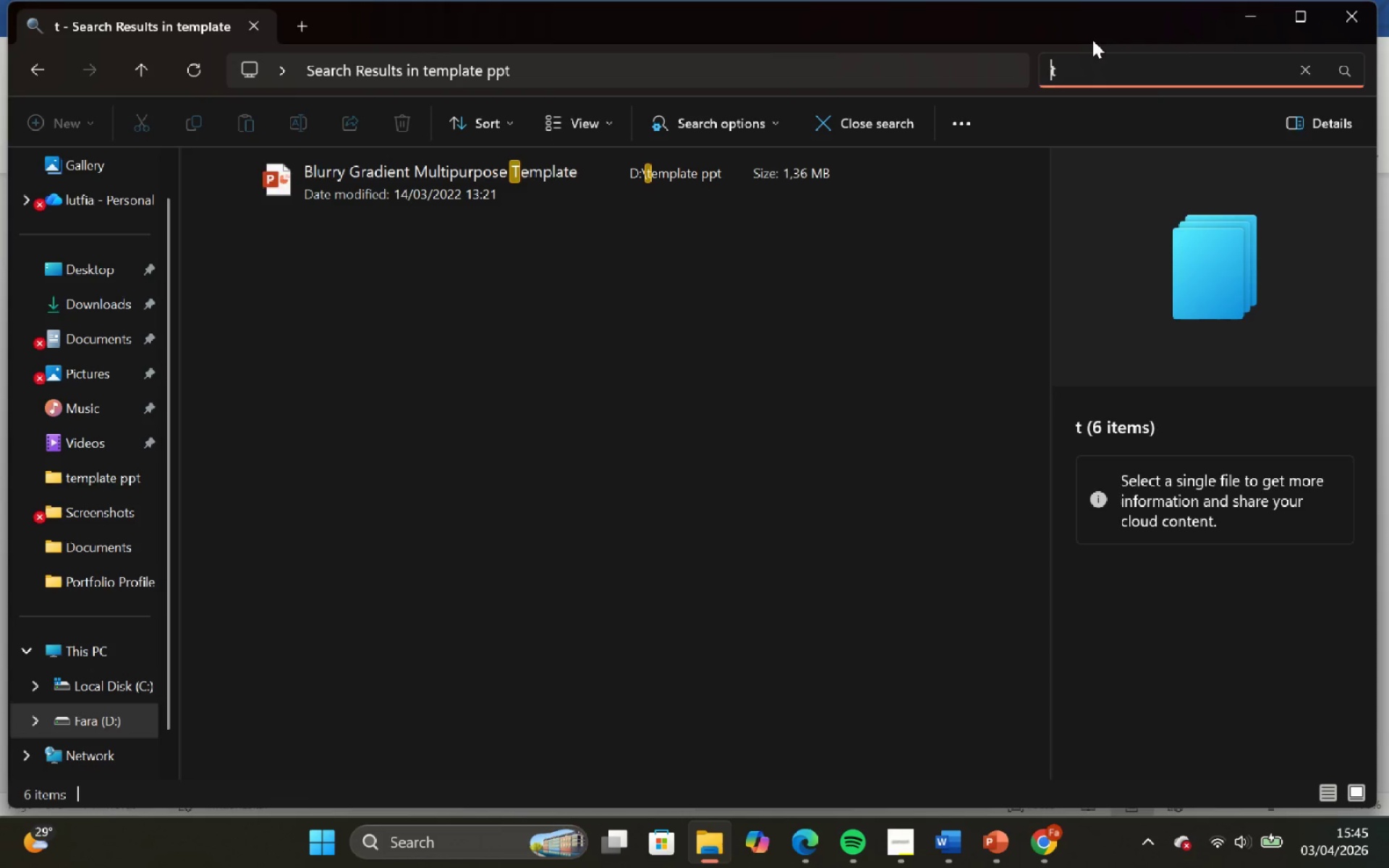 
key(ArrowRight)
 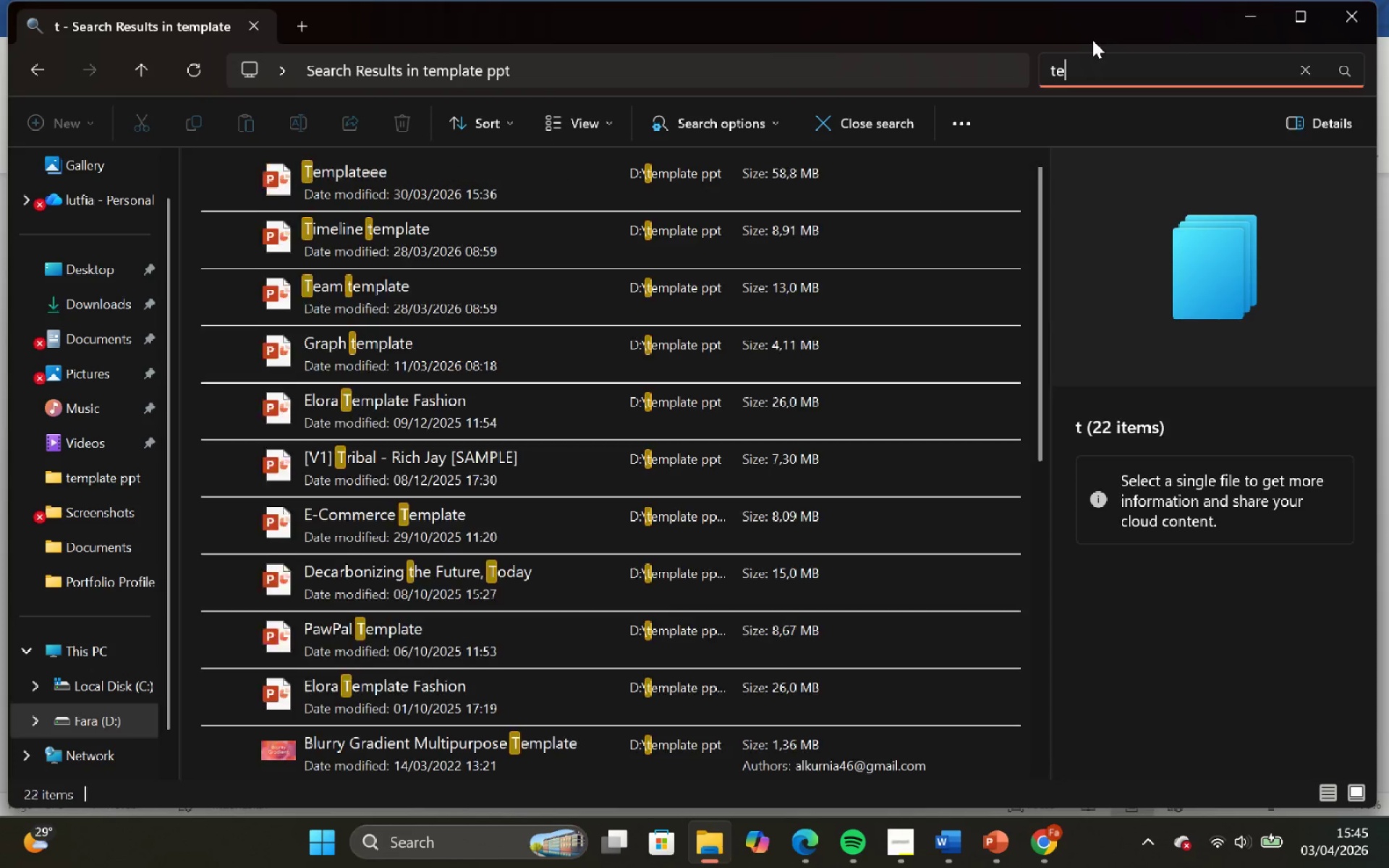 
type(ee)
 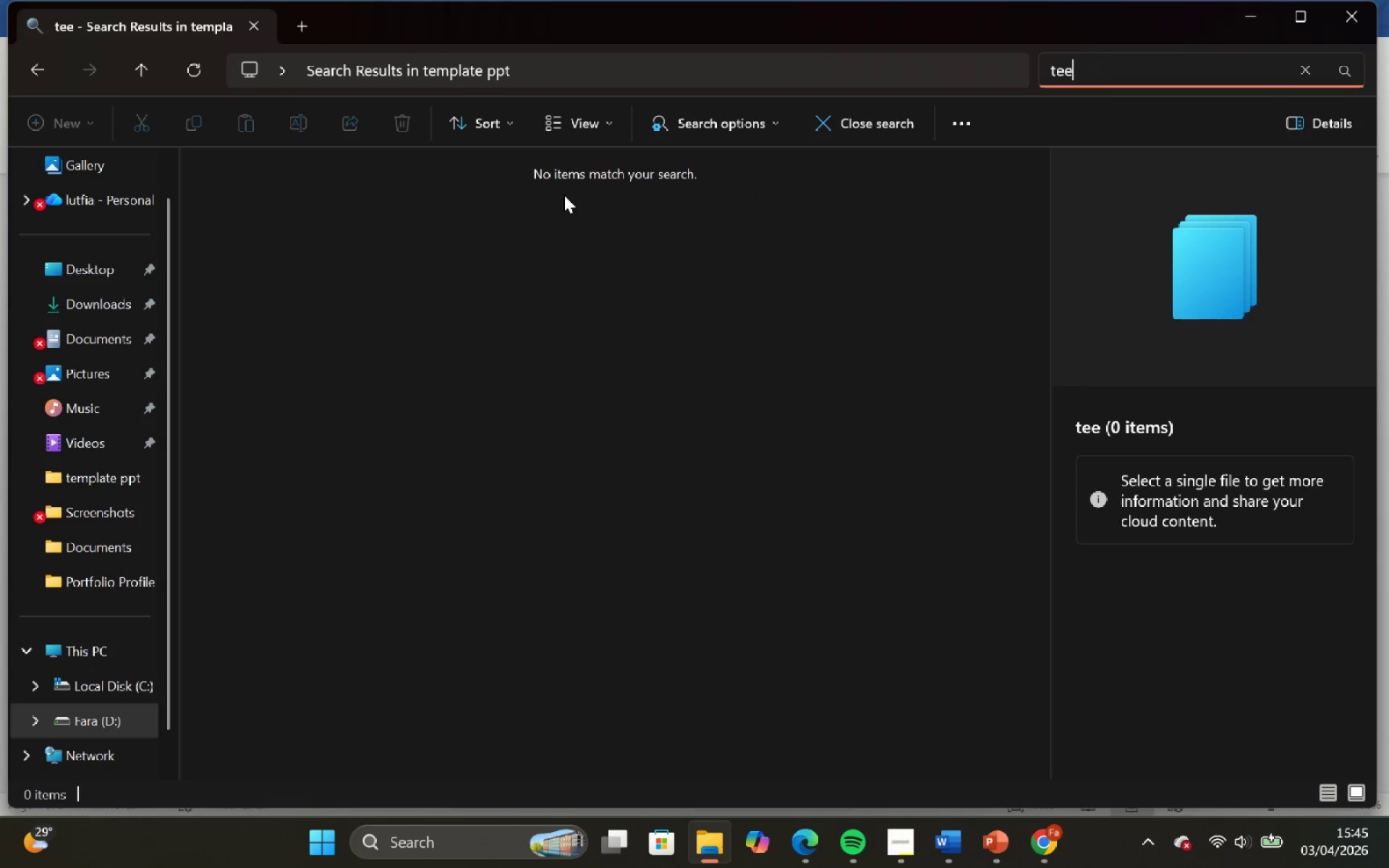 
key(Backspace)
 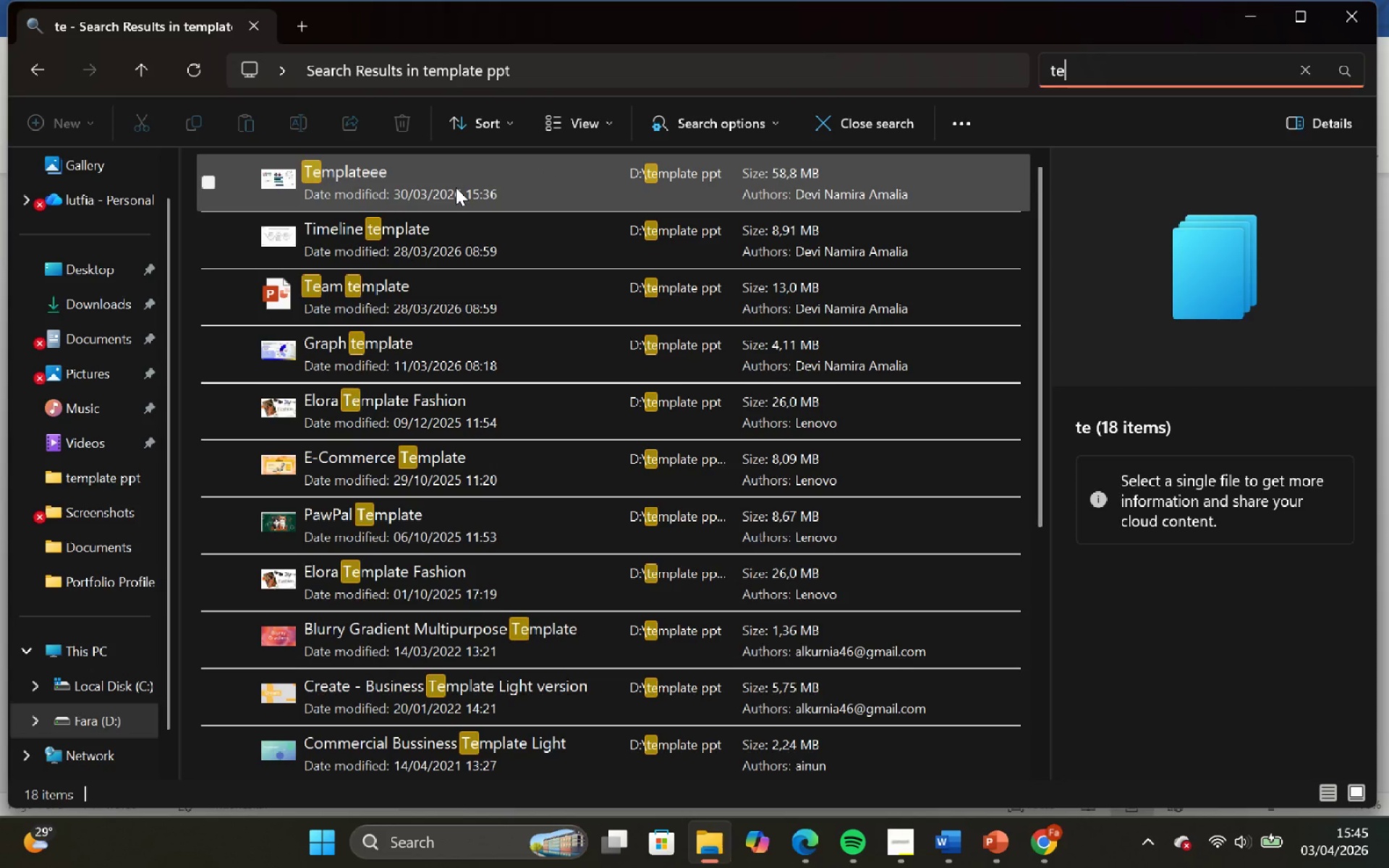 
double_click([456, 187])
 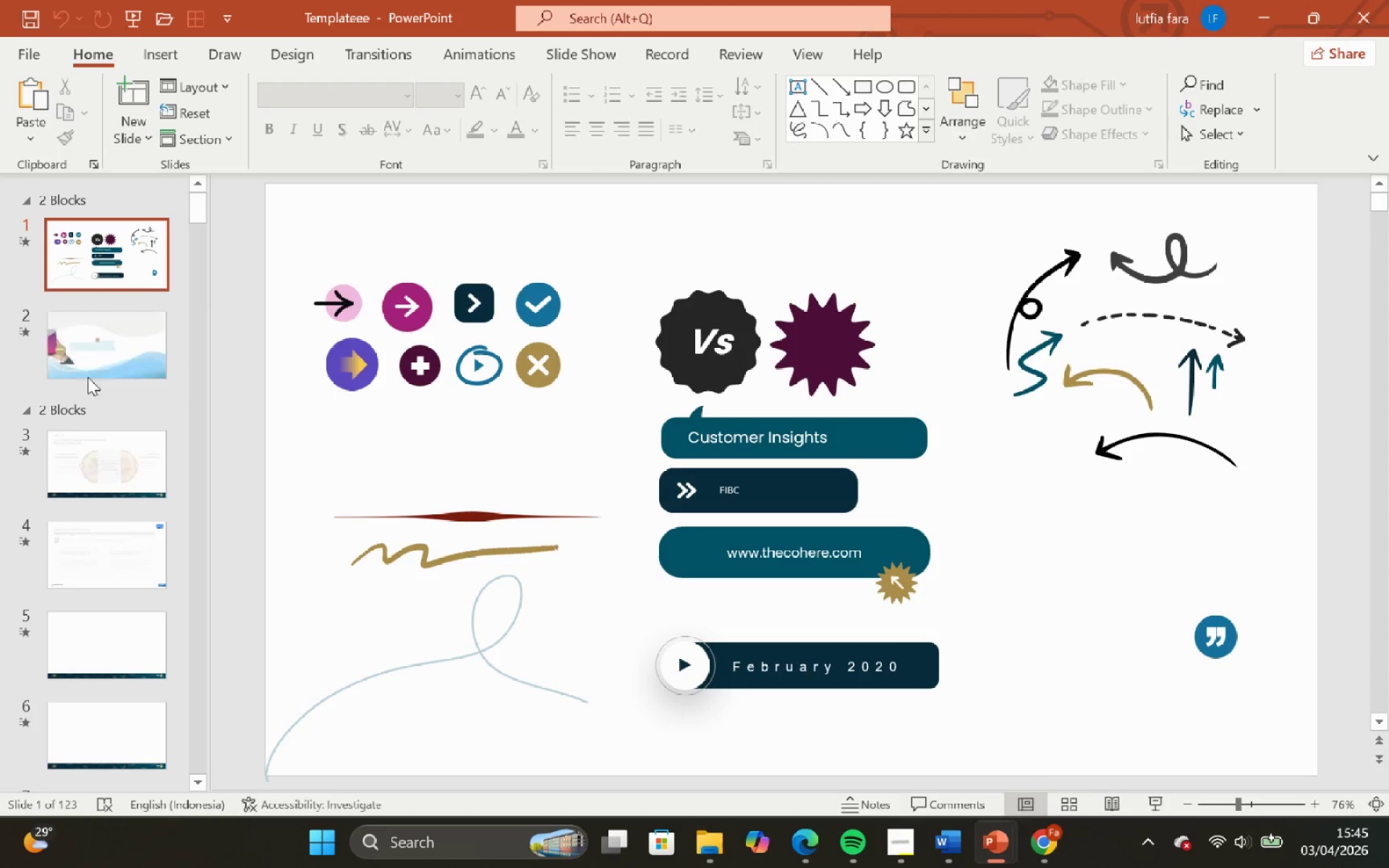 
left_click([110, 345])
 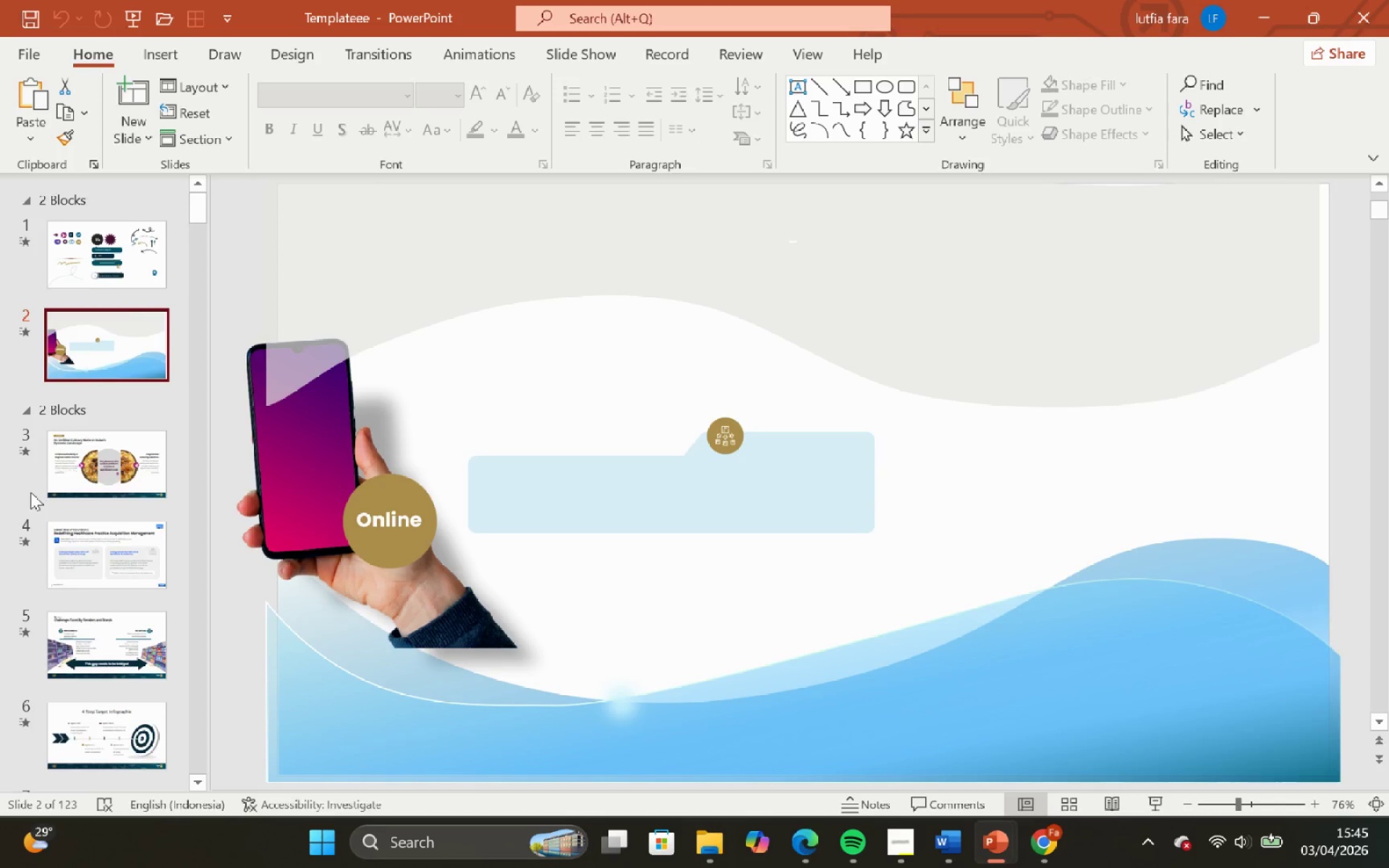 
scroll: coordinate [95, 441], scroll_direction: down, amount: 6.0
 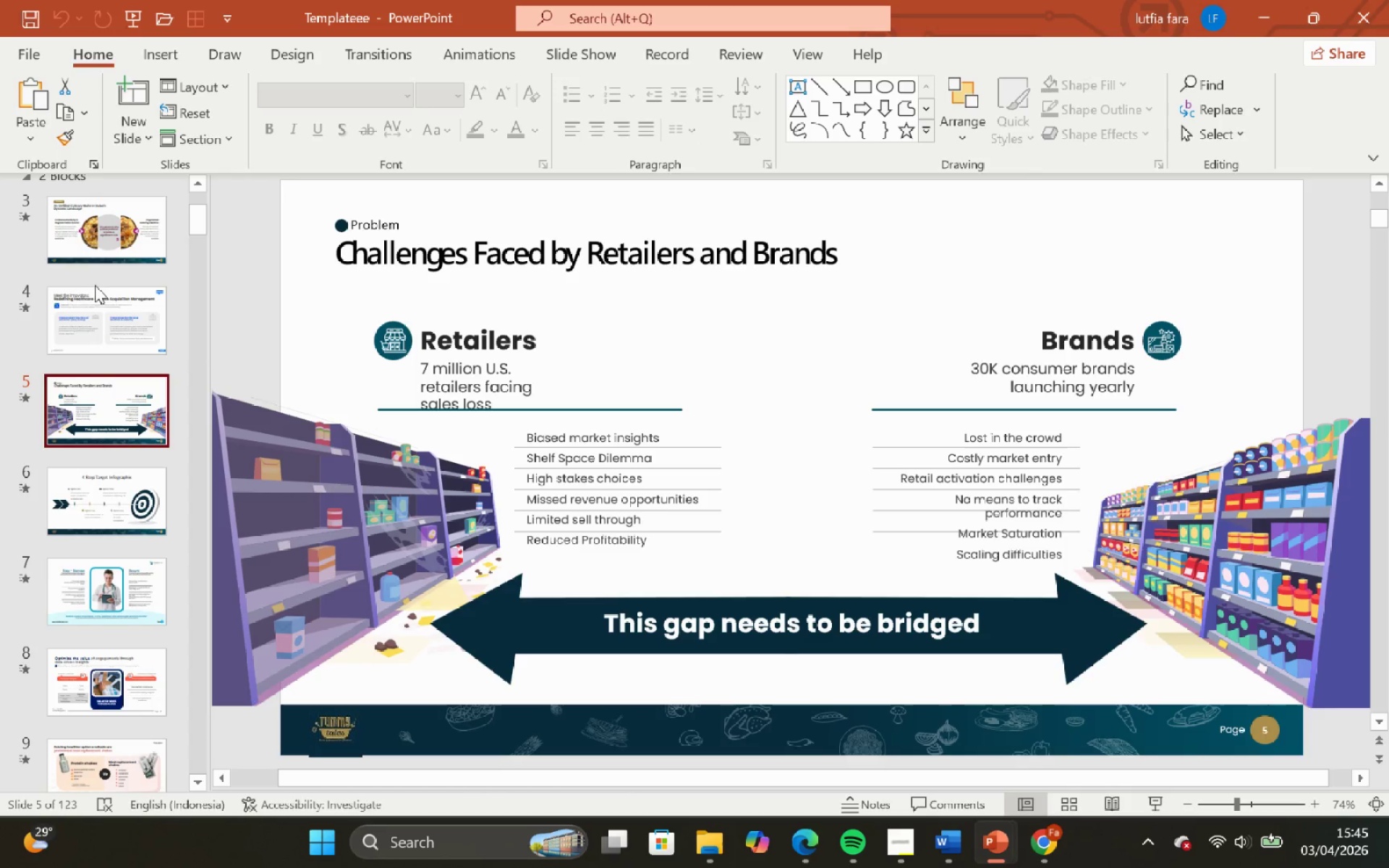 
left_click([88, 252])
 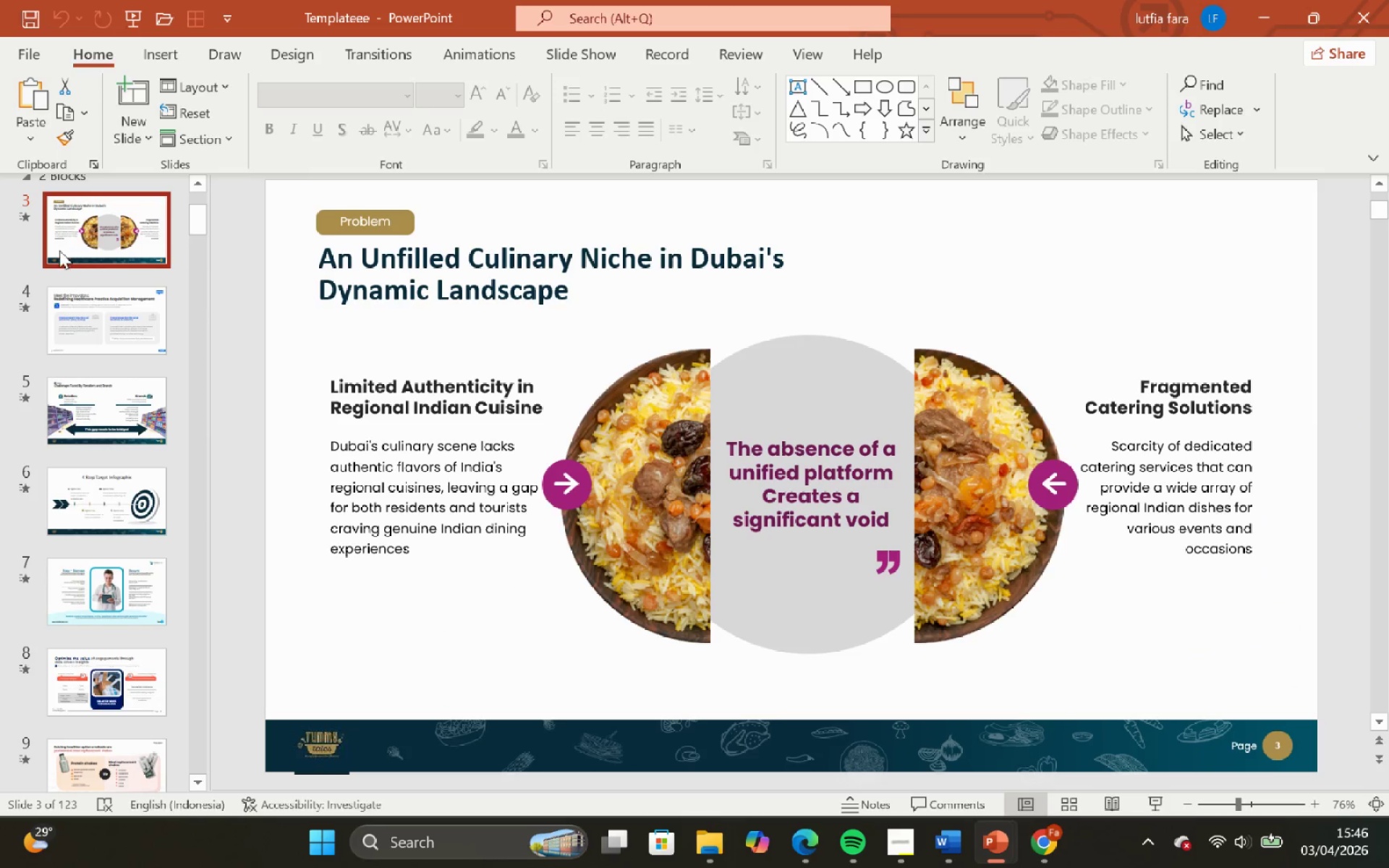 
left_click([109, 350])
 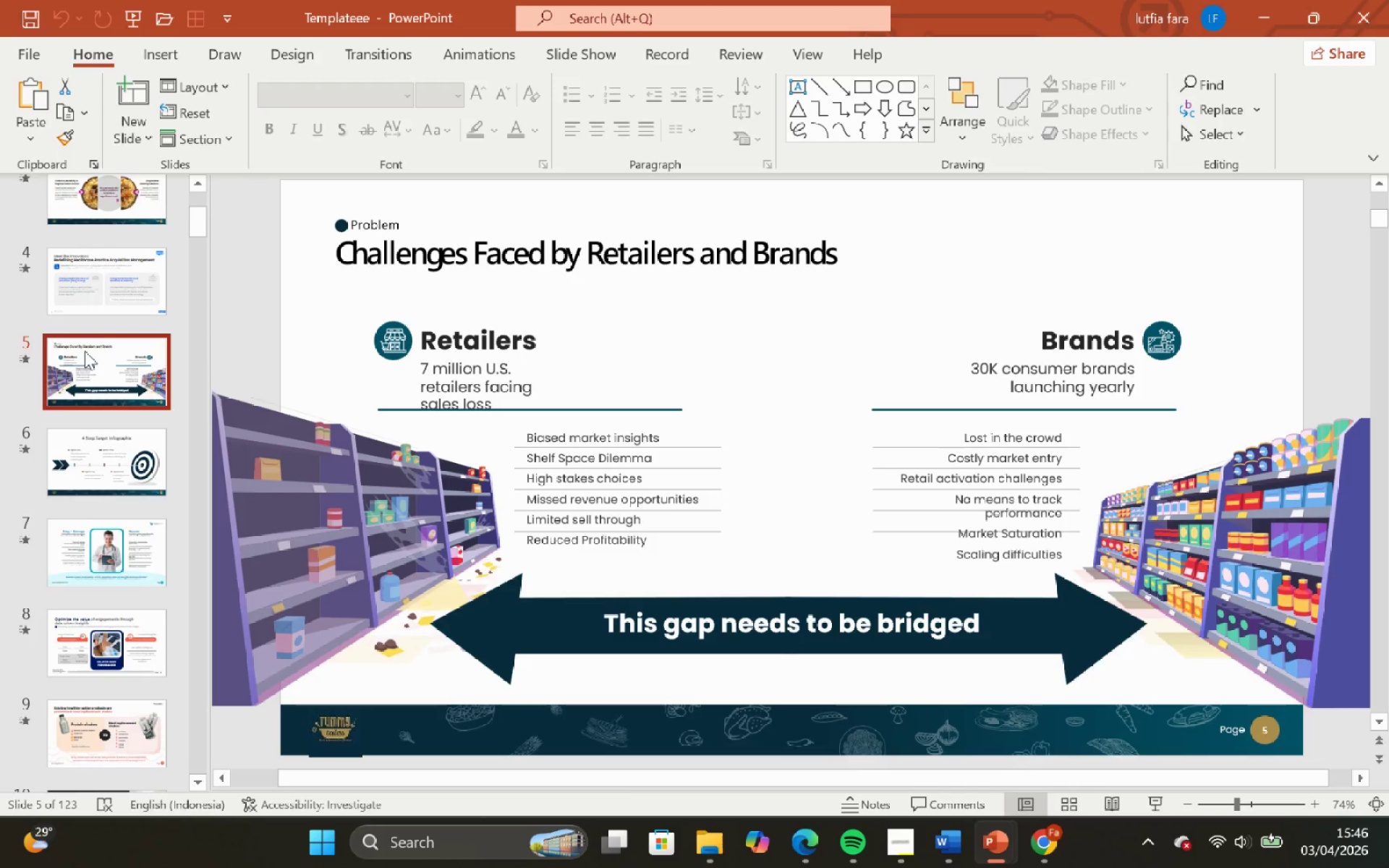 
scroll: coordinate [82, 350], scroll_direction: down, amount: 3.0
 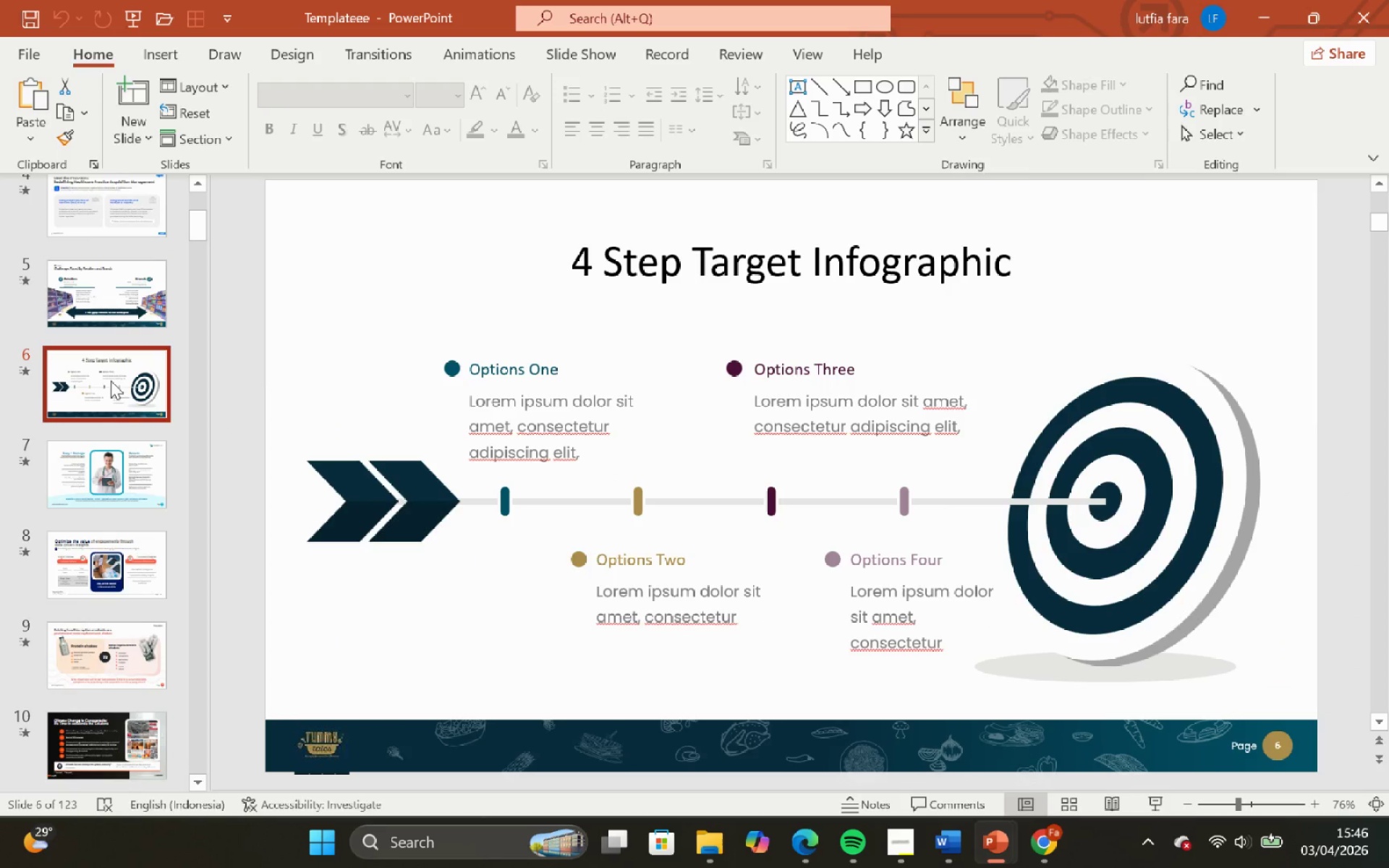 
left_click([114, 406])
 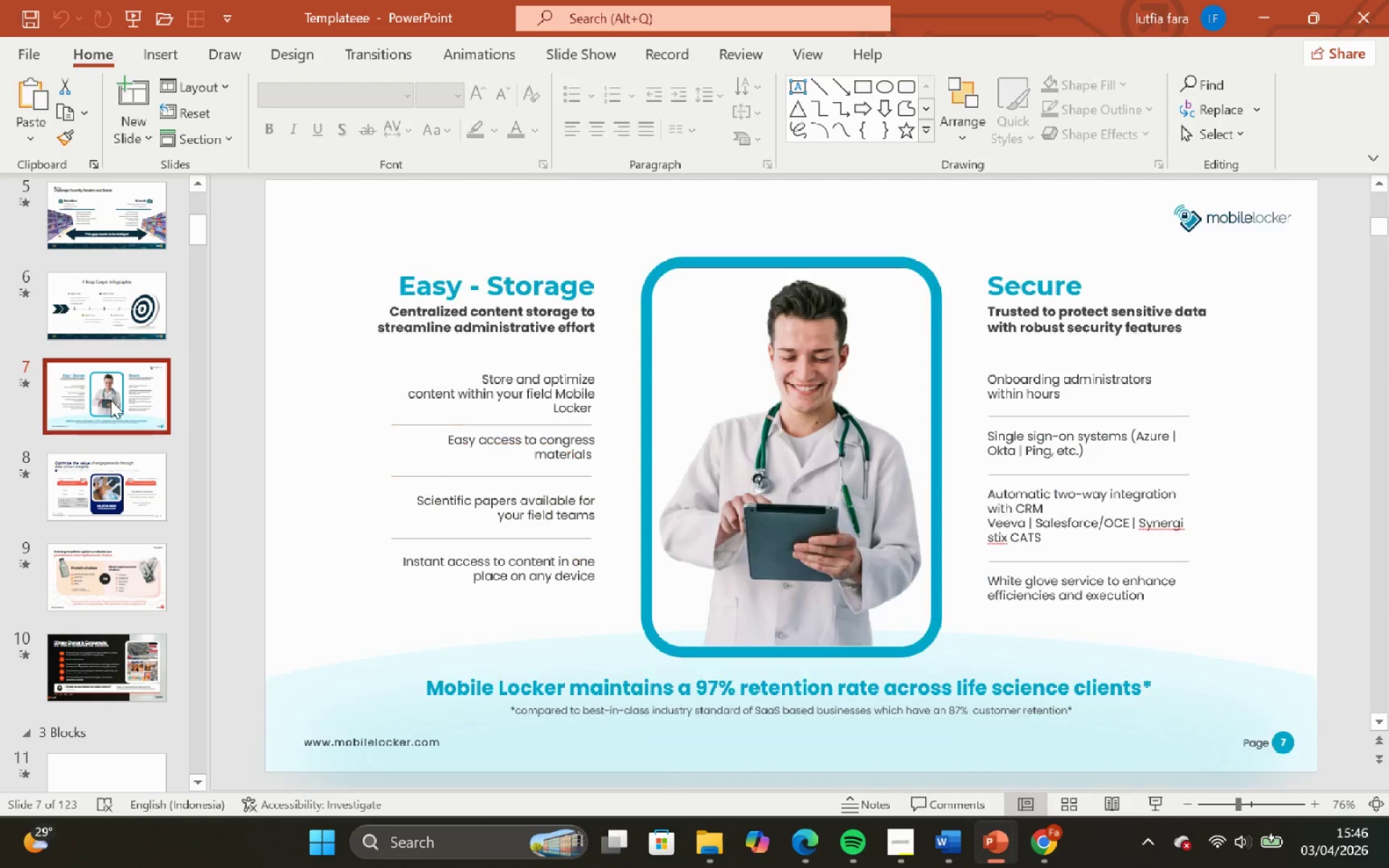 
scroll: coordinate [113, 386], scroll_direction: down, amount: 2.0
 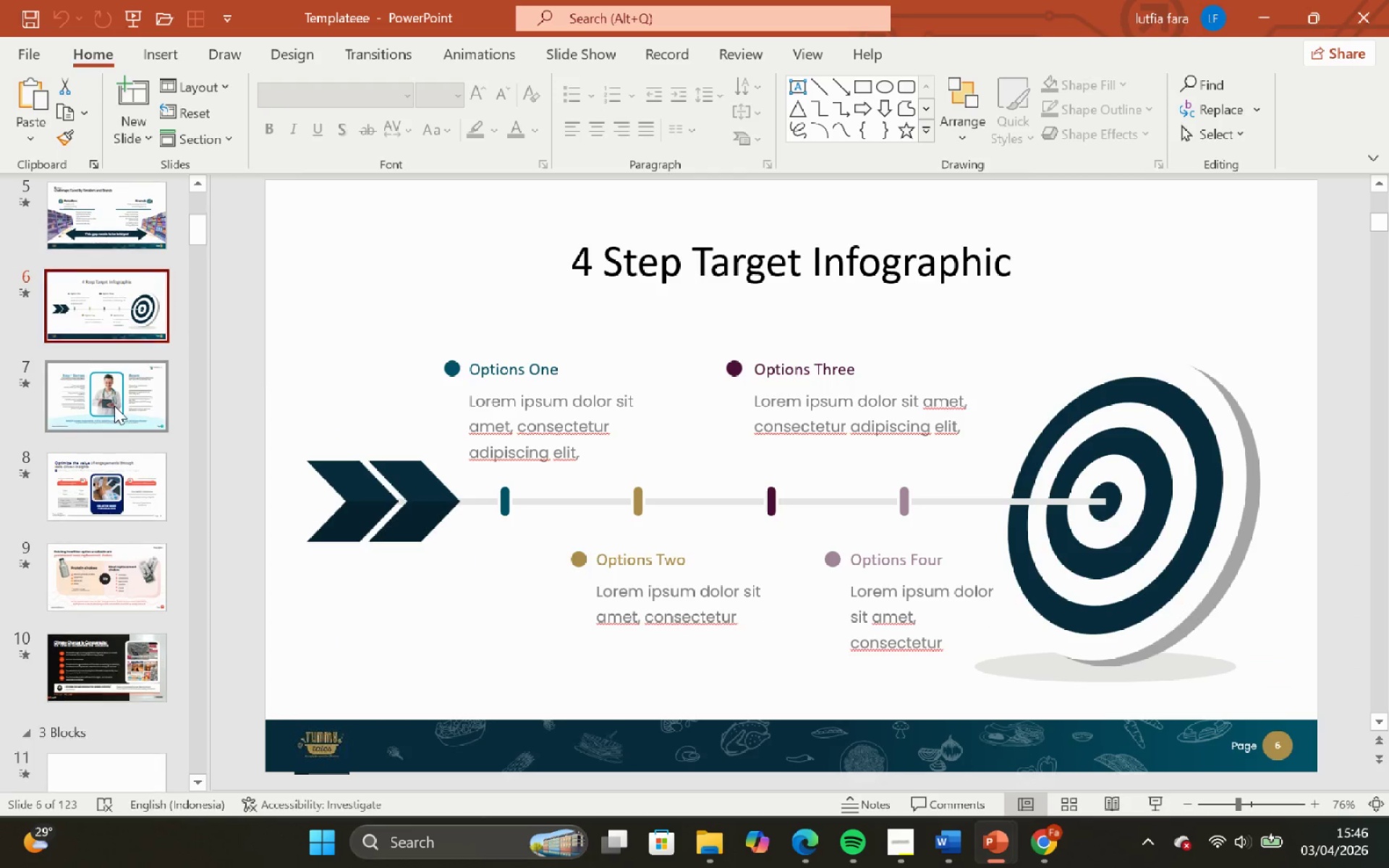 
left_click([108, 409])
 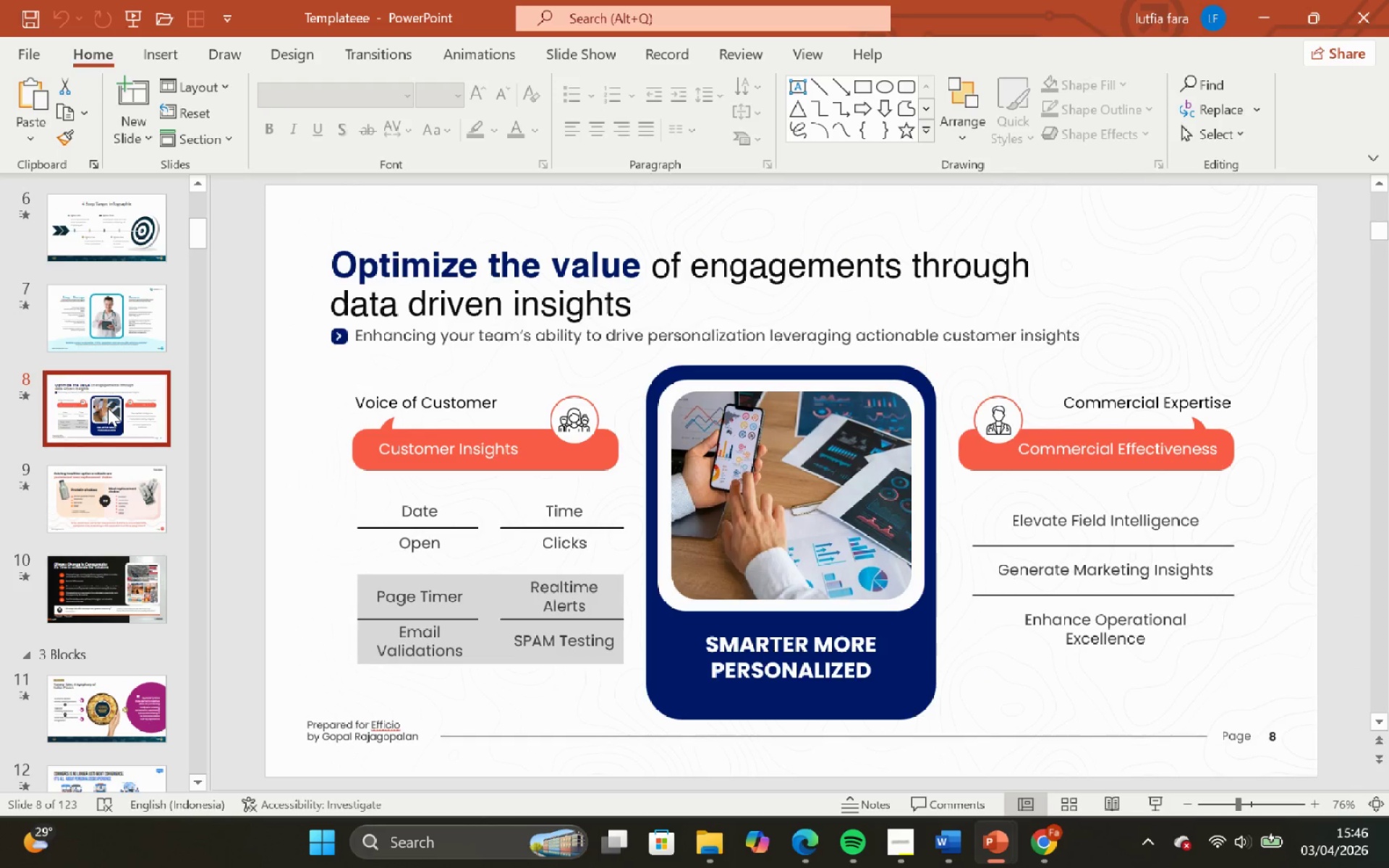 
scroll: coordinate [82, 383], scroll_direction: down, amount: 5.0
 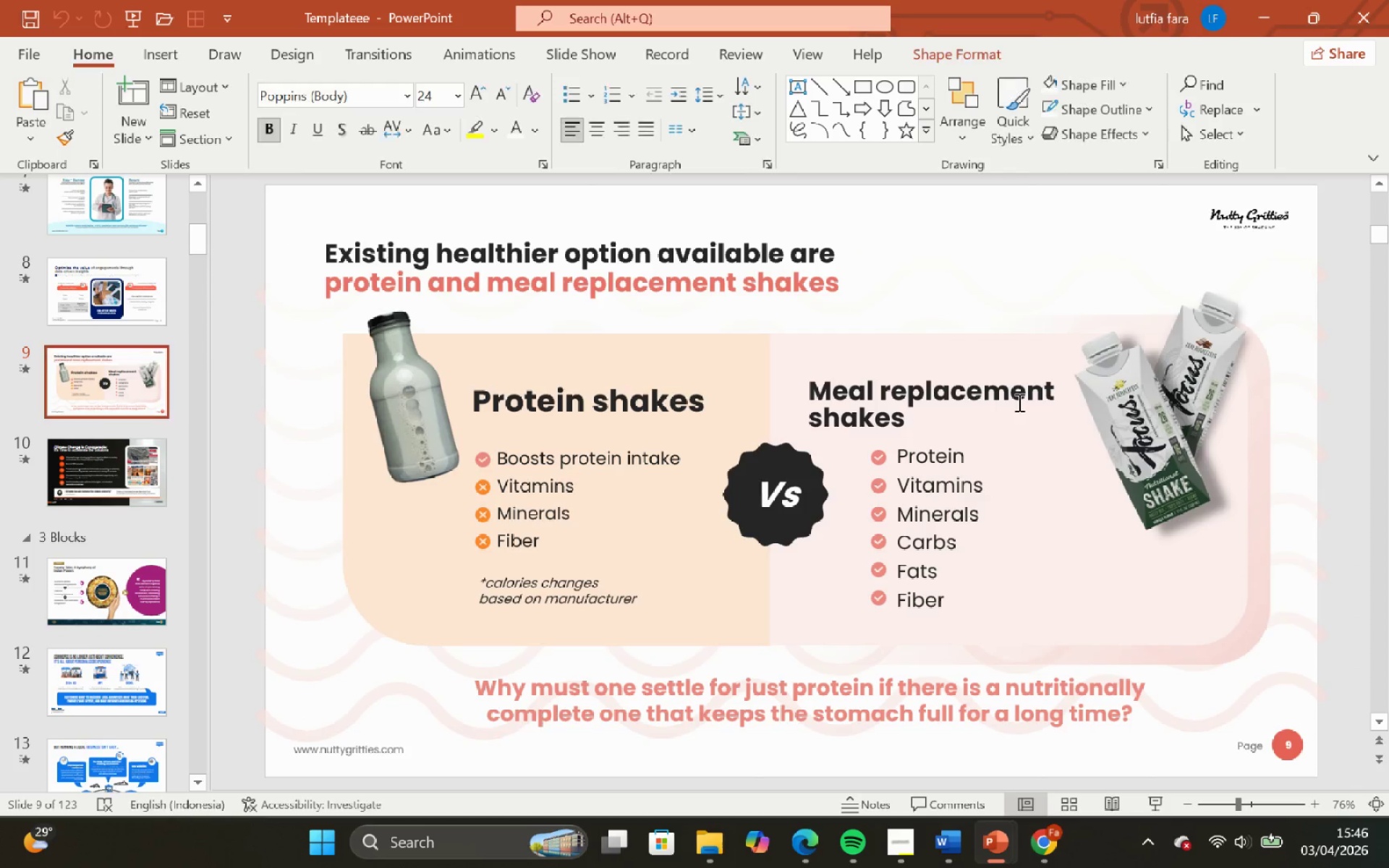 
double_click([1084, 185])
 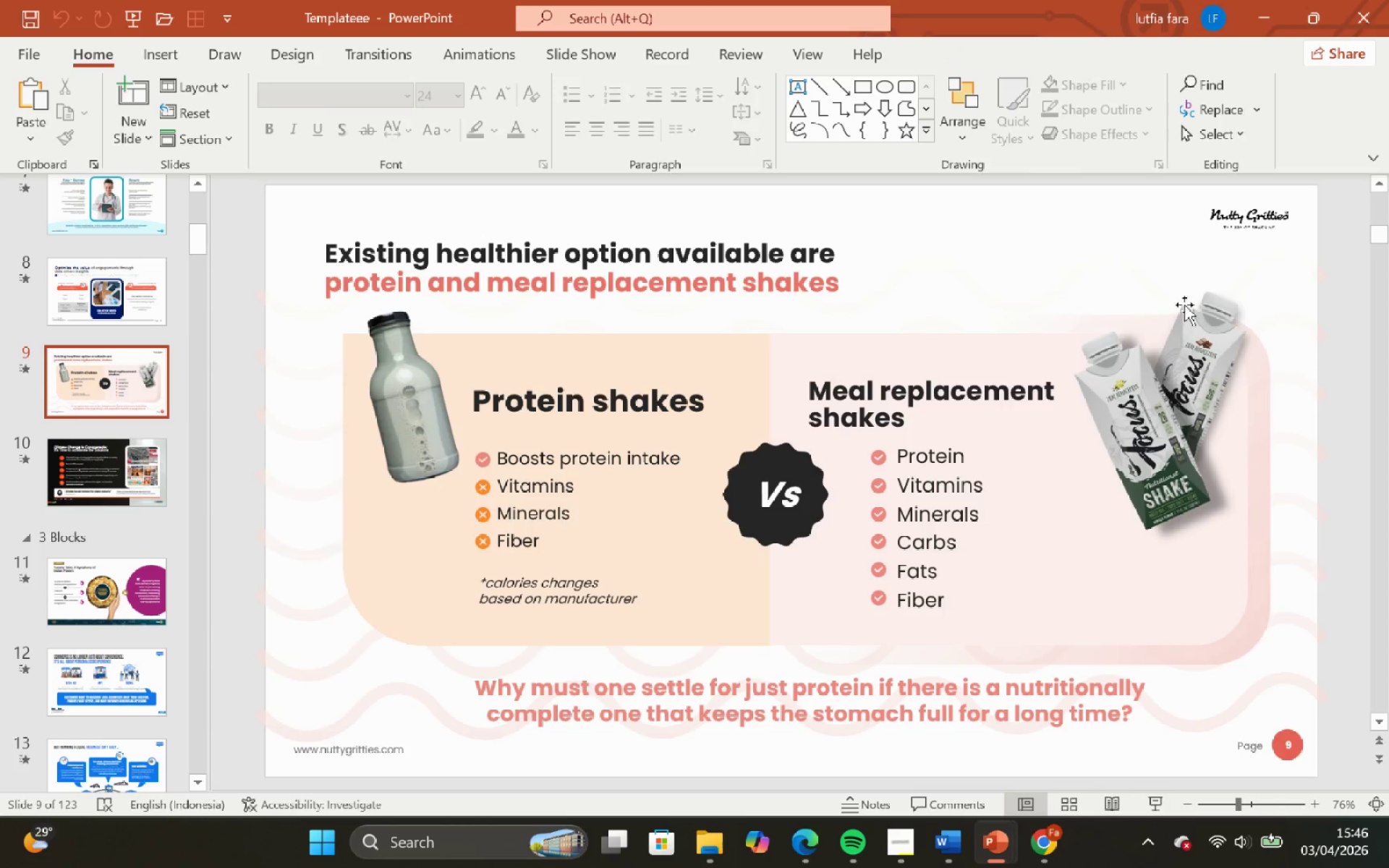 
left_click_drag(start_coordinate=[1188, 307], to_coordinate=[1197, 315])
 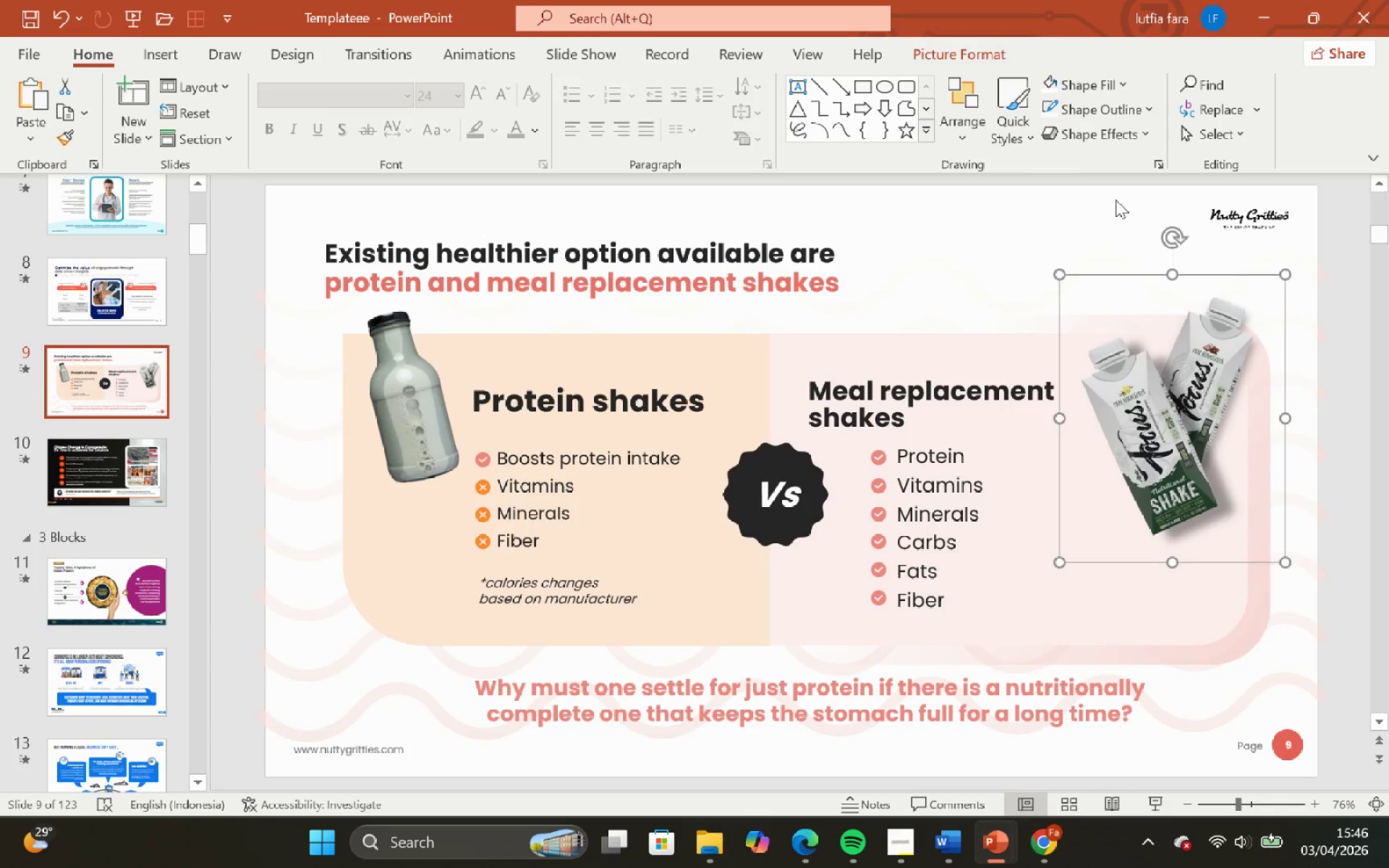 
key(Control+Z)
 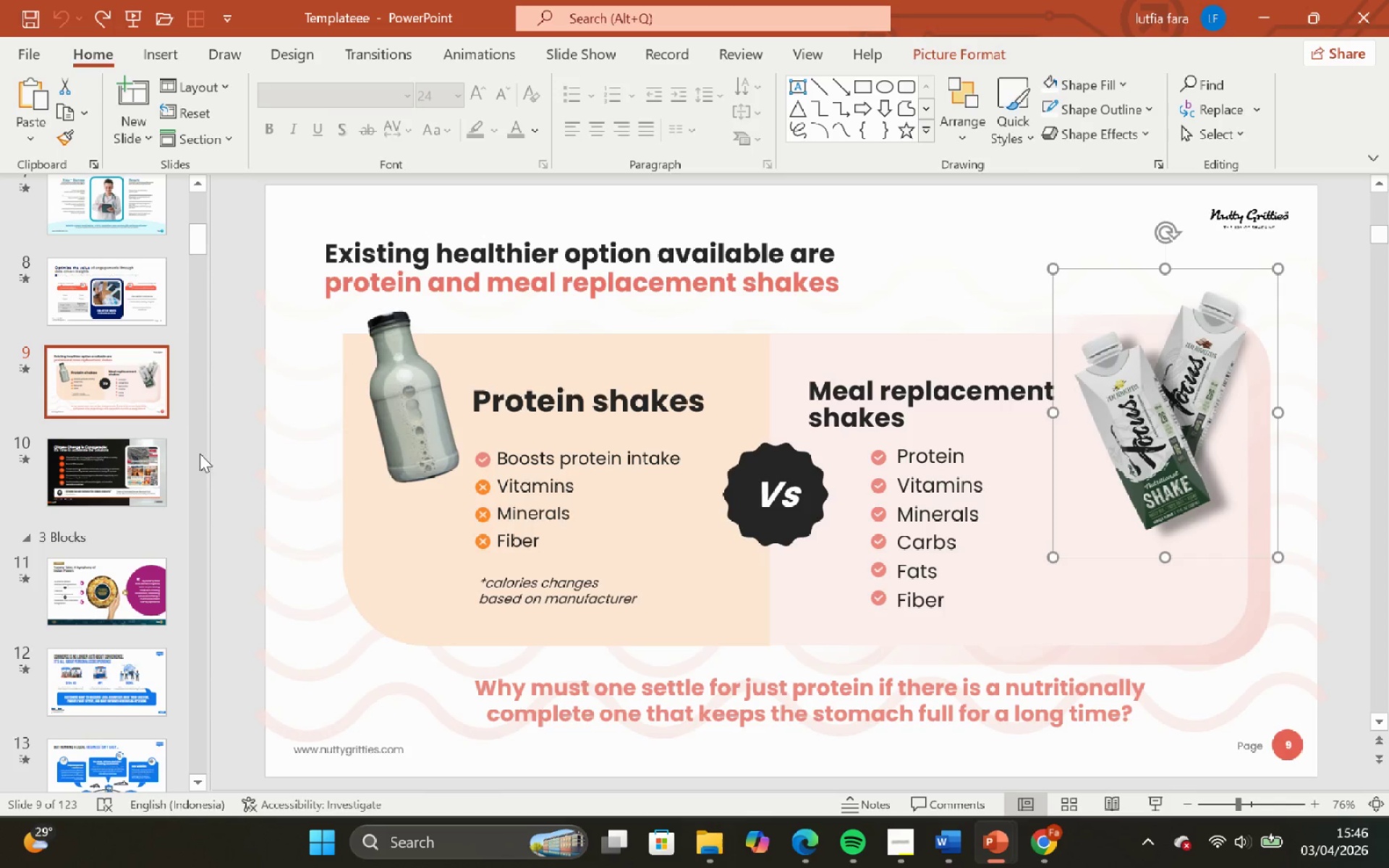 
left_click([80, 482])
 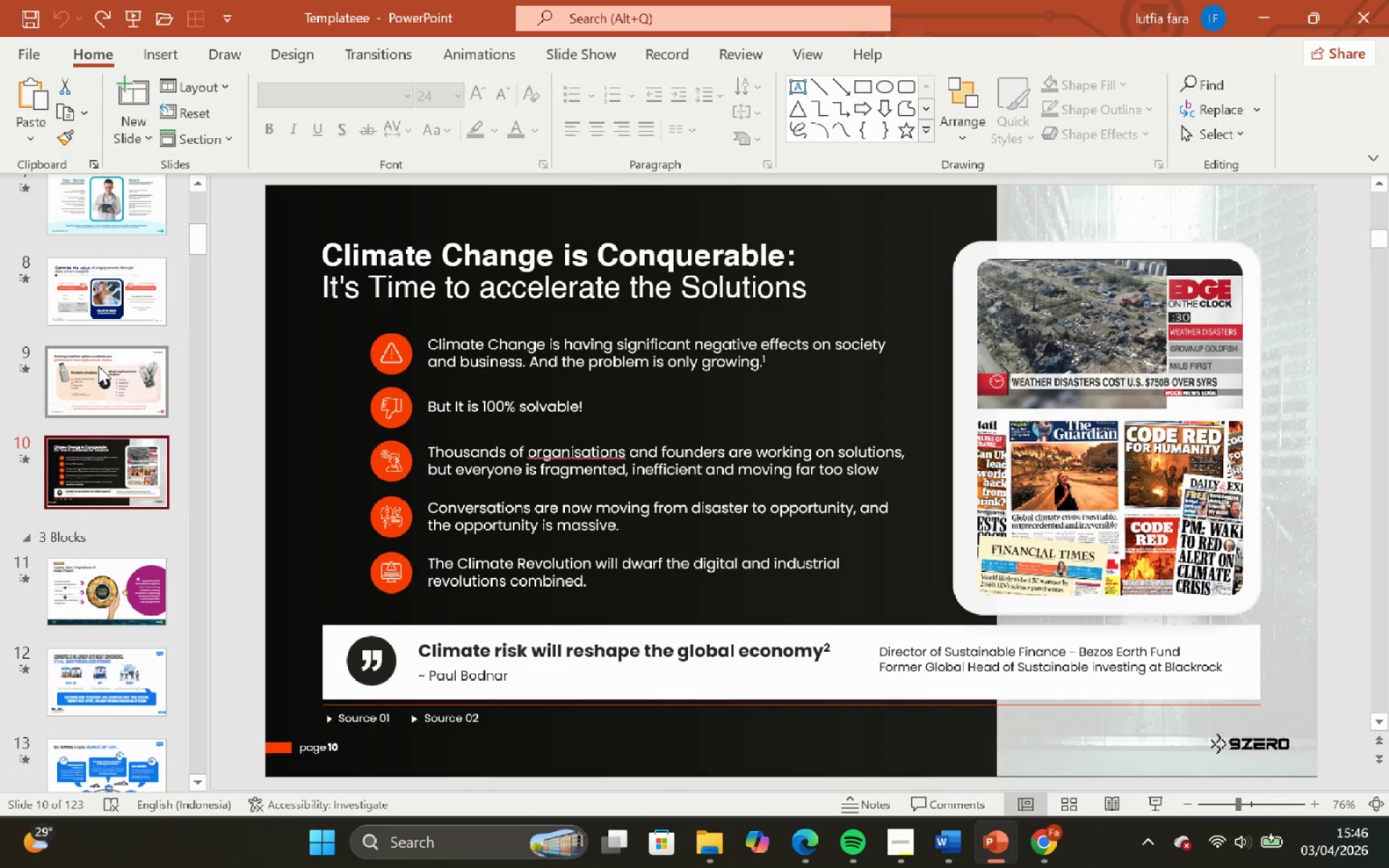 
left_click([98, 366])
 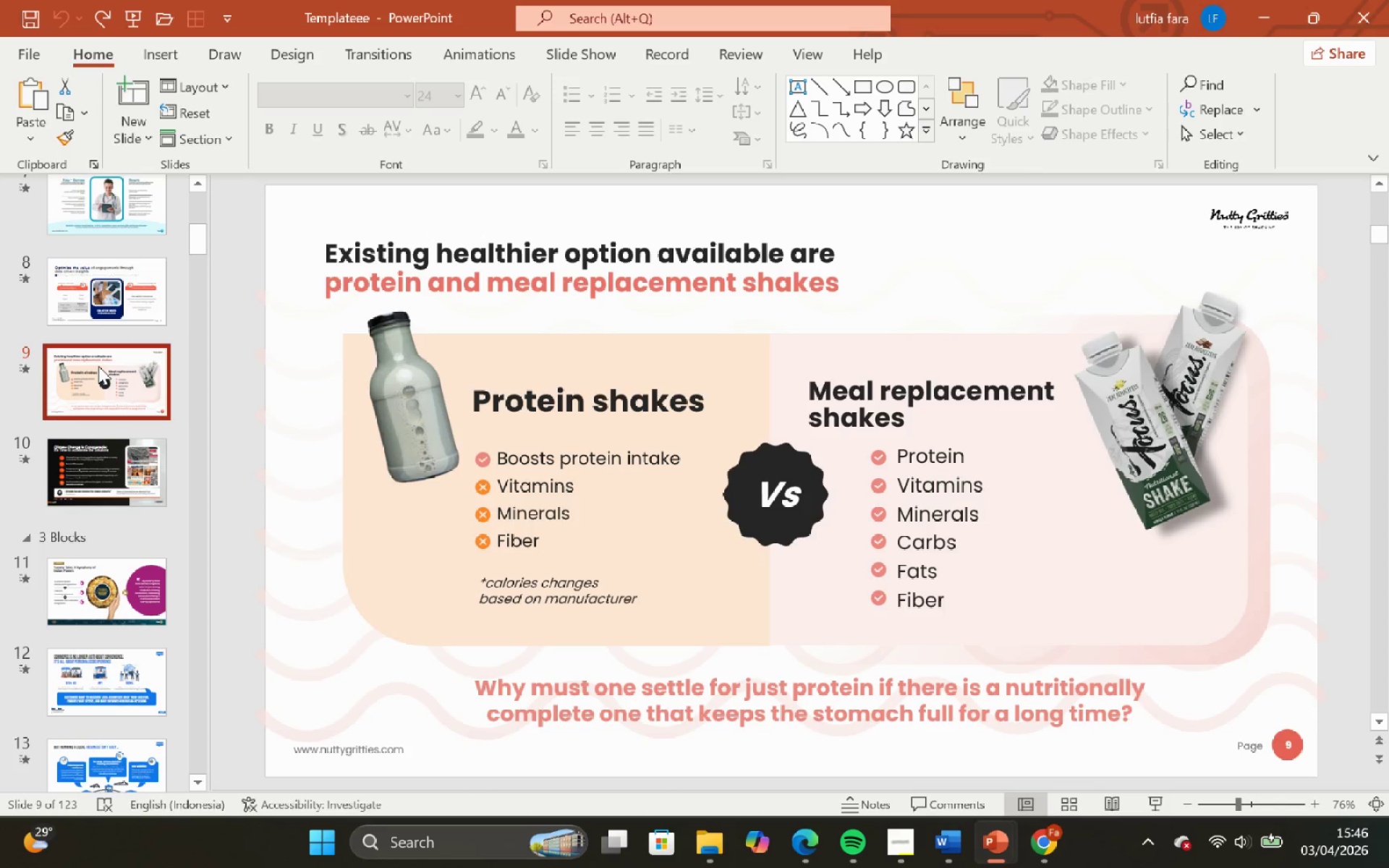 
key(Control+C)
 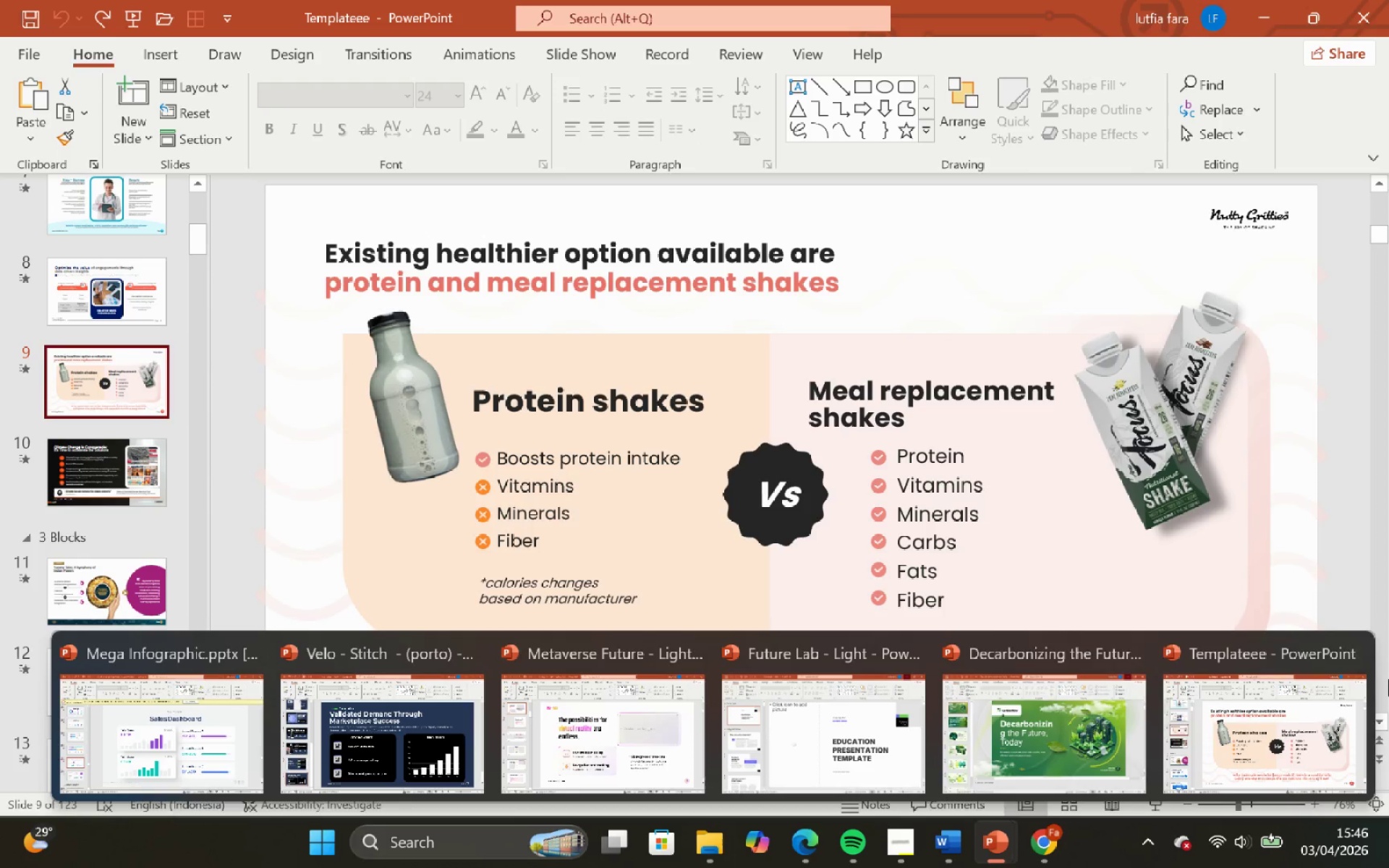 
left_click([378, 778])
 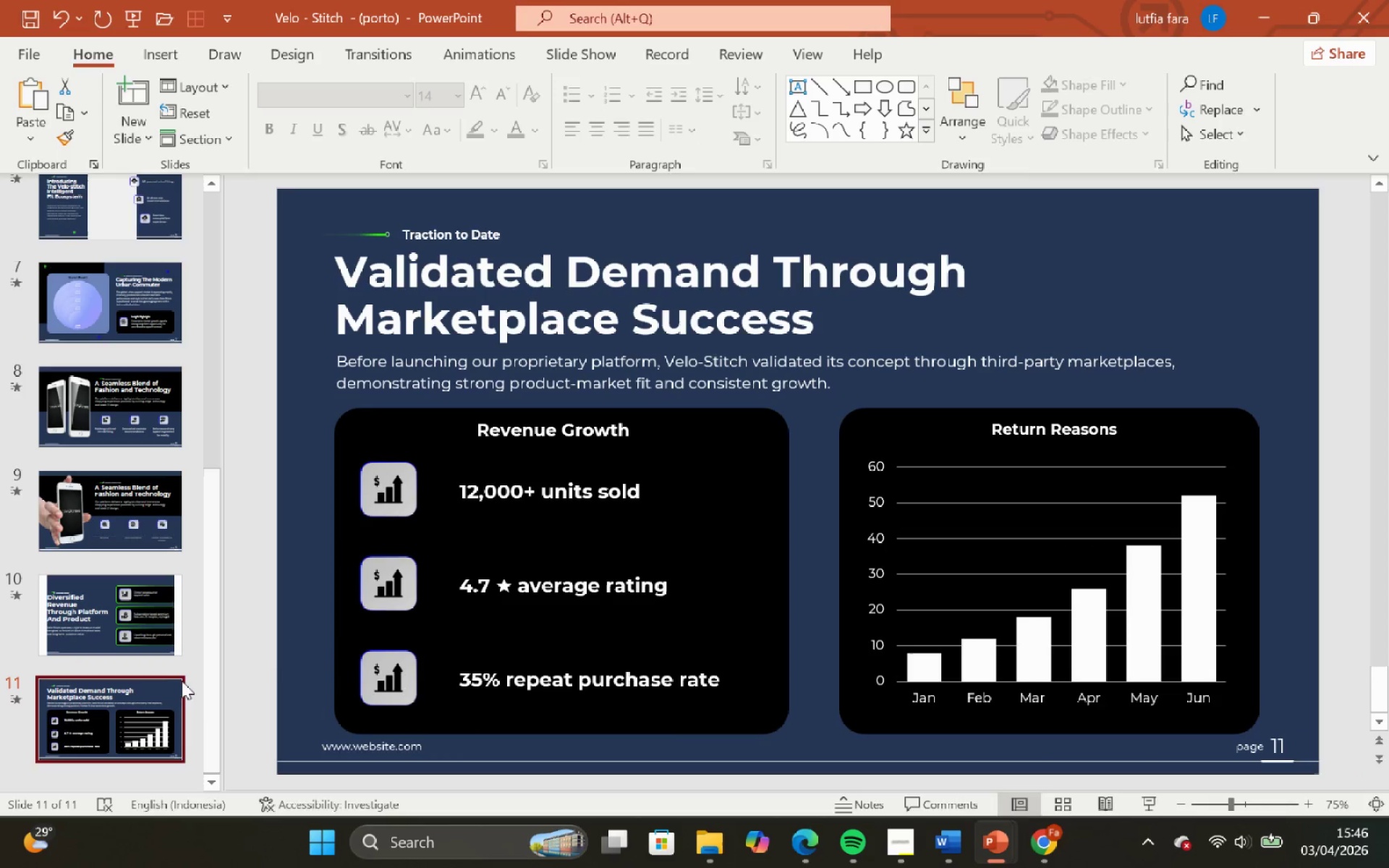 
left_click([139, 706])
 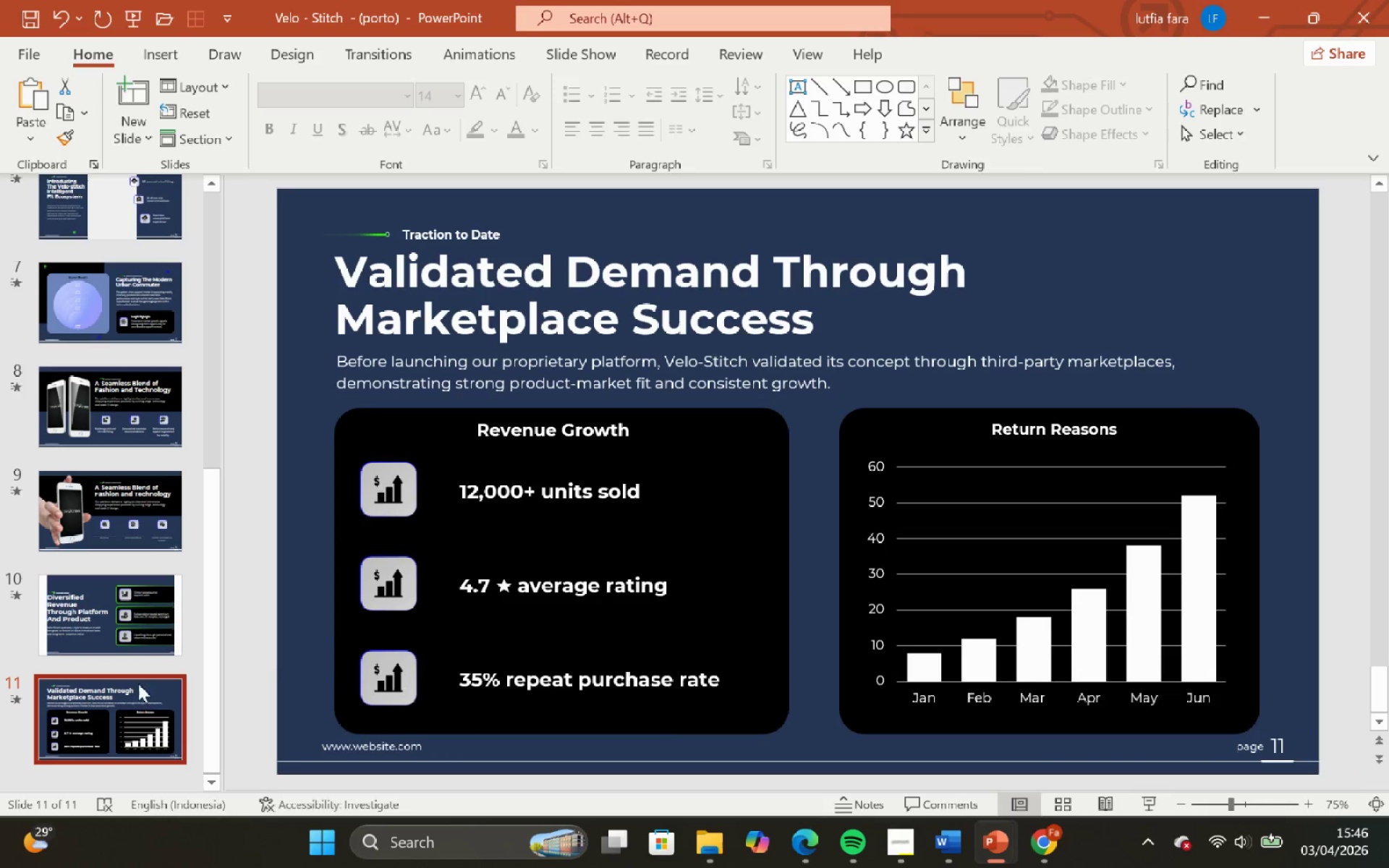 
scroll: coordinate [163, 697], scroll_direction: down, amount: 1.0
 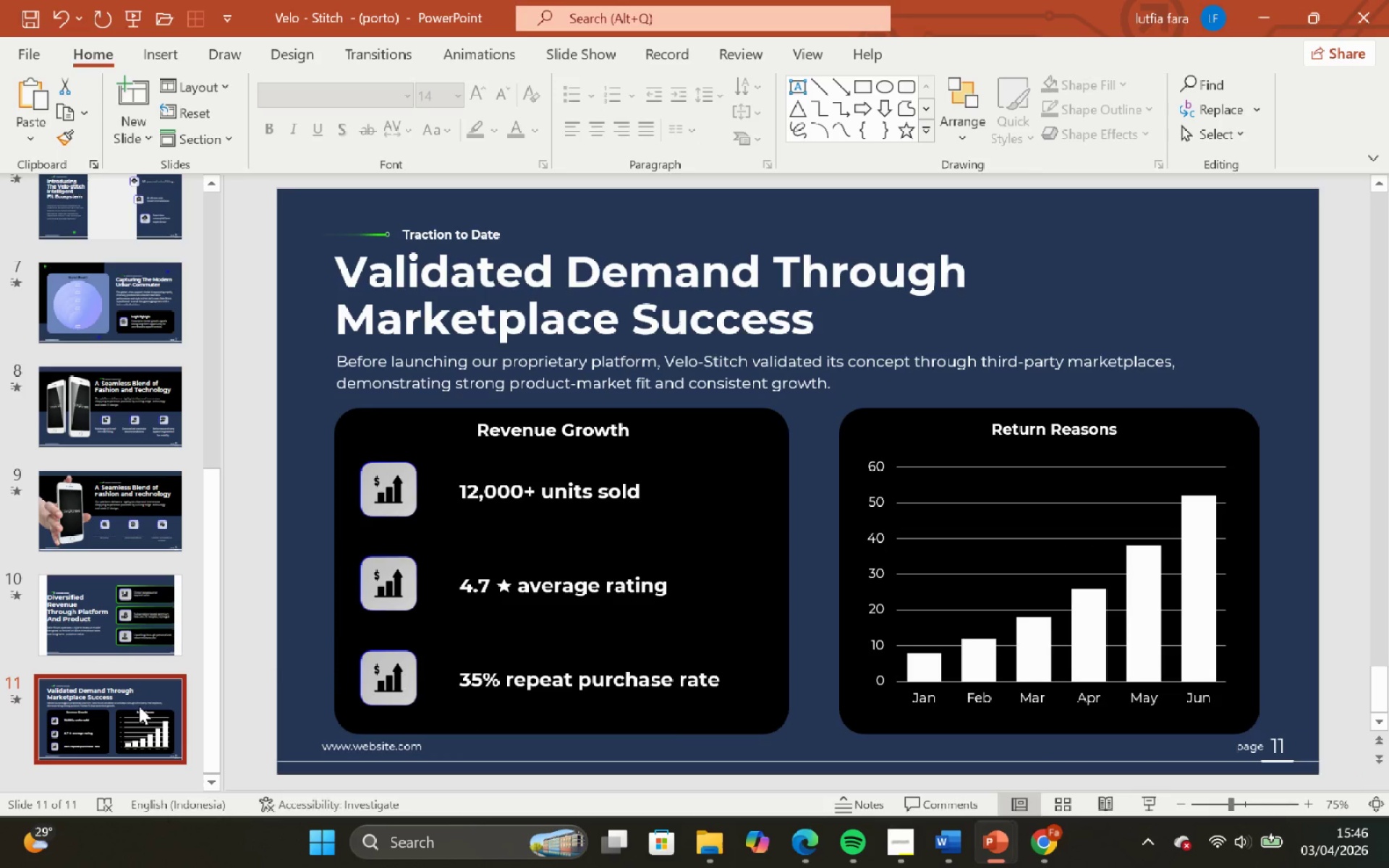 
key(Control+V)
 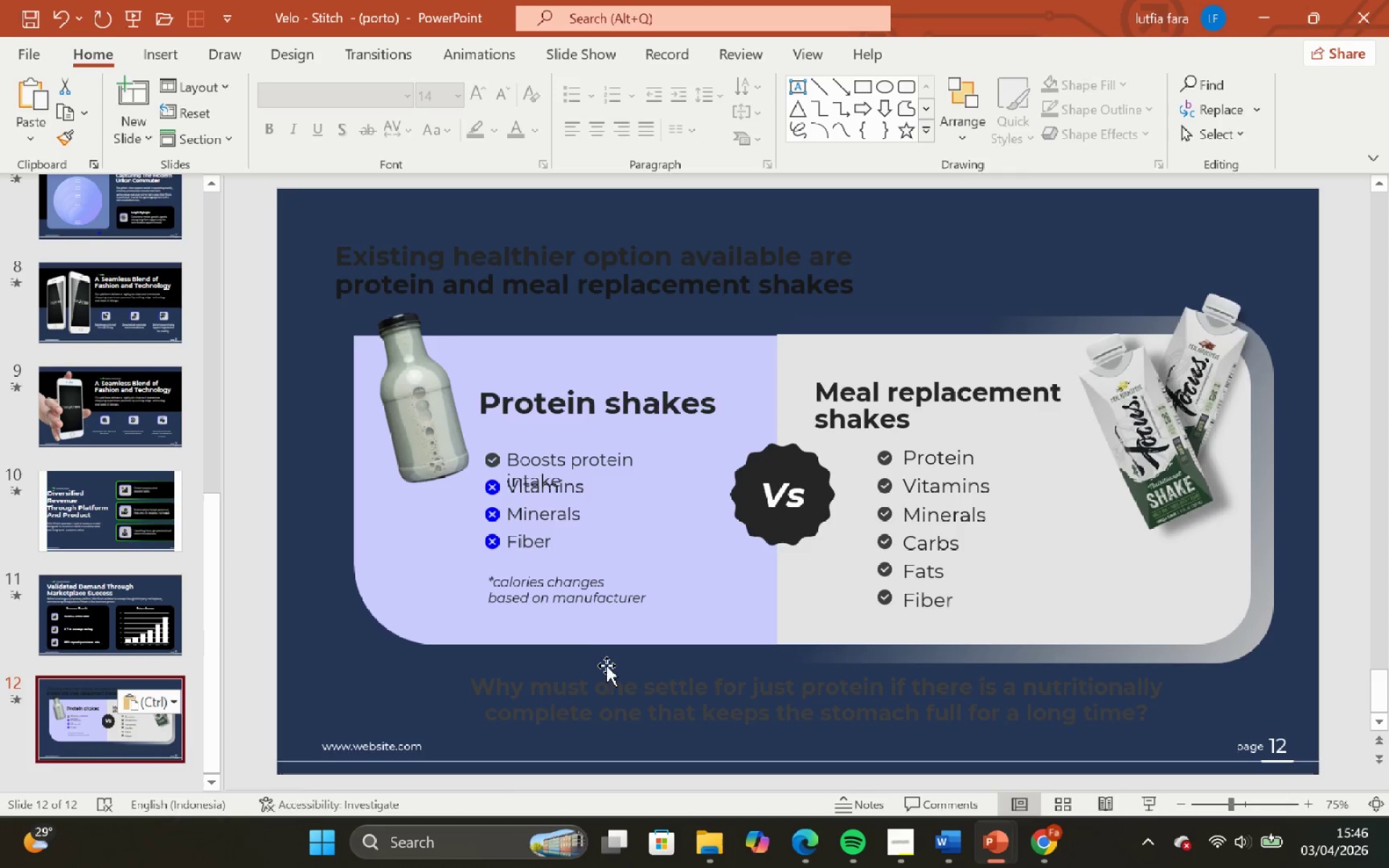 
left_click([617, 678])
 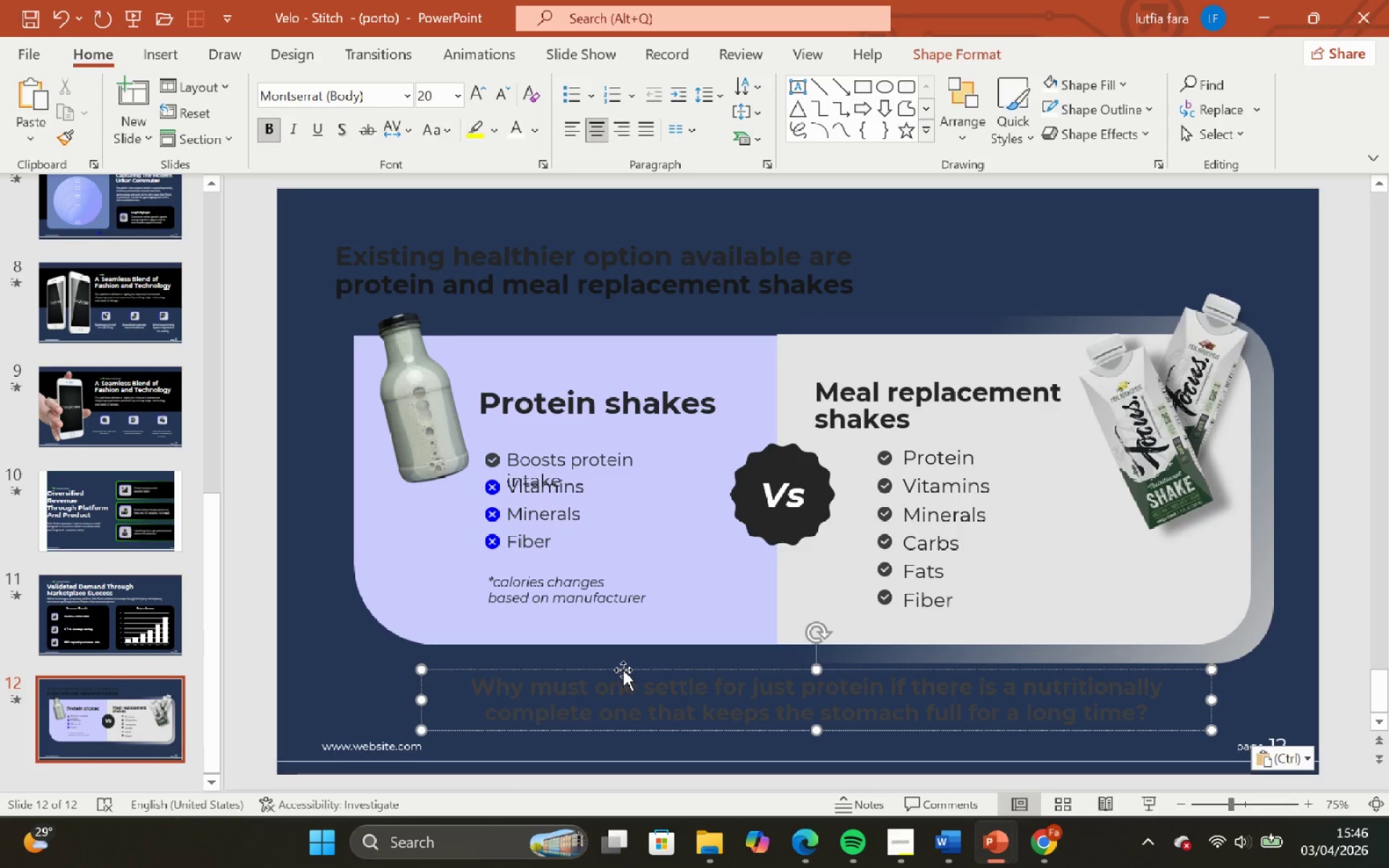 
left_click([623, 669])
 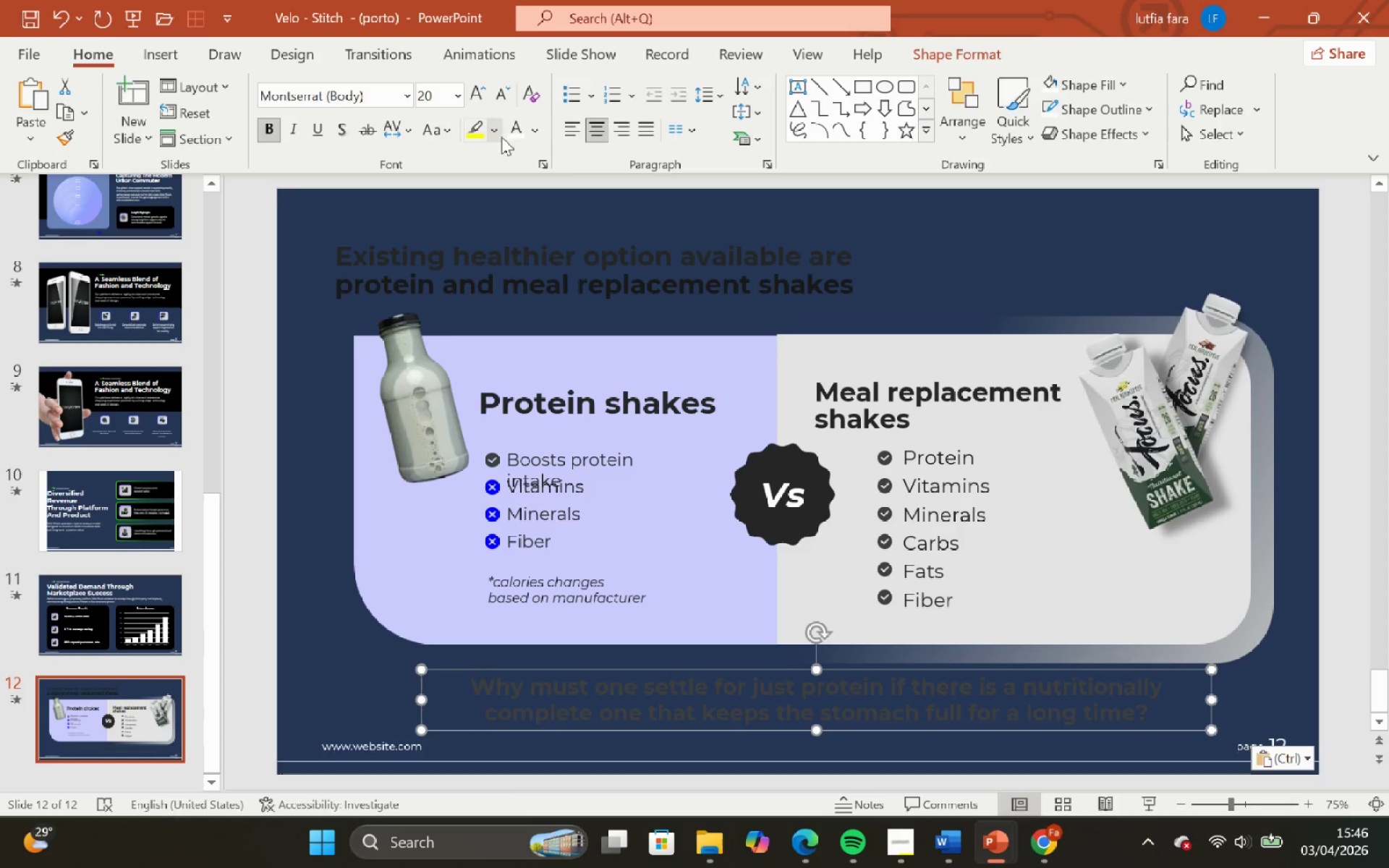 
left_click([517, 140])
 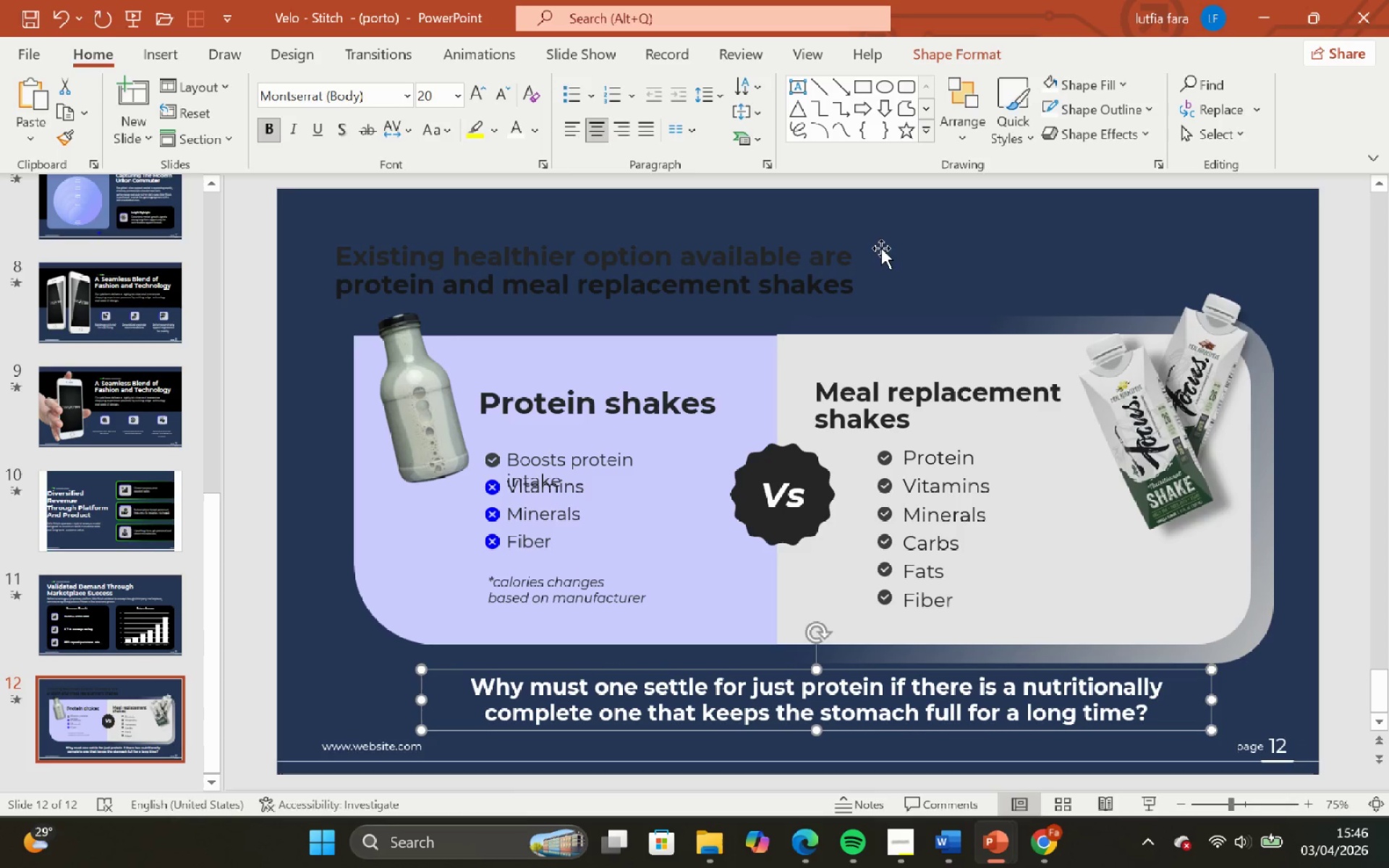 
left_click([896, 252])
 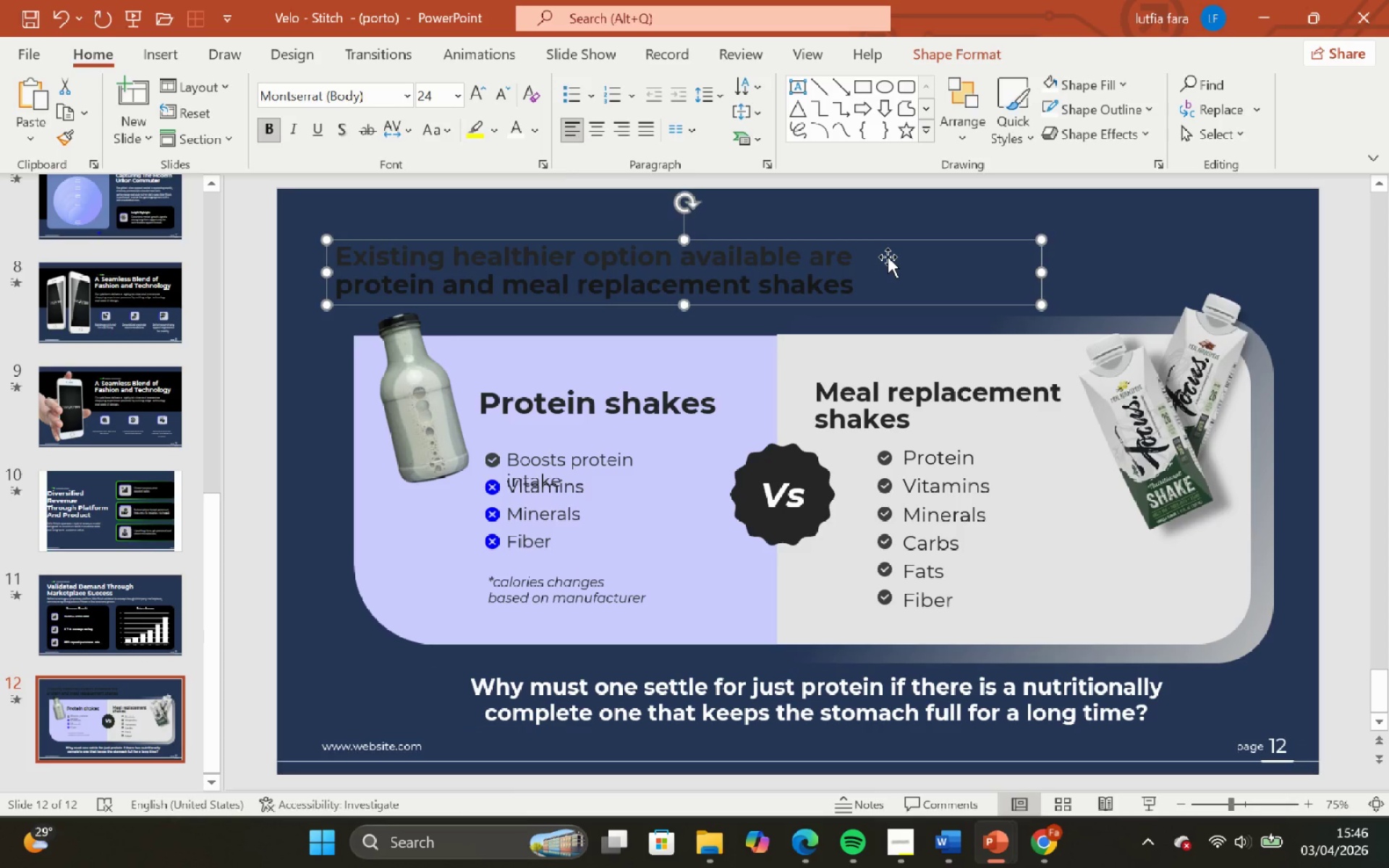 
key(Backspace)
 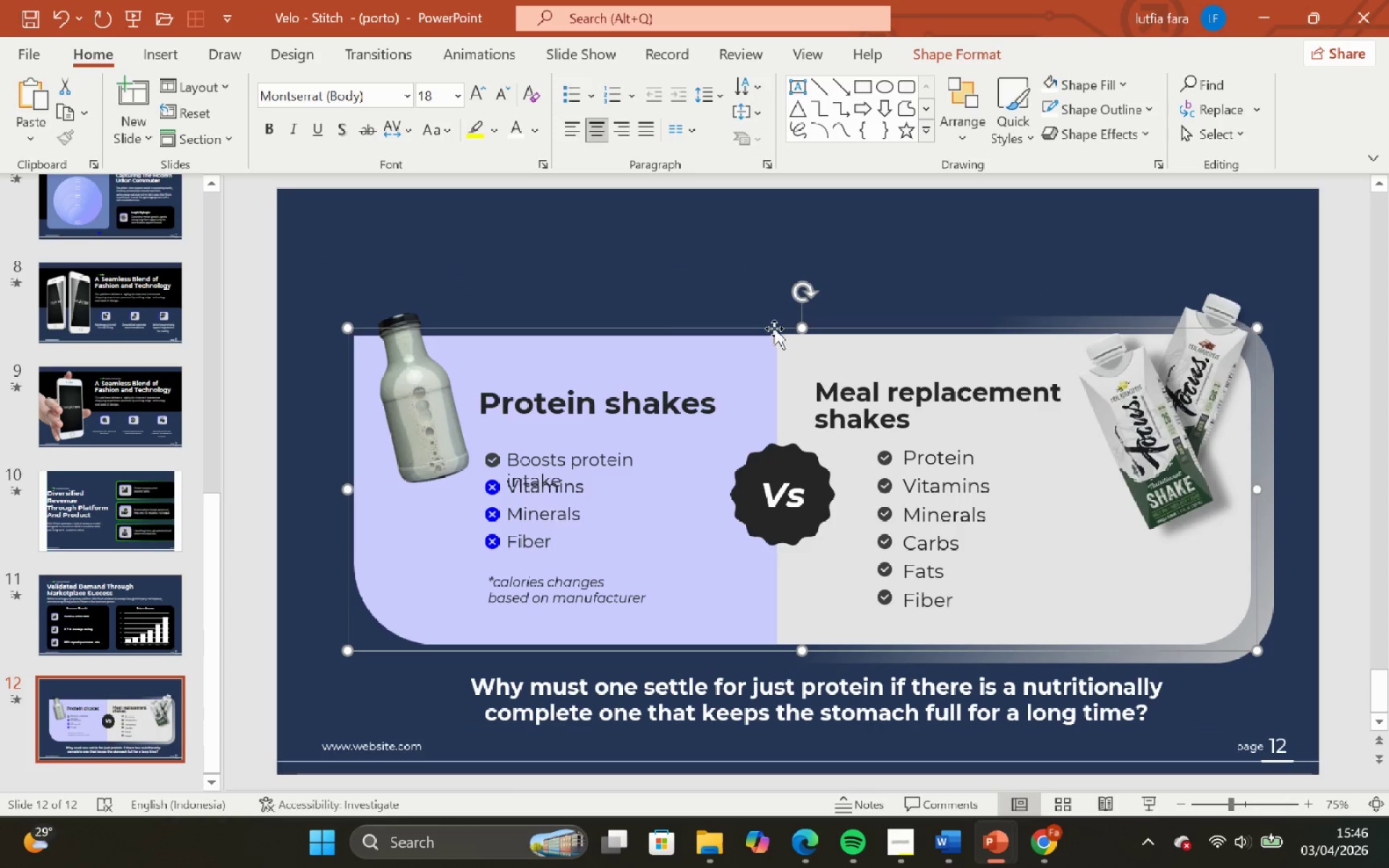 
double_click([869, 234])
 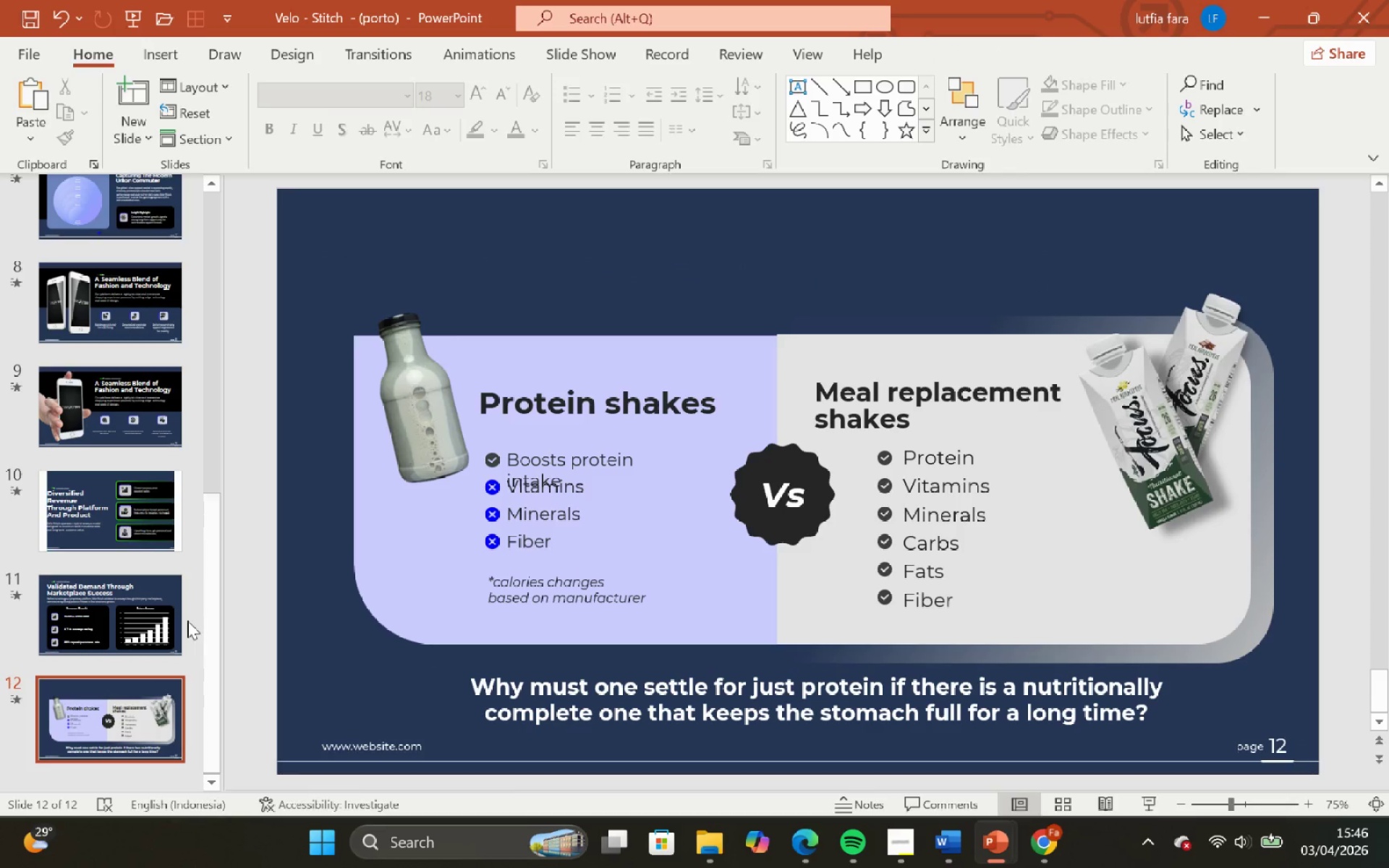 
left_click([100, 615])
 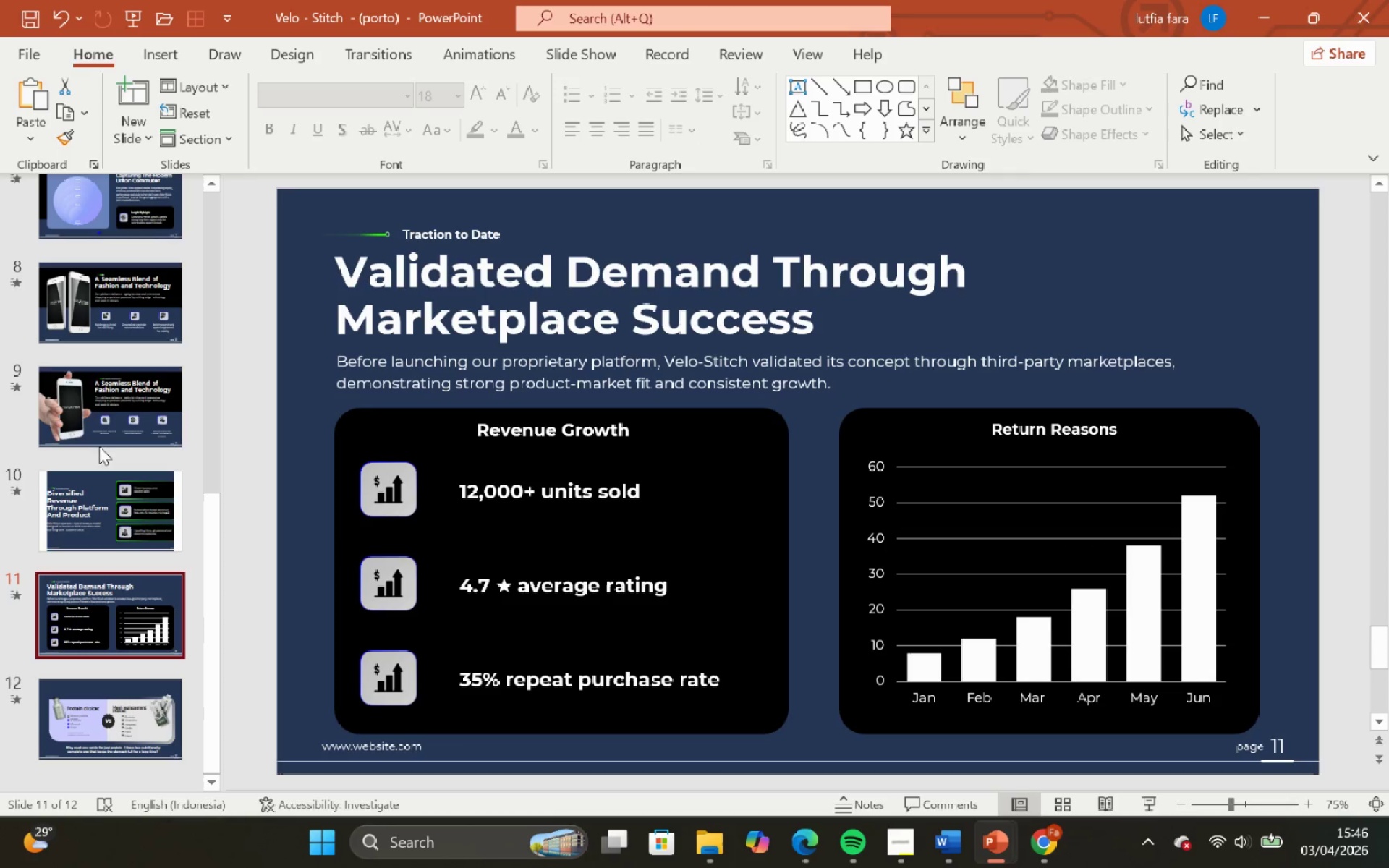 
left_click([99, 383])
 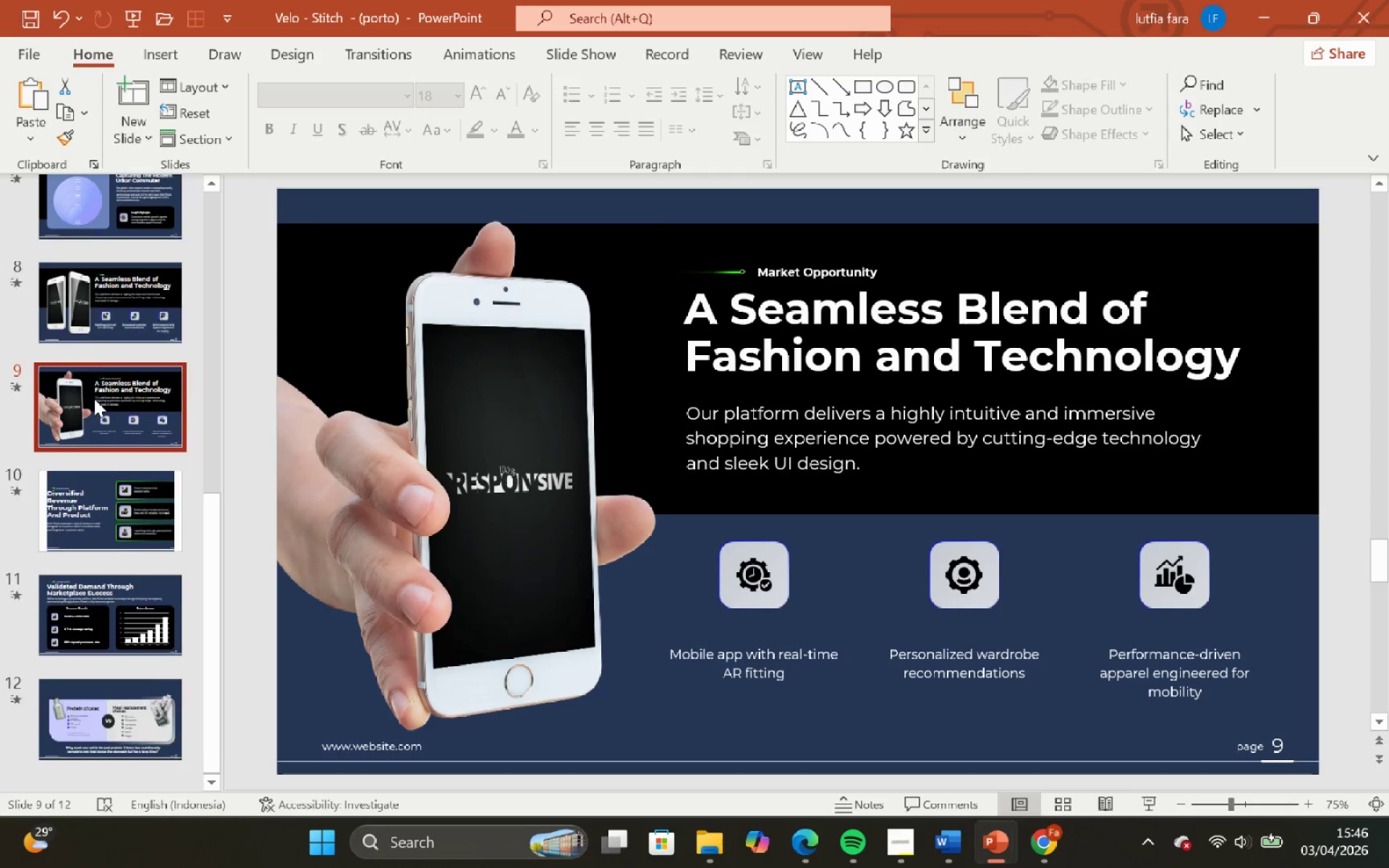 
scroll: coordinate [94, 399], scroll_direction: up, amount: 5.0
 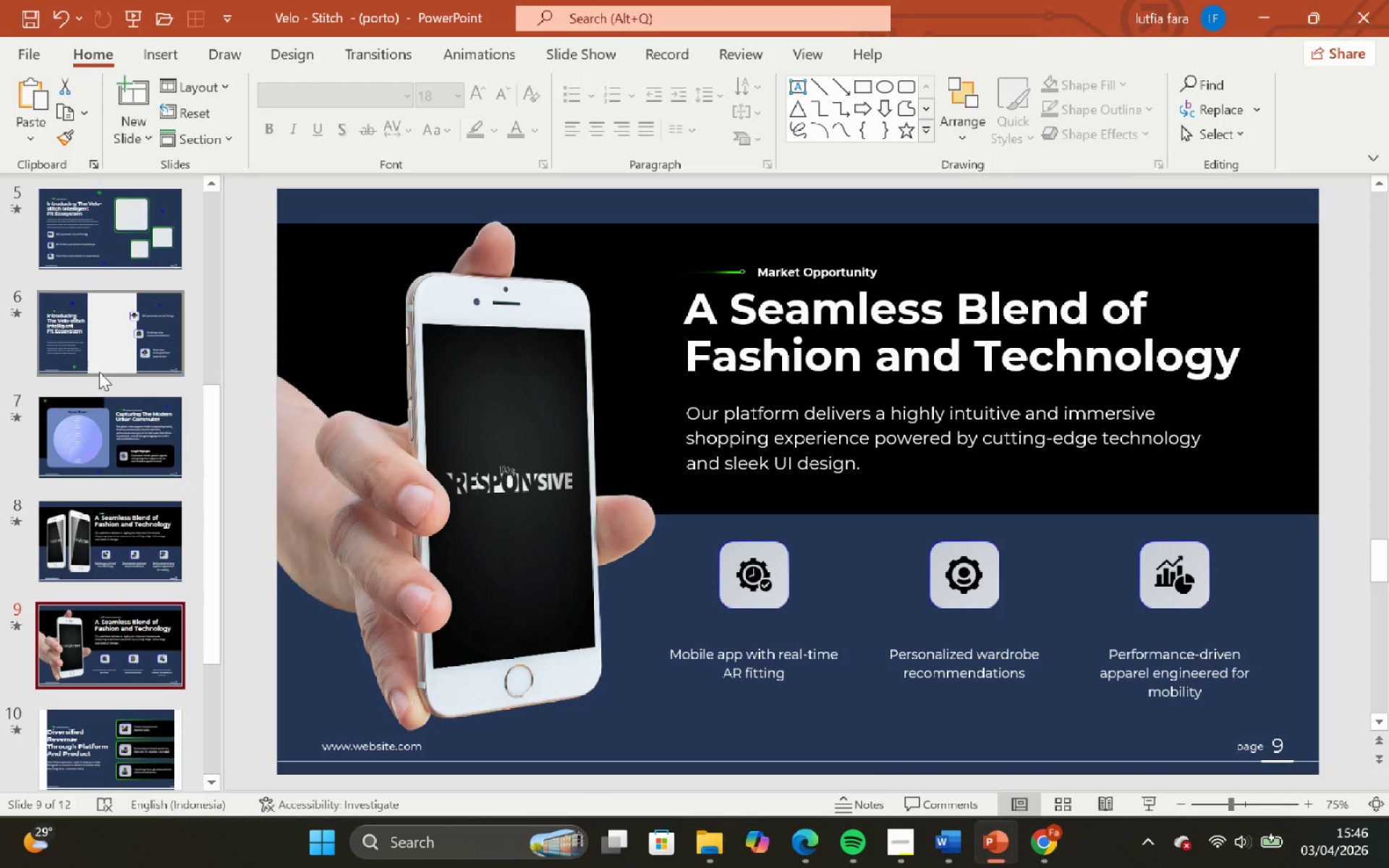 
left_click([102, 349])
 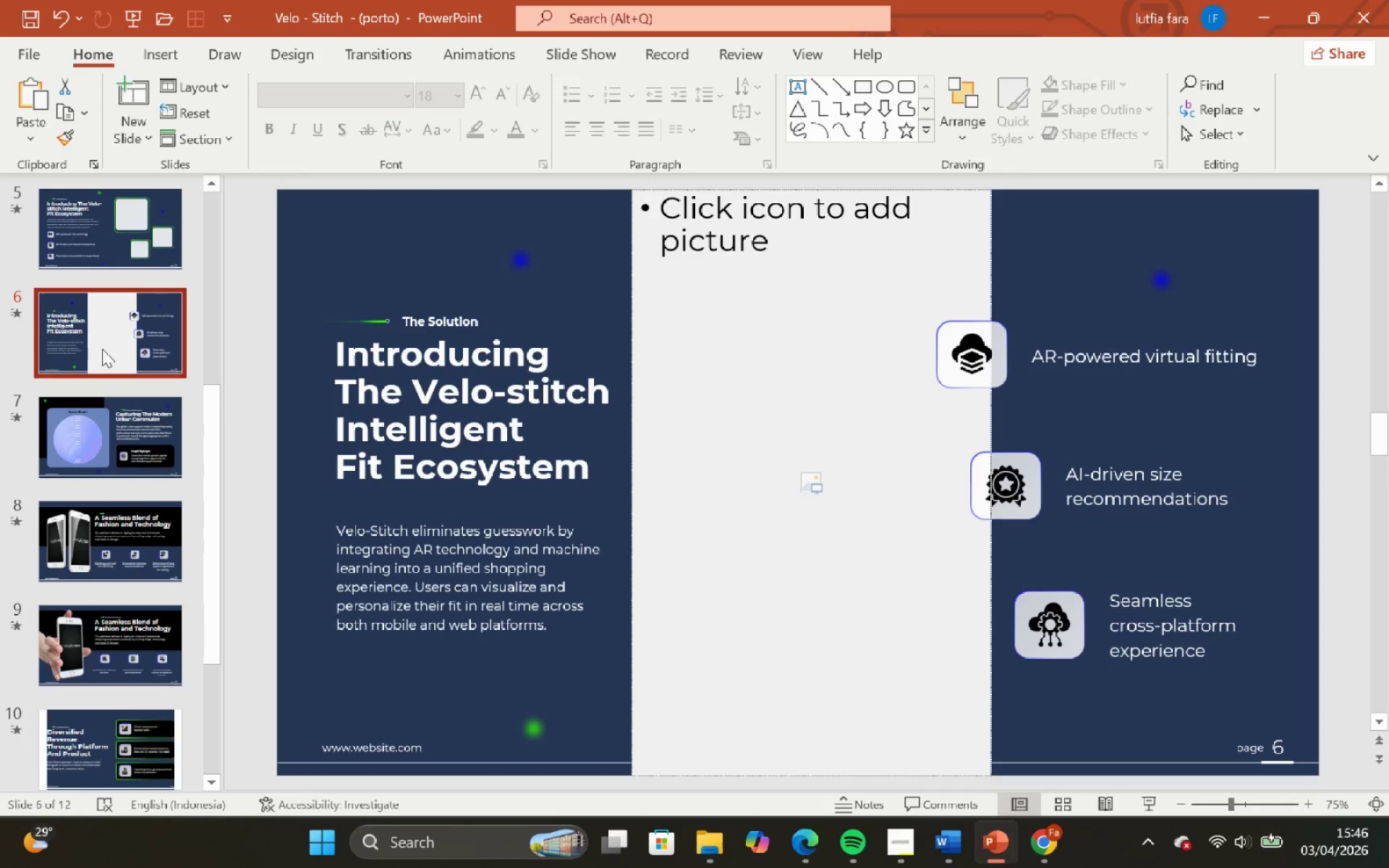 
scroll: coordinate [102, 349], scroll_direction: up, amount: 3.0
 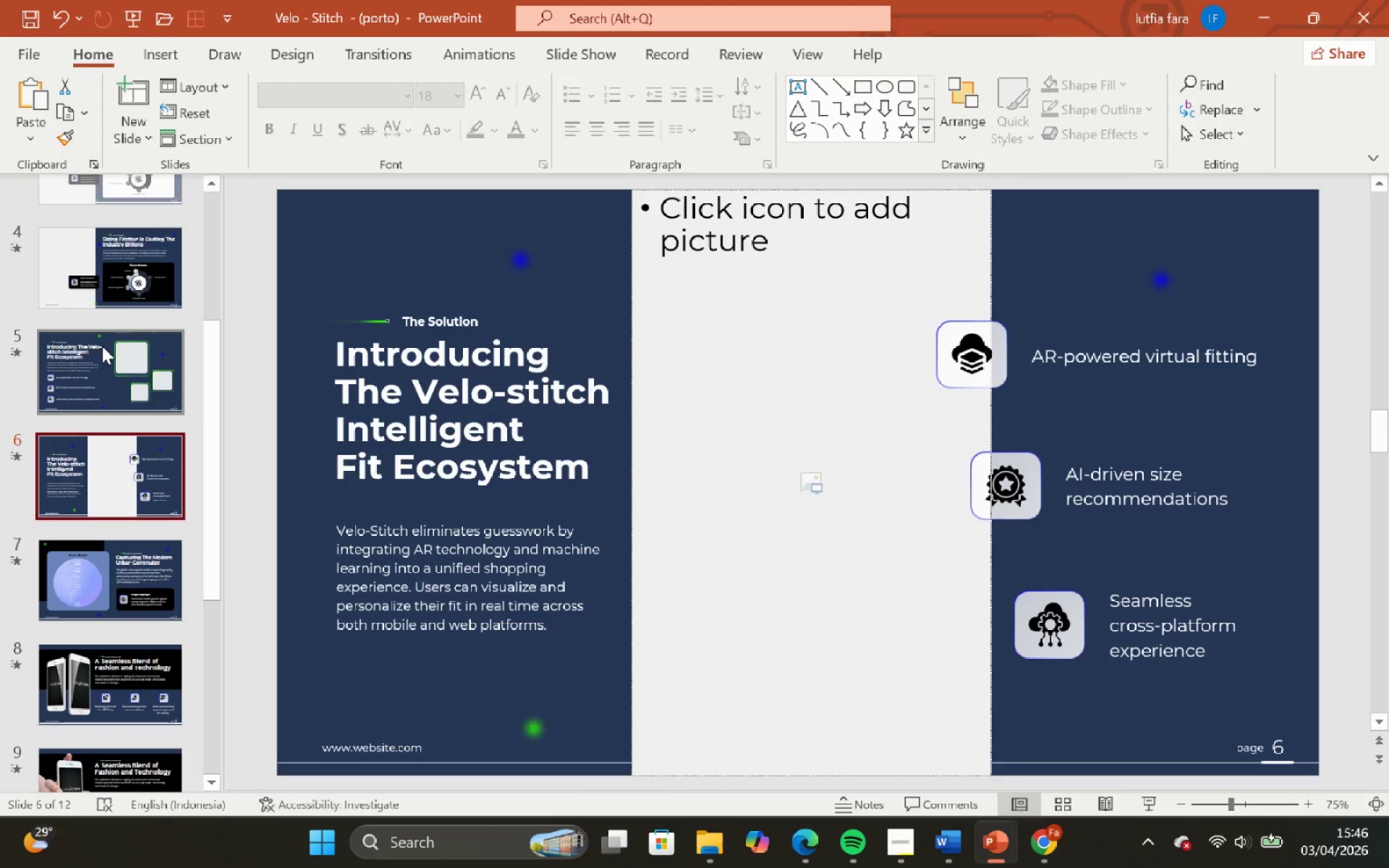 
left_click([102, 345])
 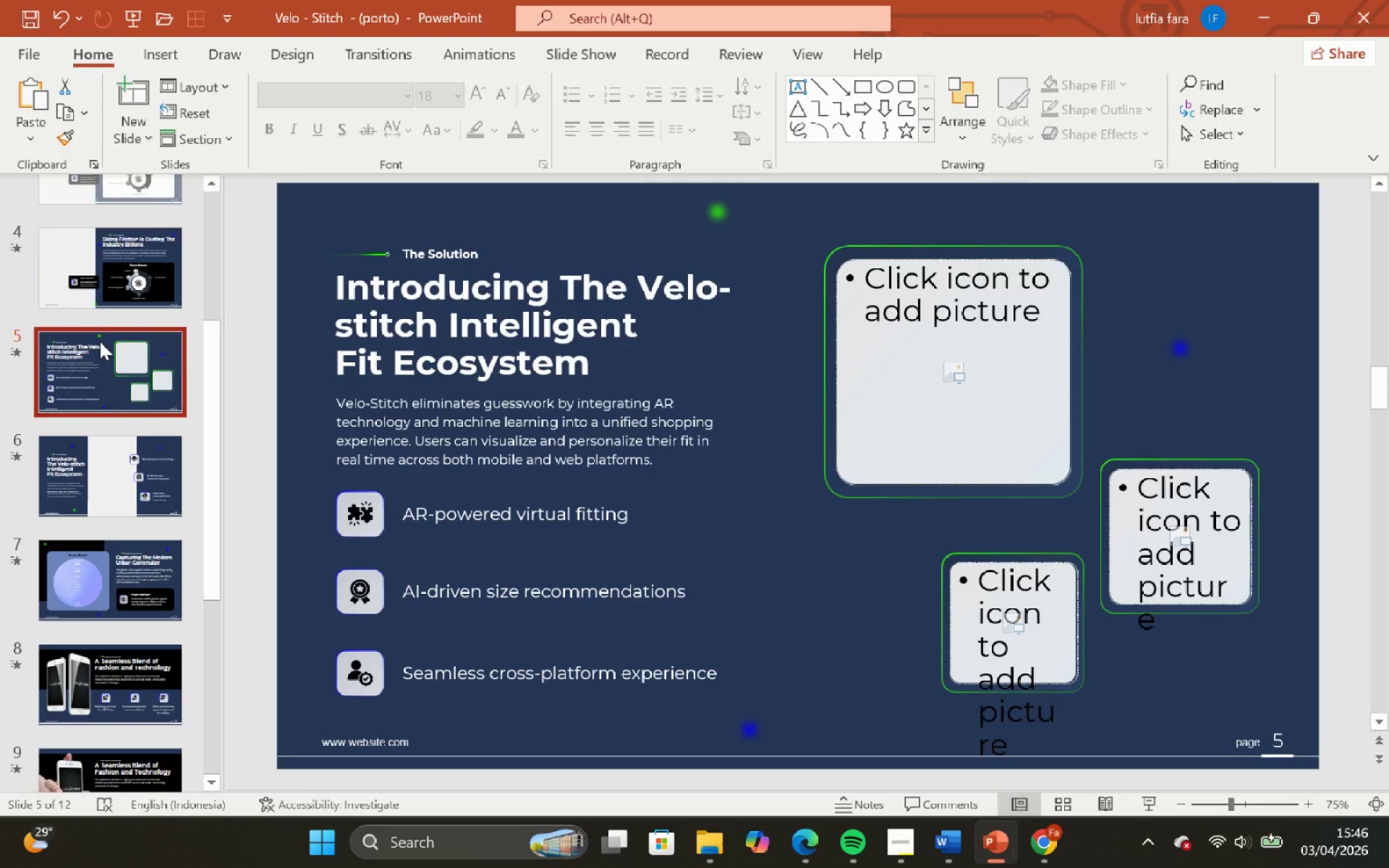 
left_click([100, 341])
 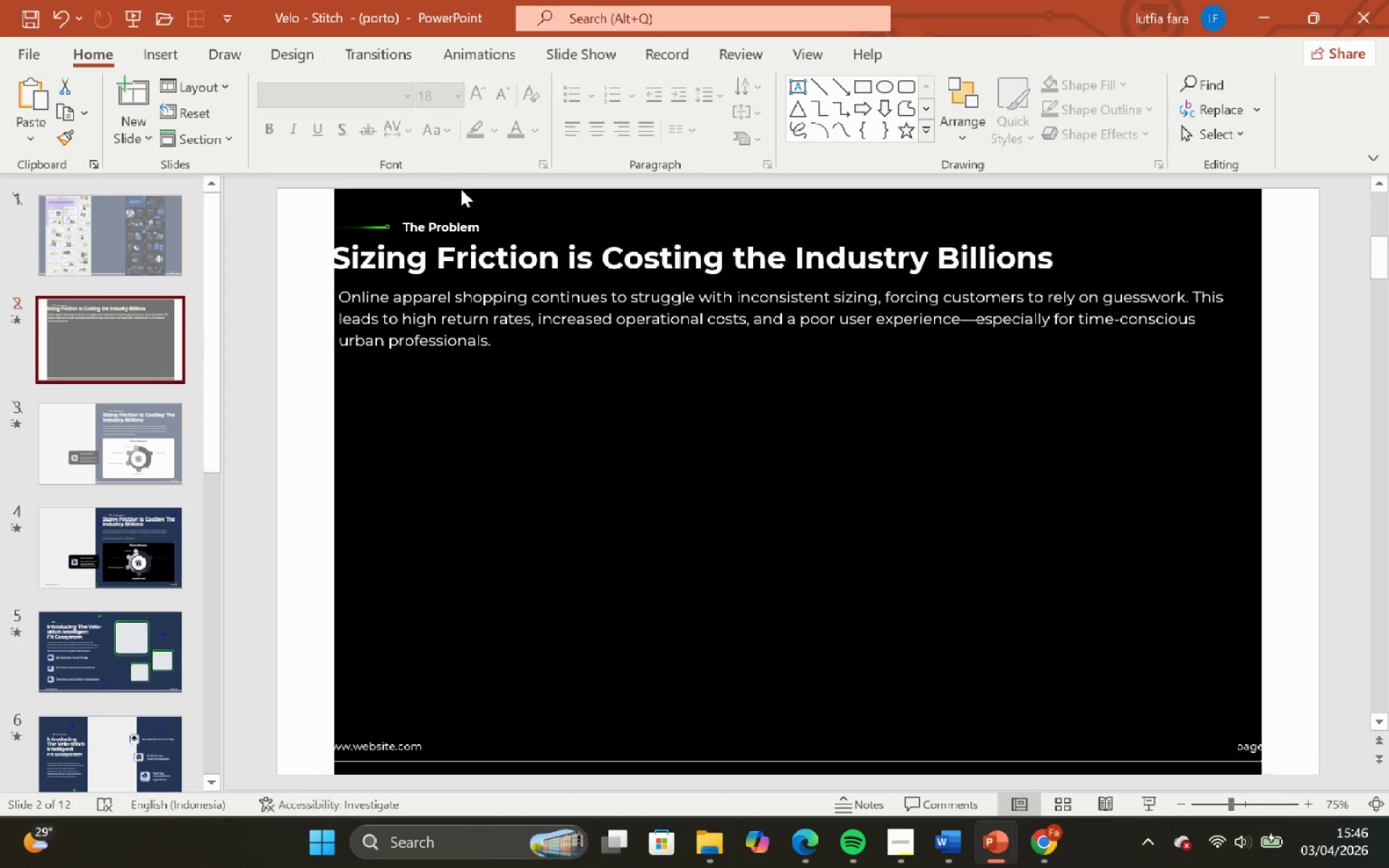 
scroll: coordinate [100, 341], scroll_direction: up, amount: 6.0
 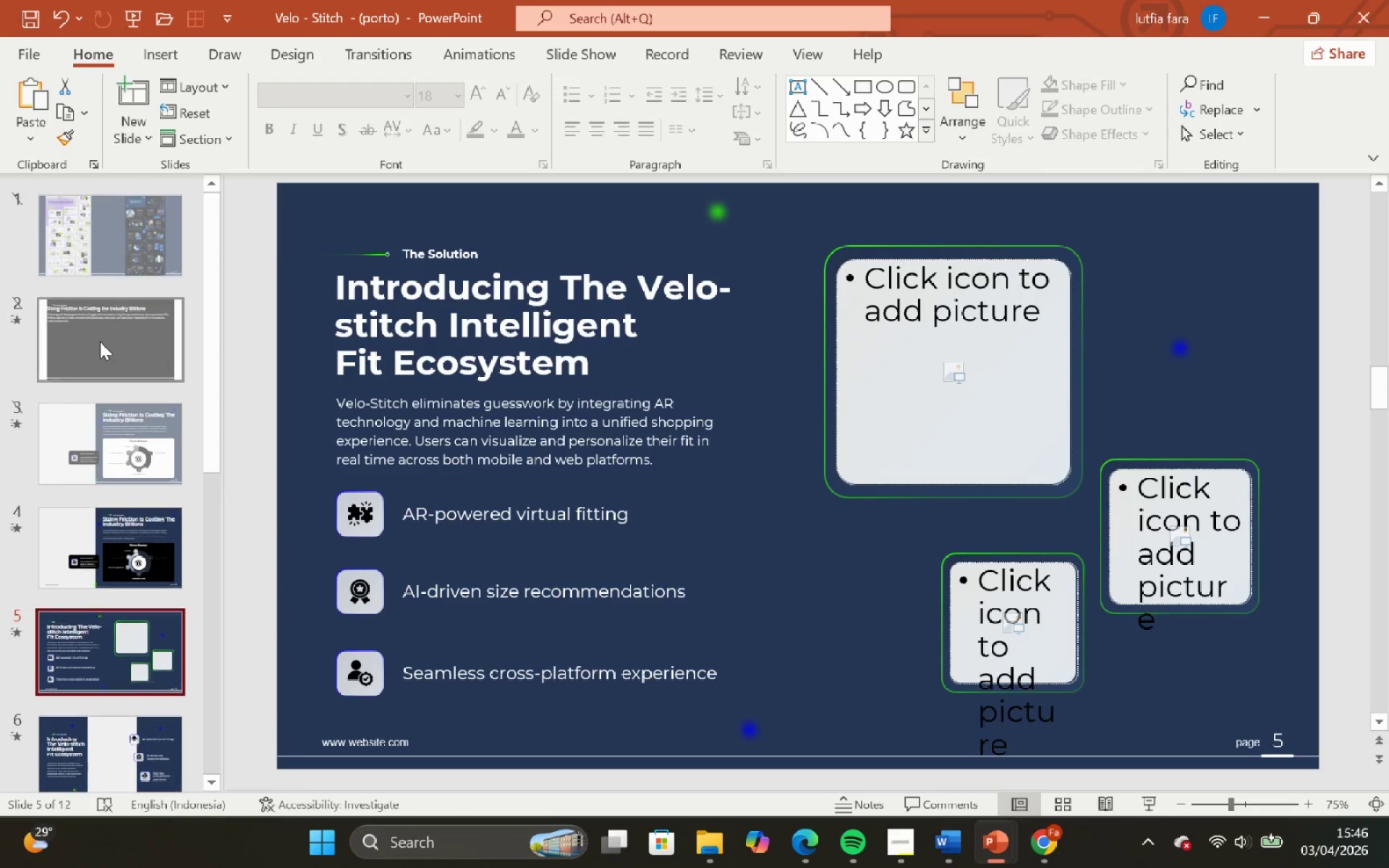 
left_click([456, 208])
 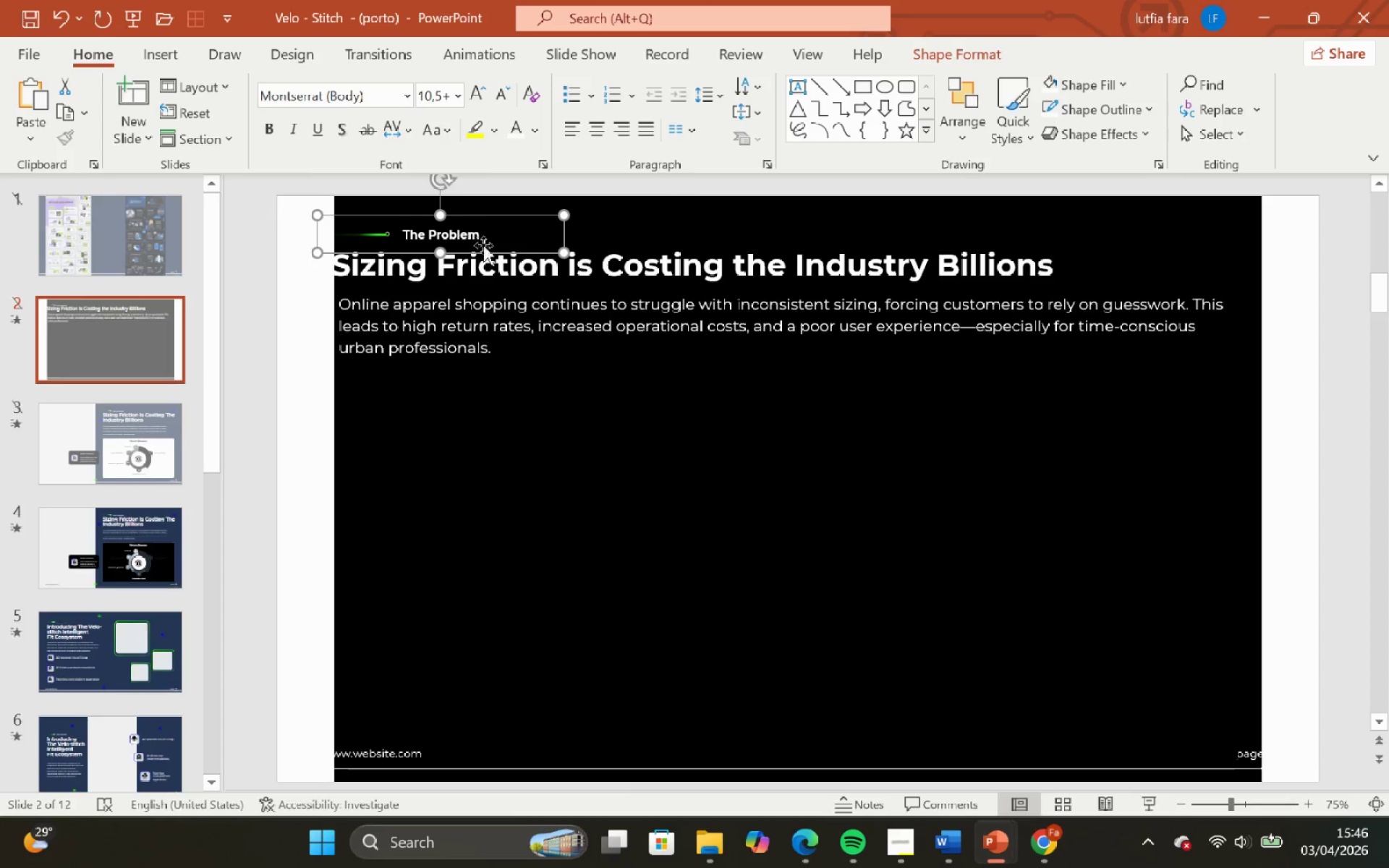 
hold_key(key=ShiftLeft, duration=0.44)
left_click([564, 294])
 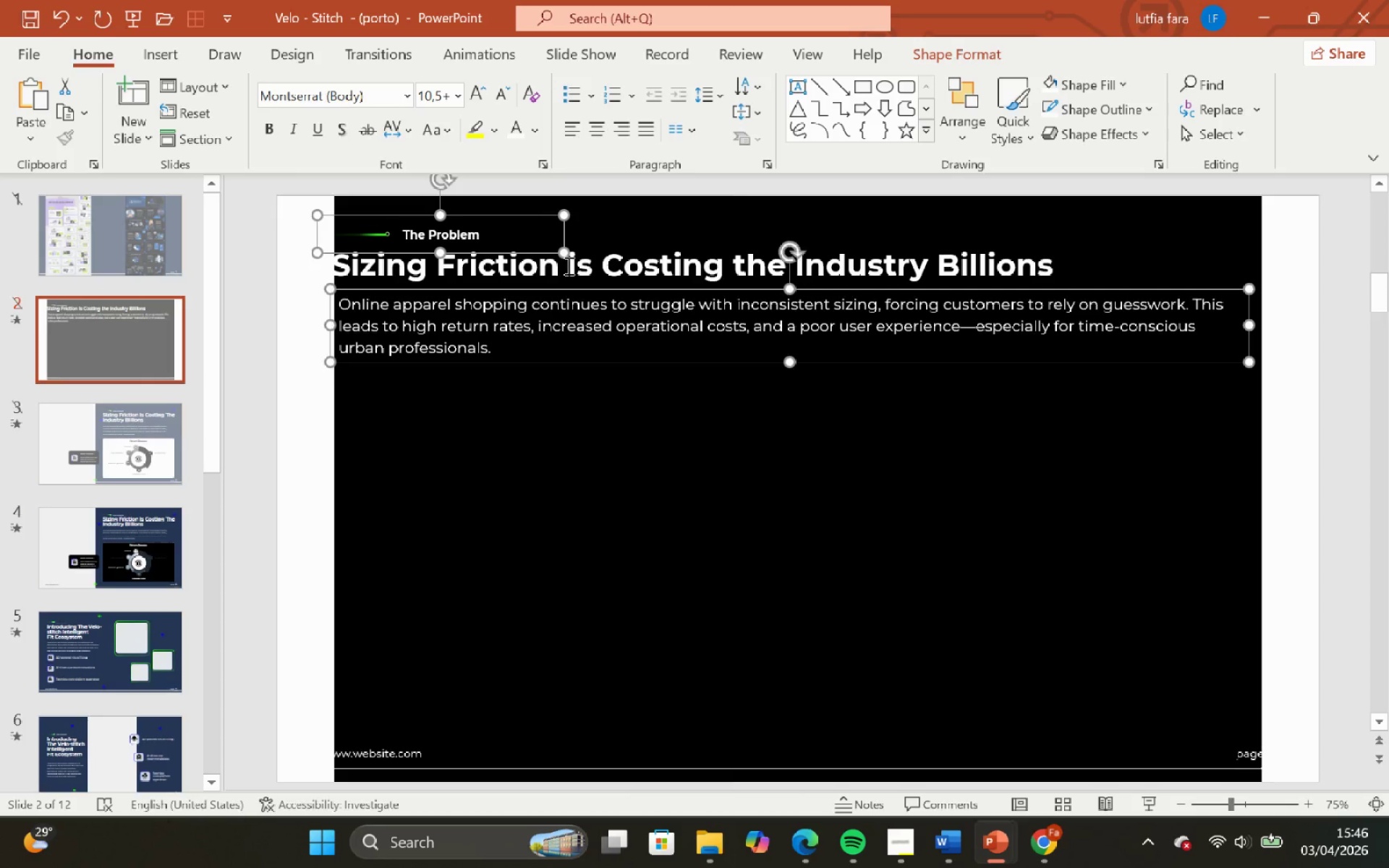 
left_click([567, 265])
 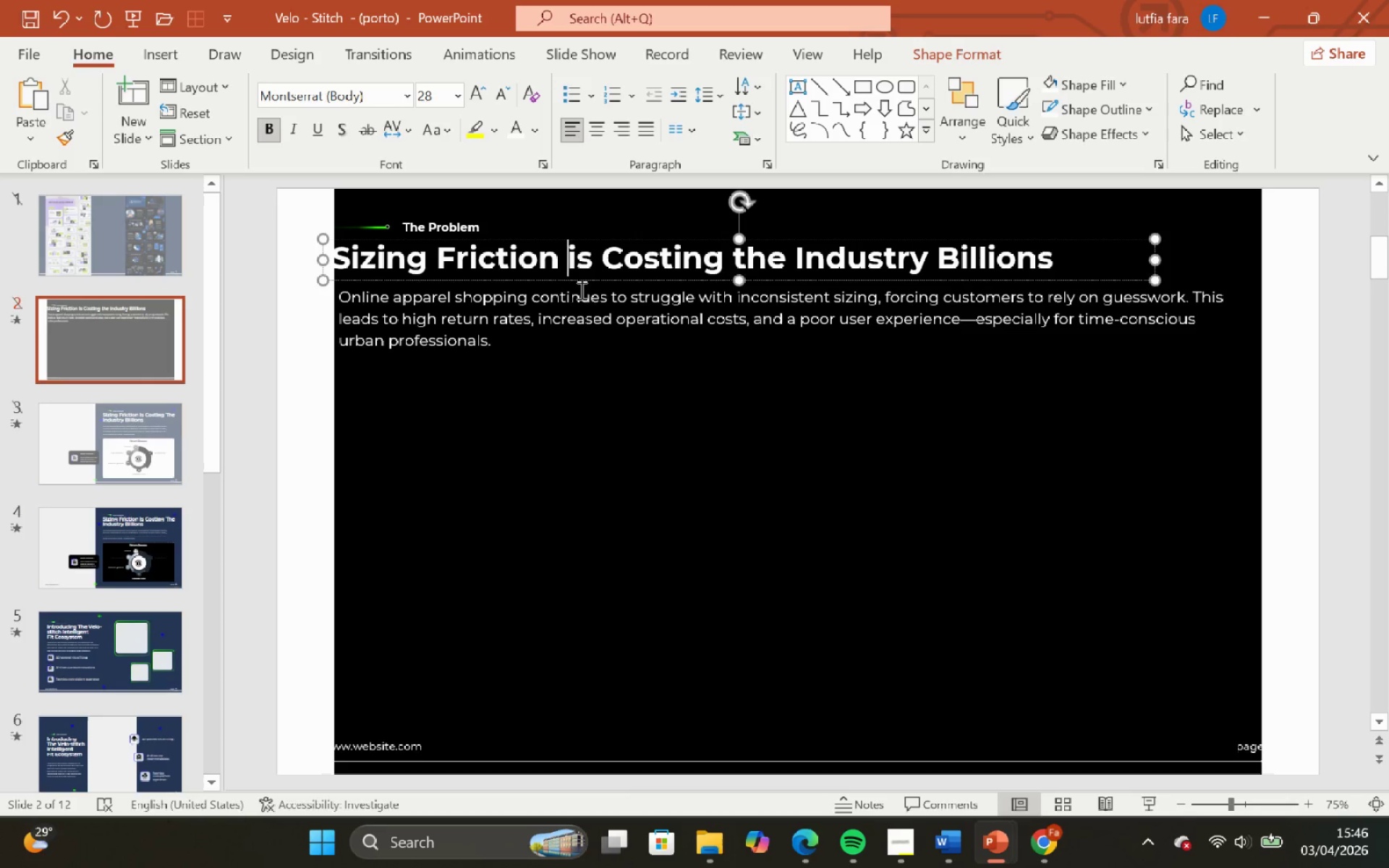 
hold_key(key=ShiftLeft, duration=1.0)
left_click([579, 297])
 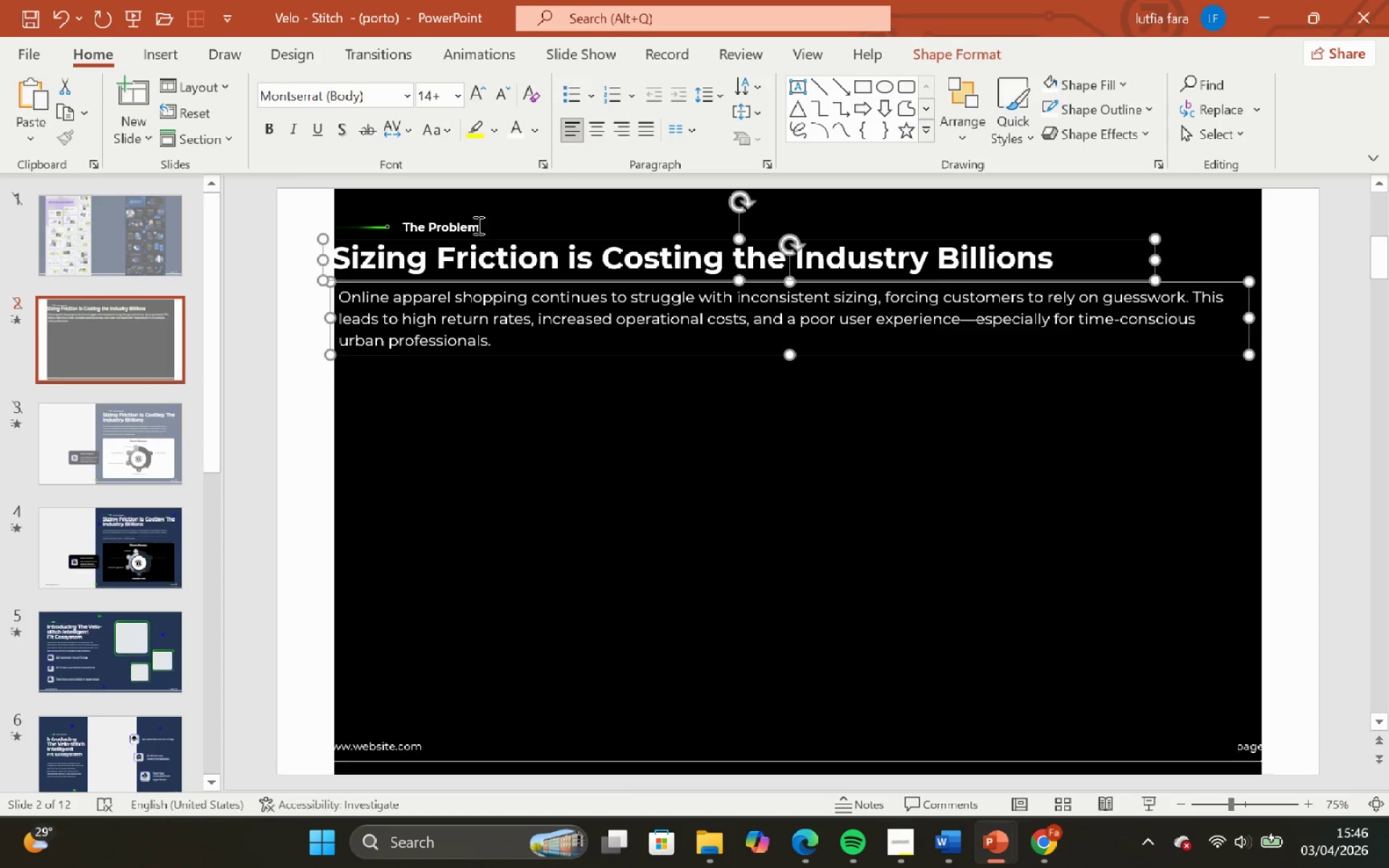 
left_click([477, 225])
 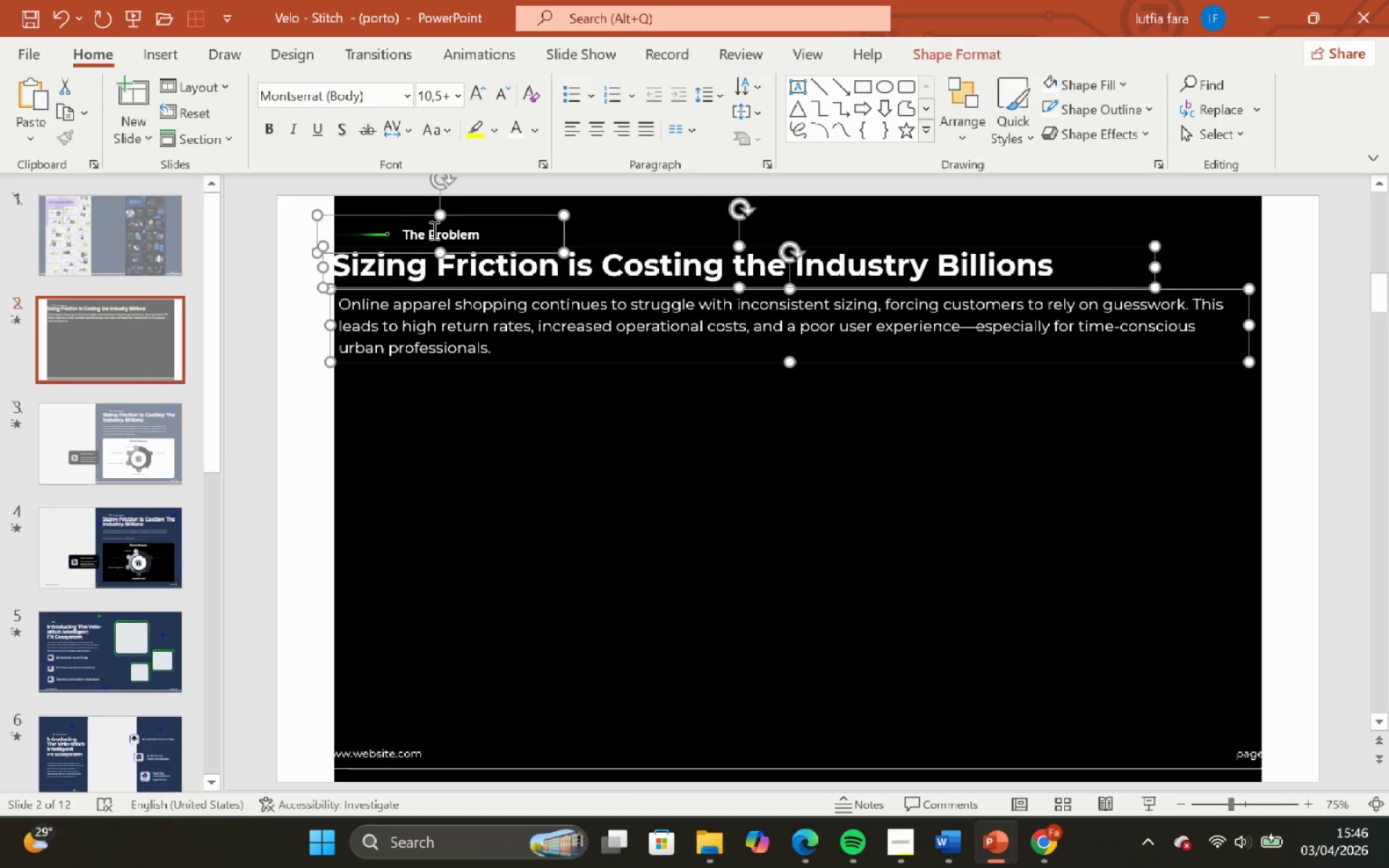 
key(Control+C)
 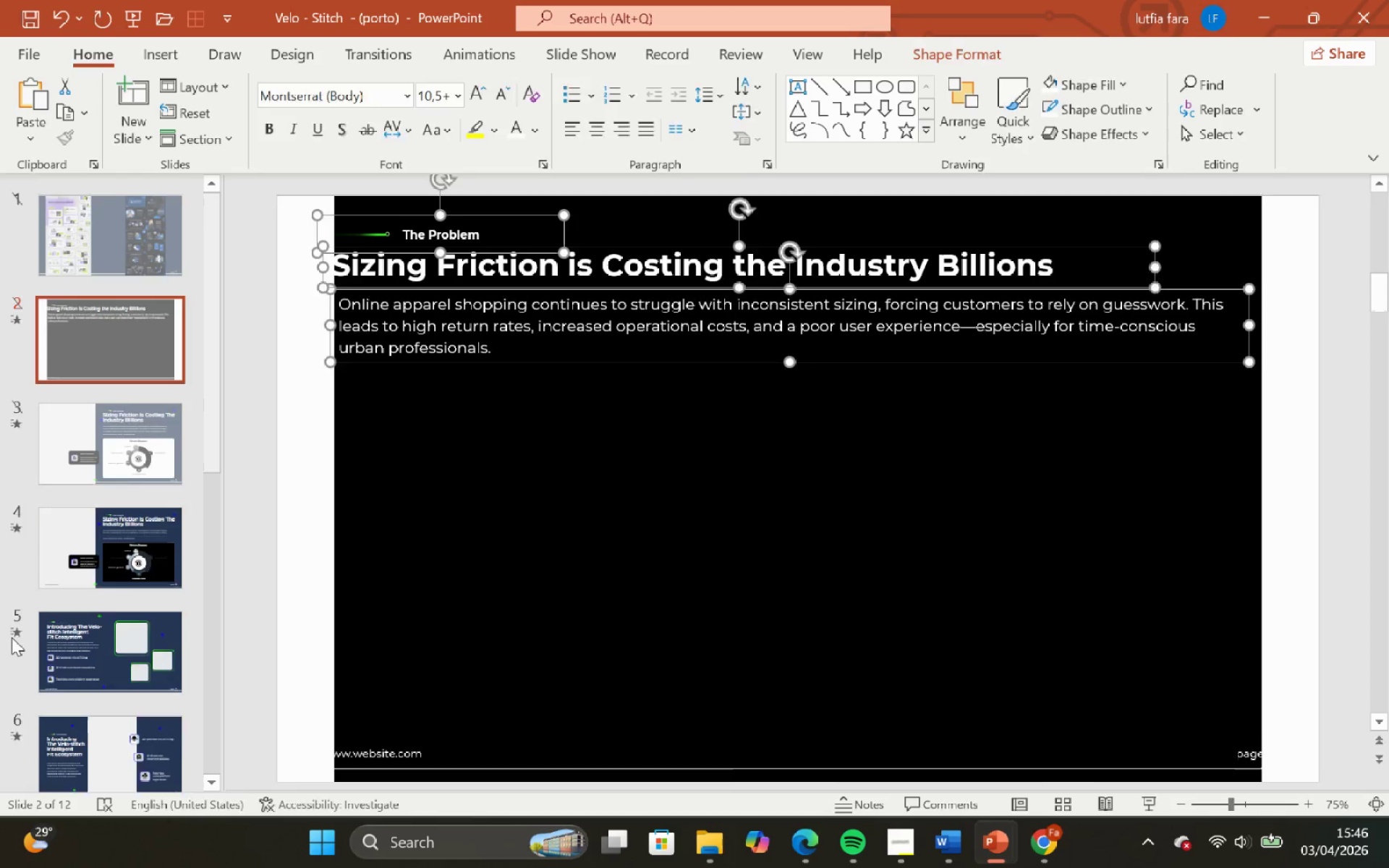 
scroll: coordinate [101, 687], scroll_direction: down, amount: 20.0
 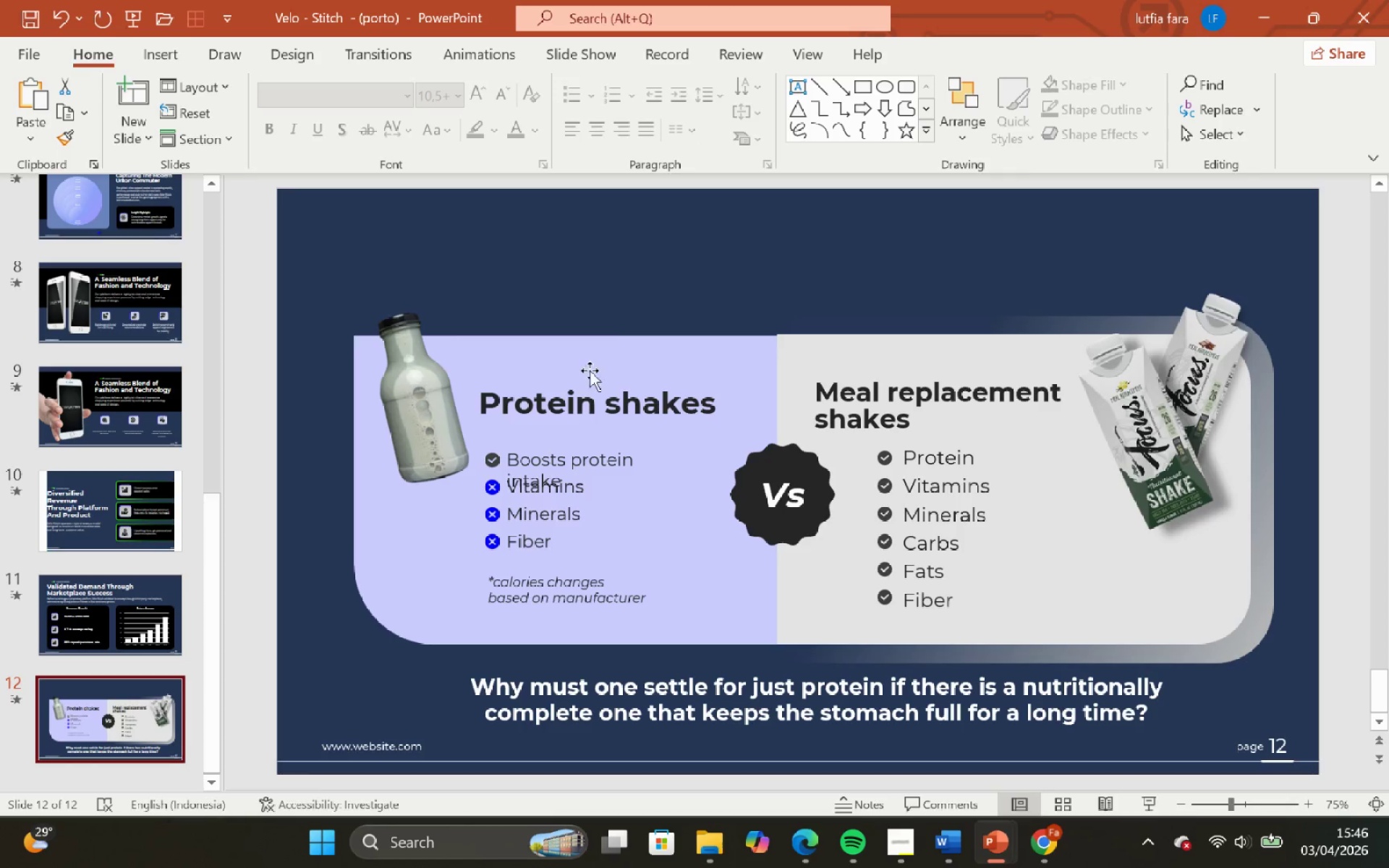 
key(Control+V)
 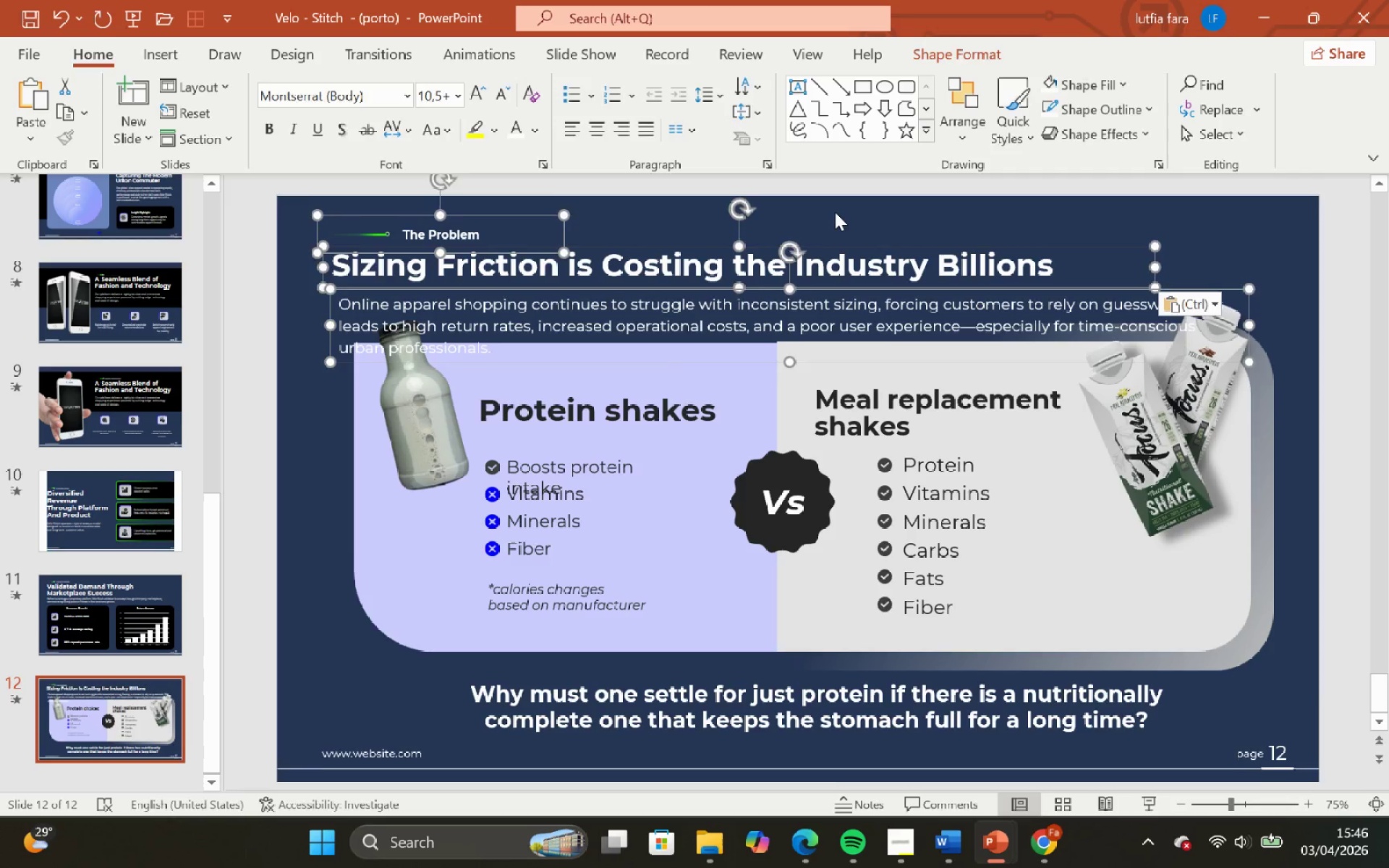 
left_click([835, 211])
 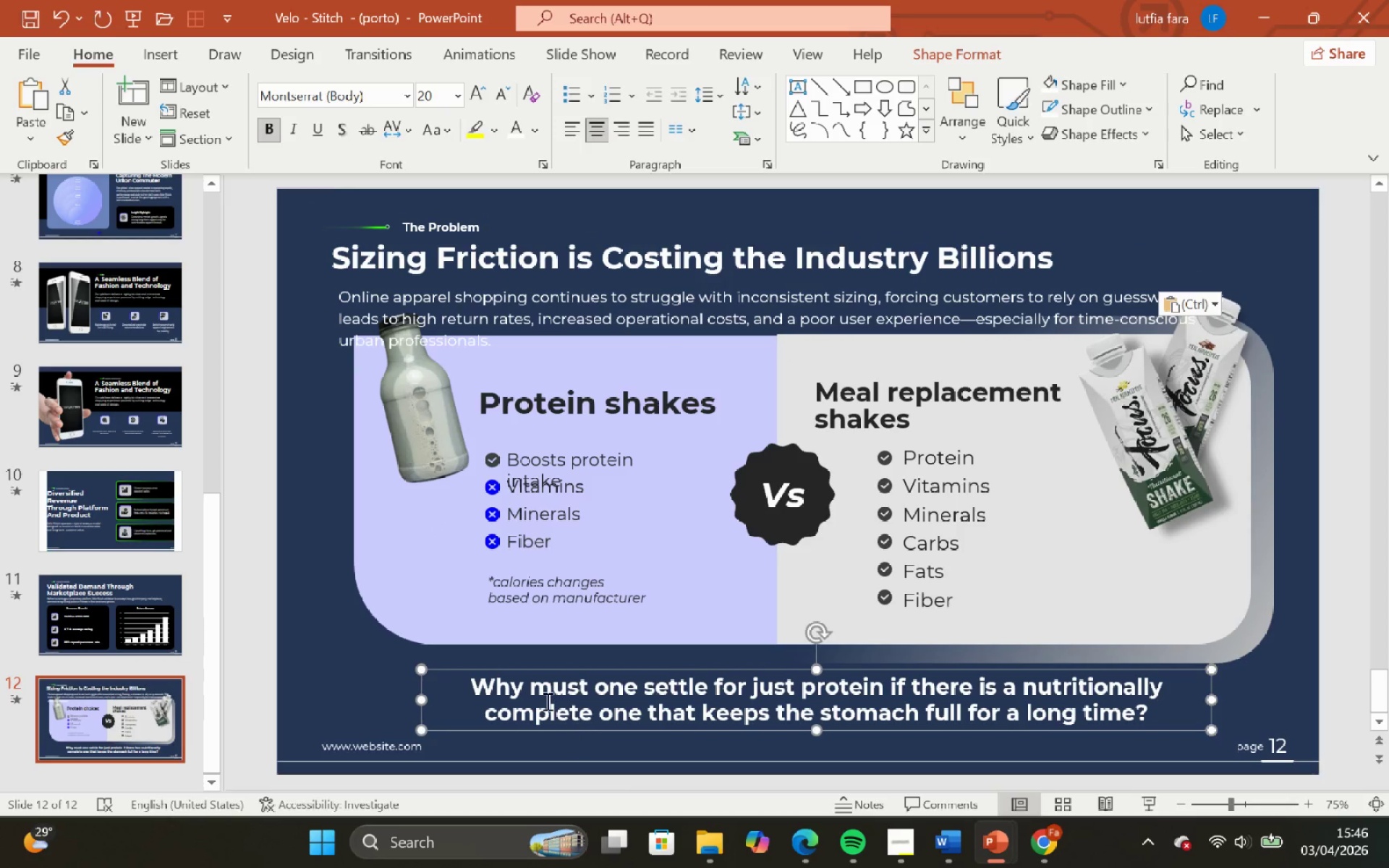 
key(Backspace)
 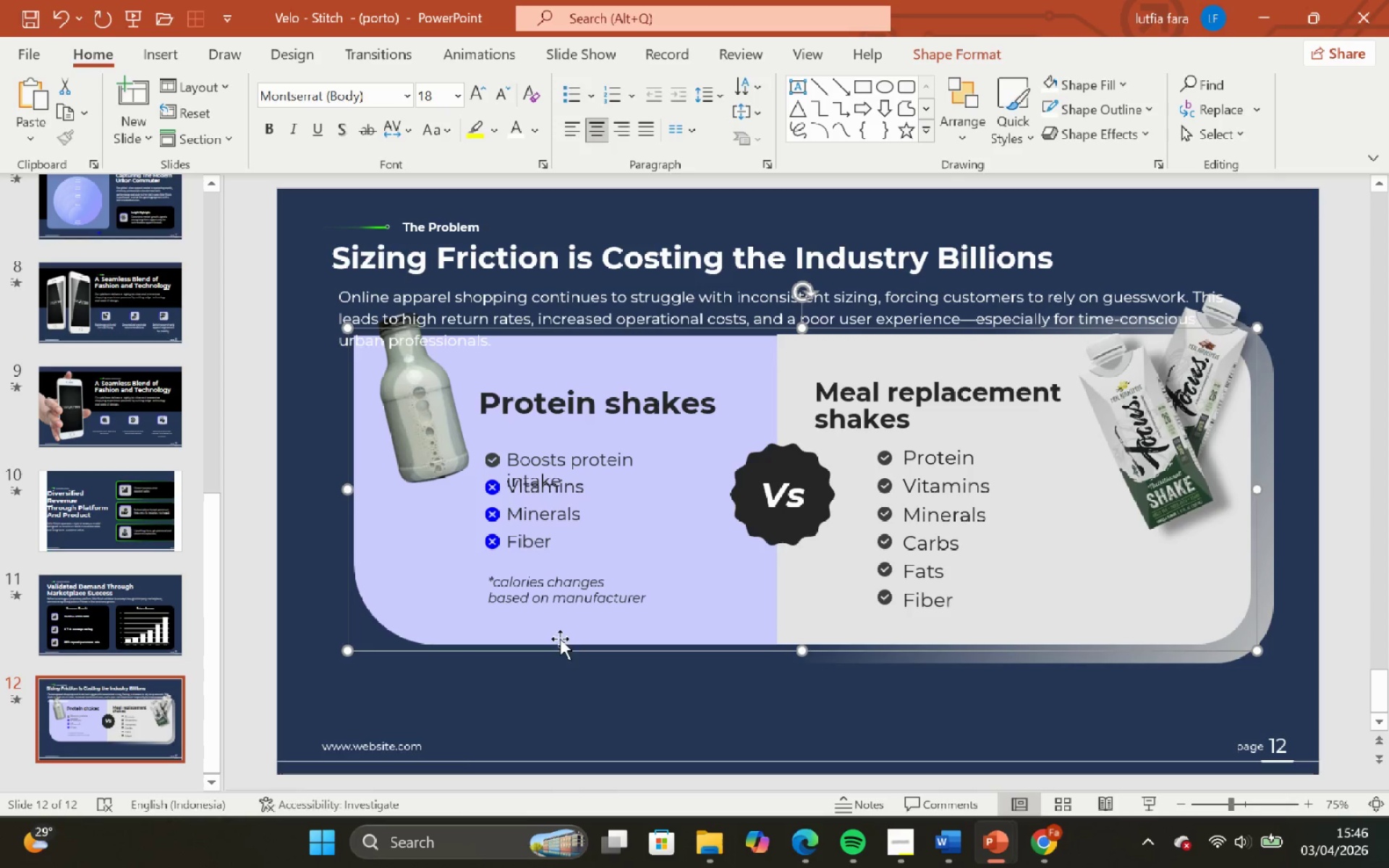 
double_click([603, 679])
 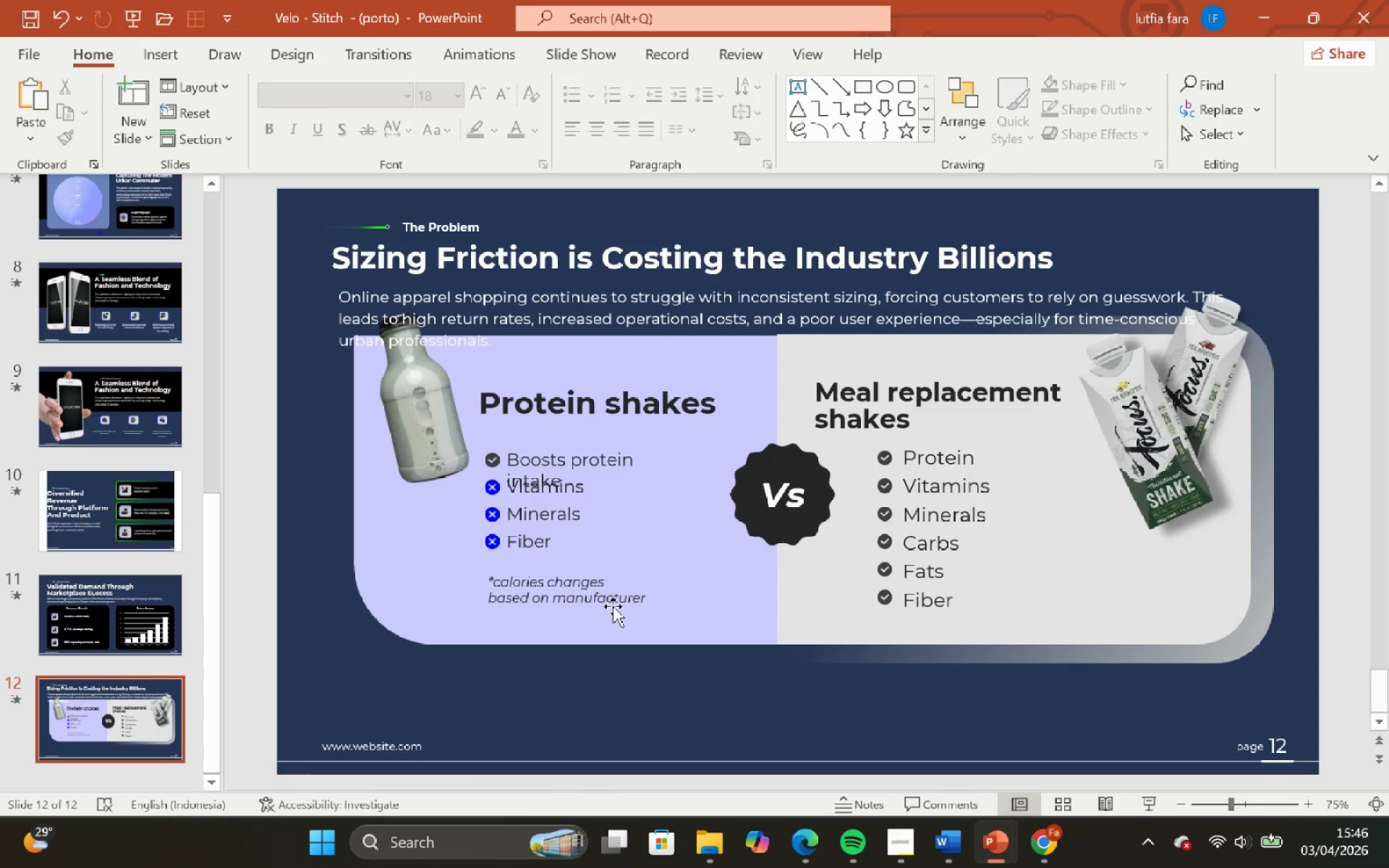 
key(Control+ControlLeft)
 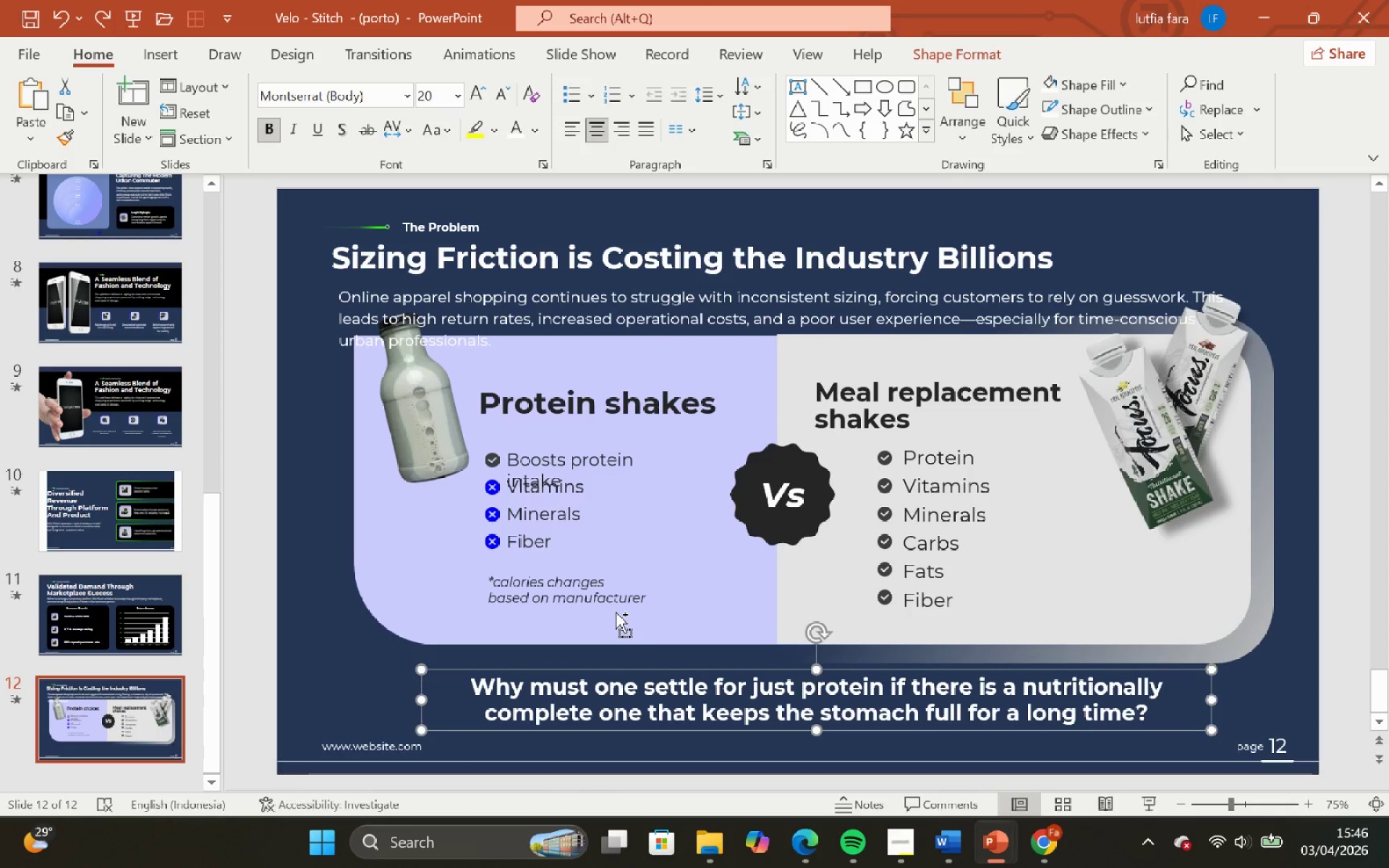 
key(Control+Z)
 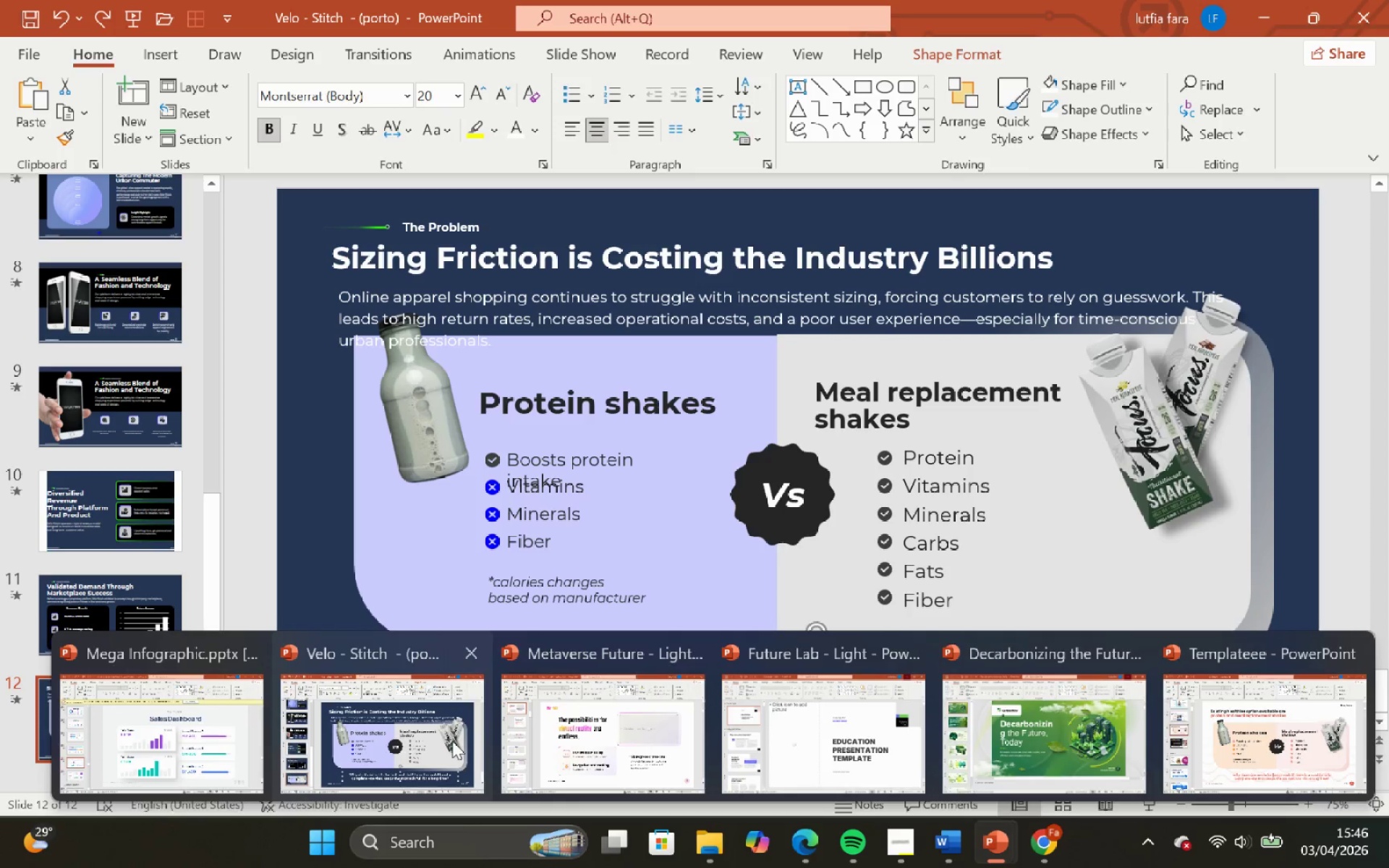 
left_click([647, 713])
 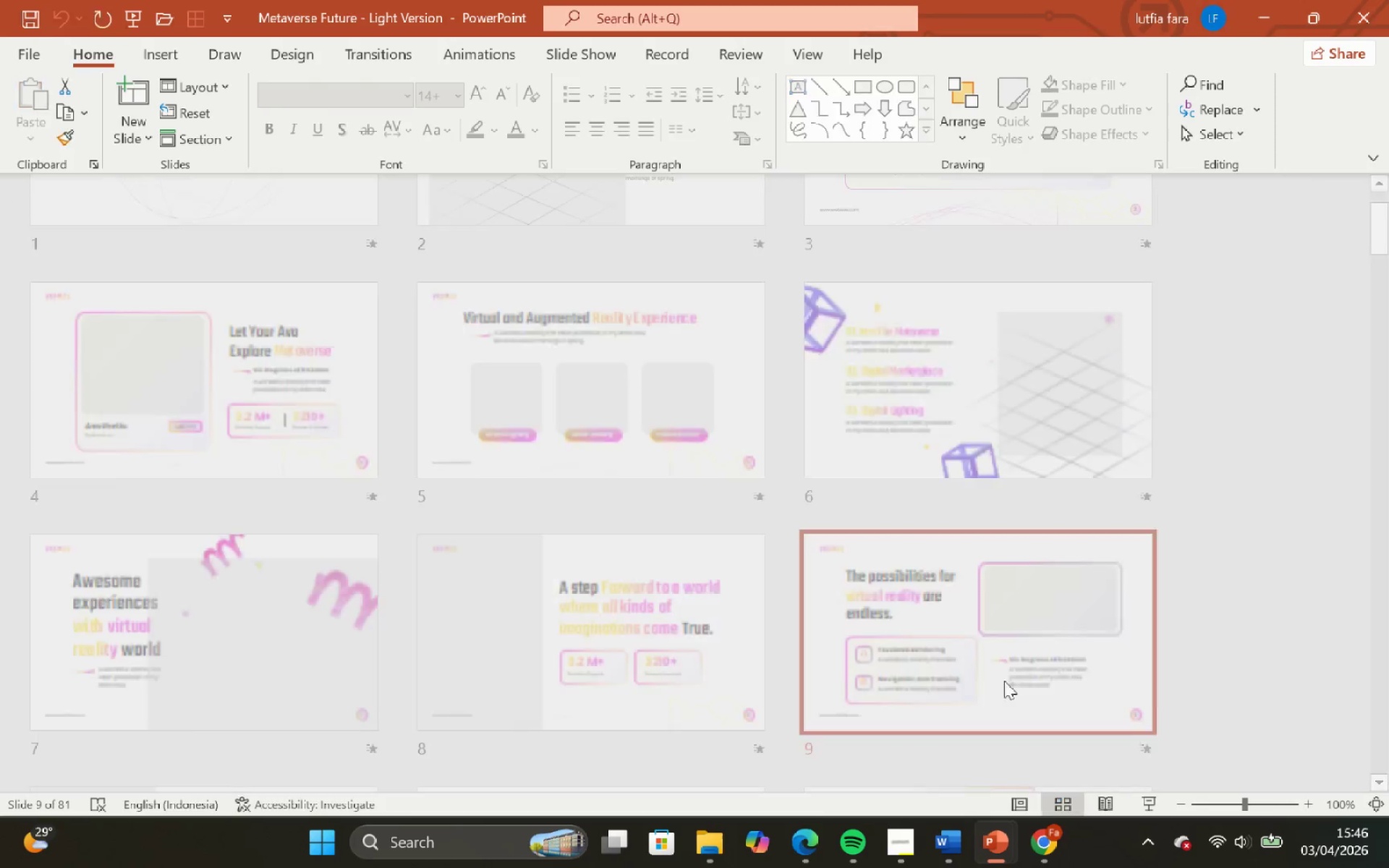 
scroll: coordinate [802, 592], scroll_direction: up, amount: 8.0
 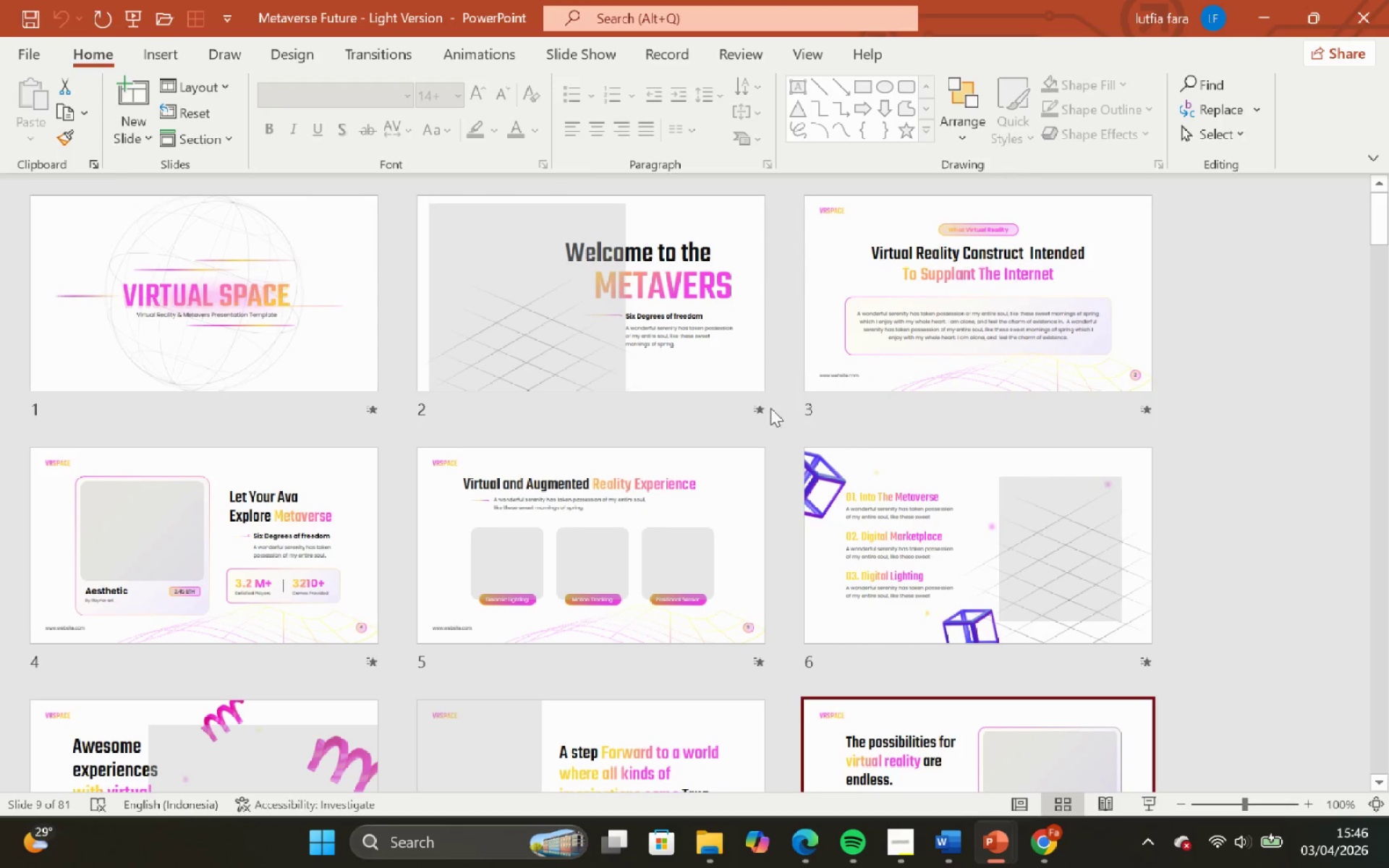 
scroll: coordinate [874, 404], scroll_direction: down, amount: 2.0
 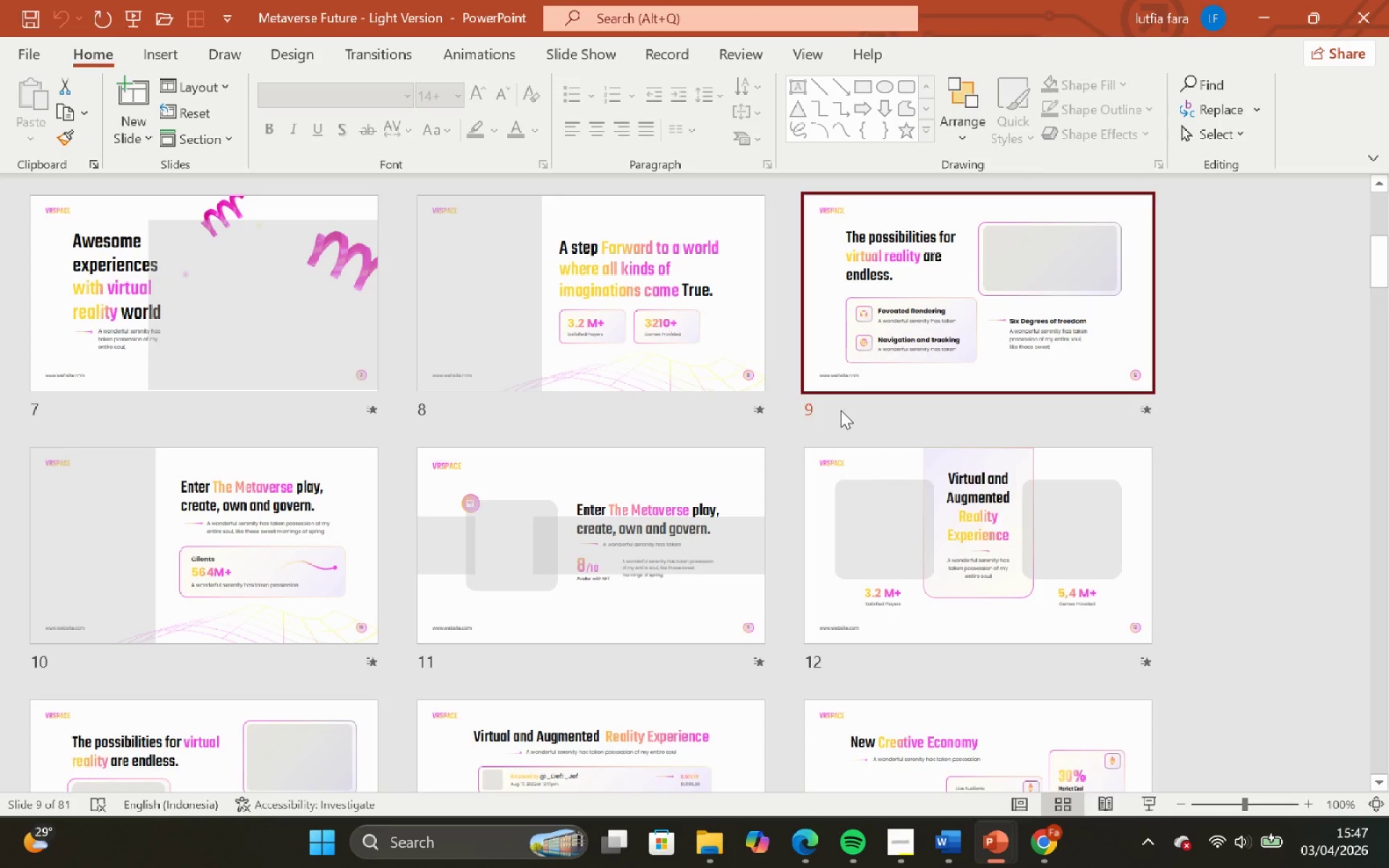 
wait(9.75)
 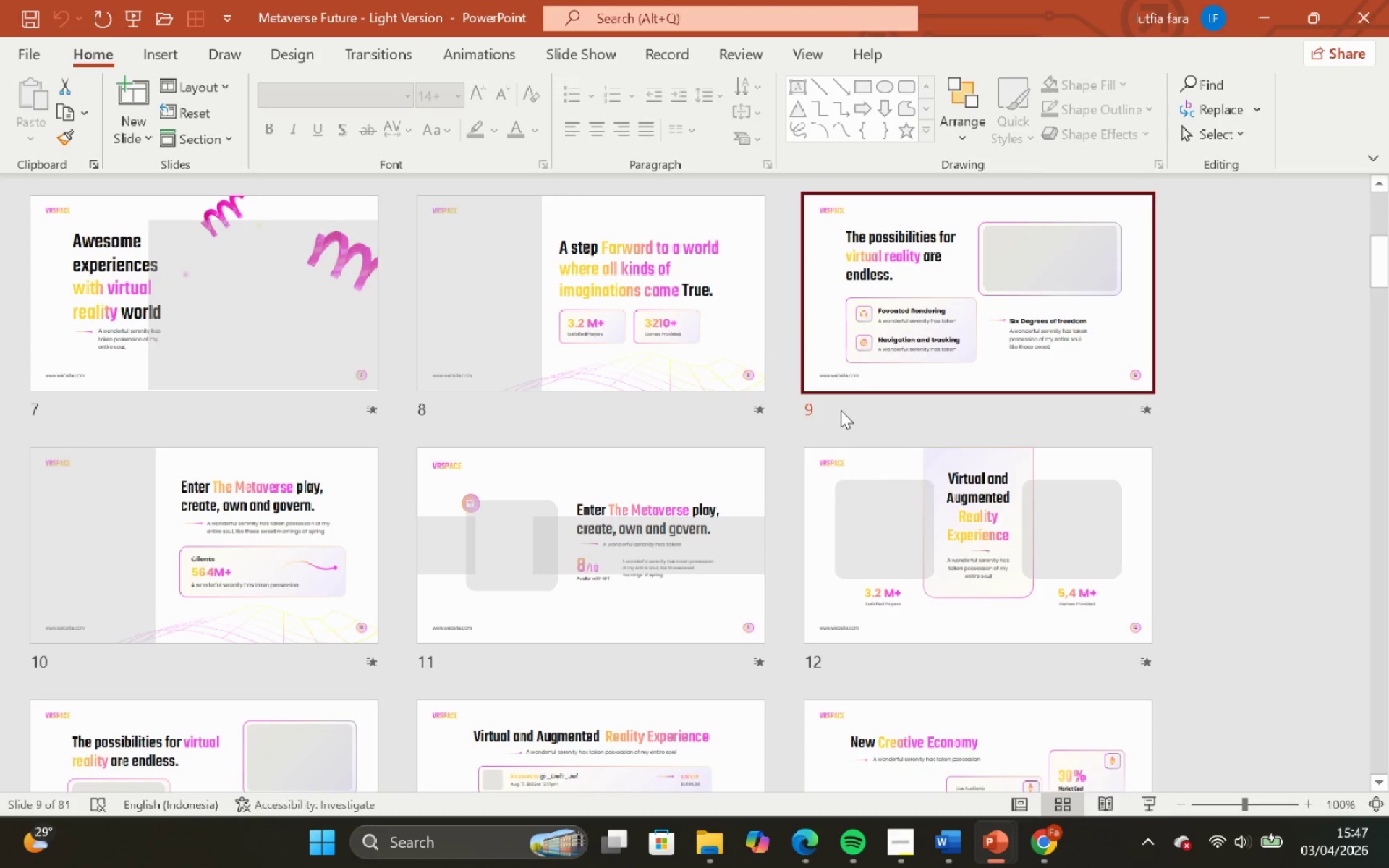 
scroll: coordinate [850, 389], scroll_direction: none, amount: 0.0
 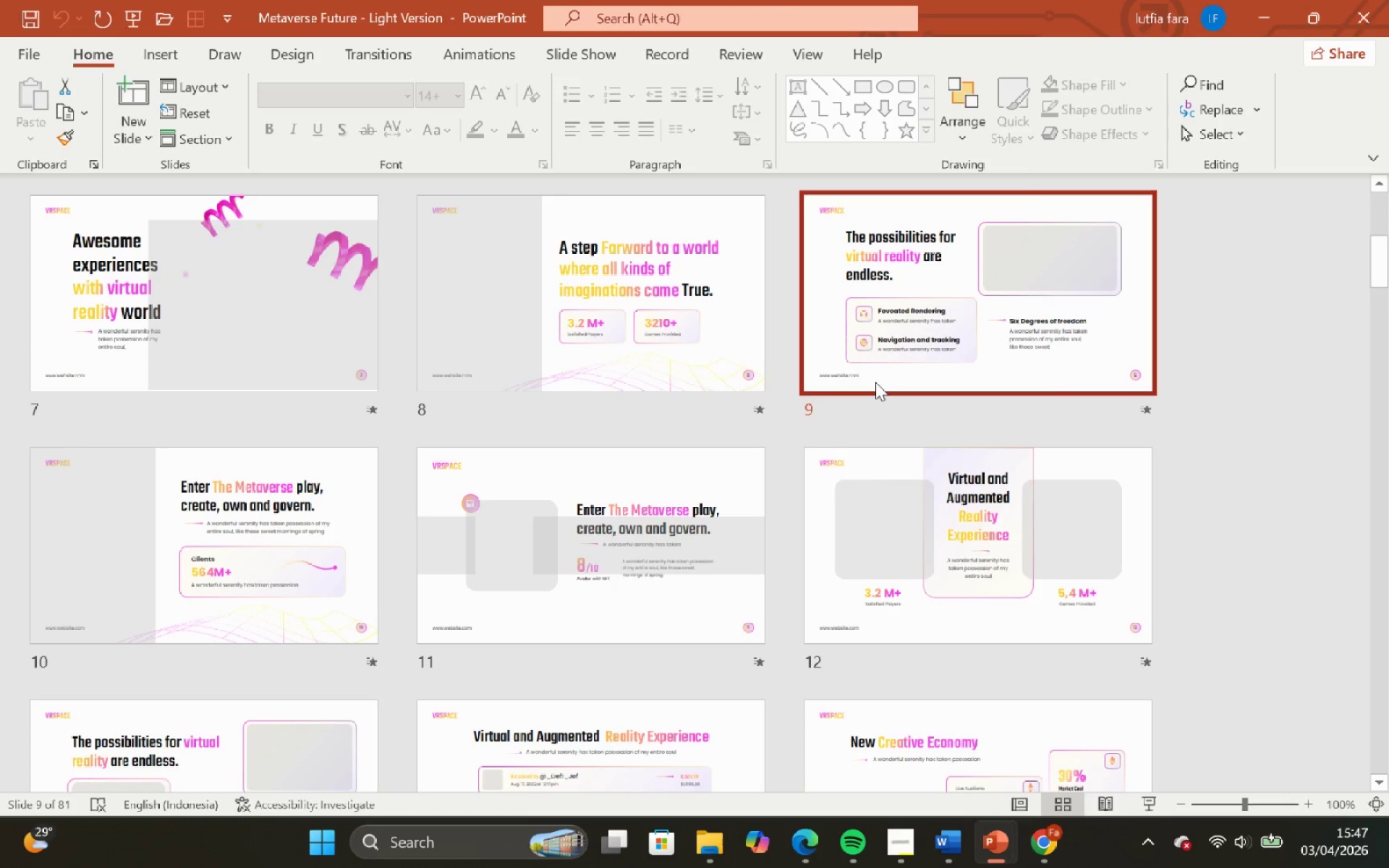 
scroll: coordinate [875, 382], scroll_direction: down, amount: 1.0
 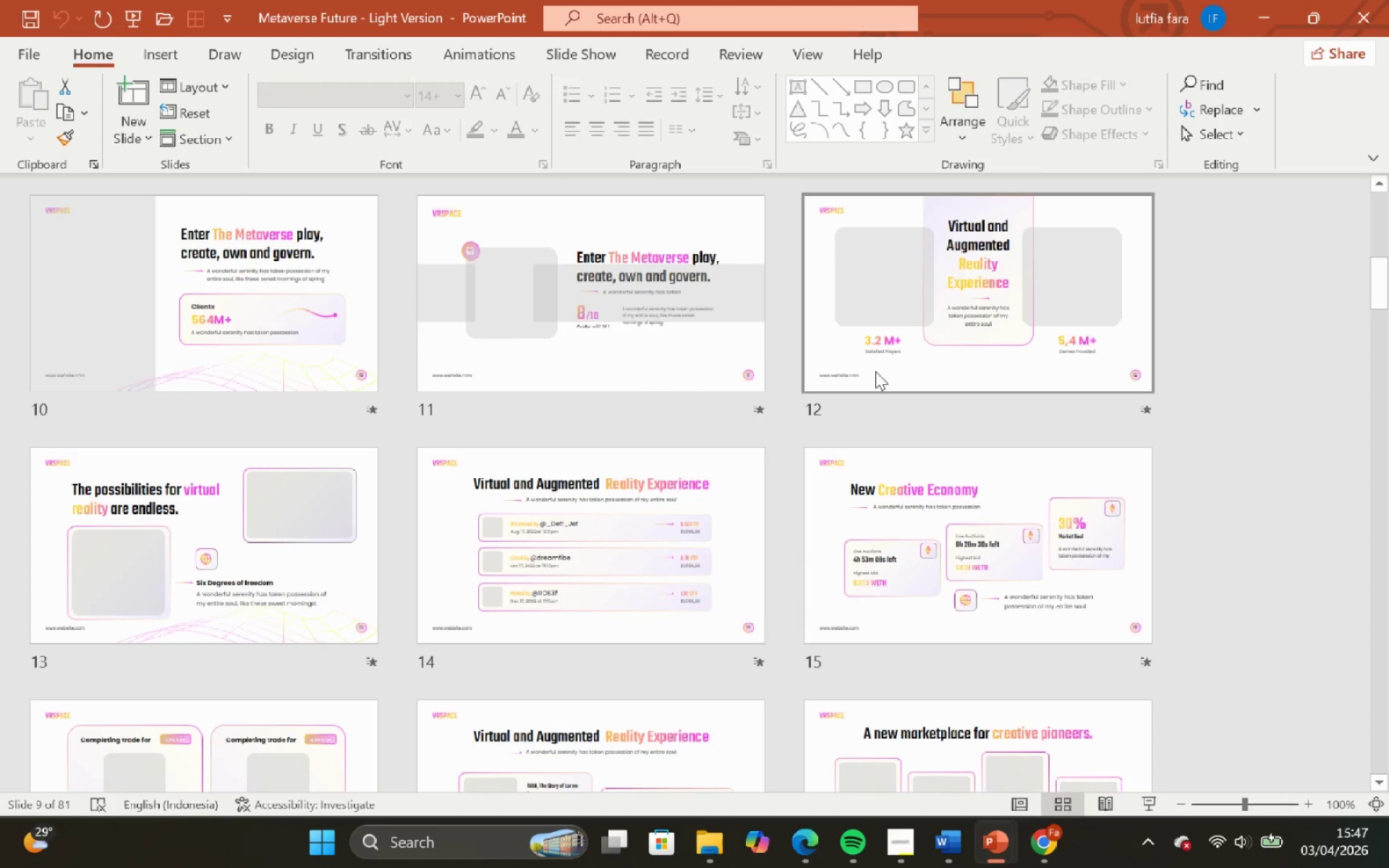 
scroll: coordinate [875, 371], scroll_direction: none, amount: 0.0
 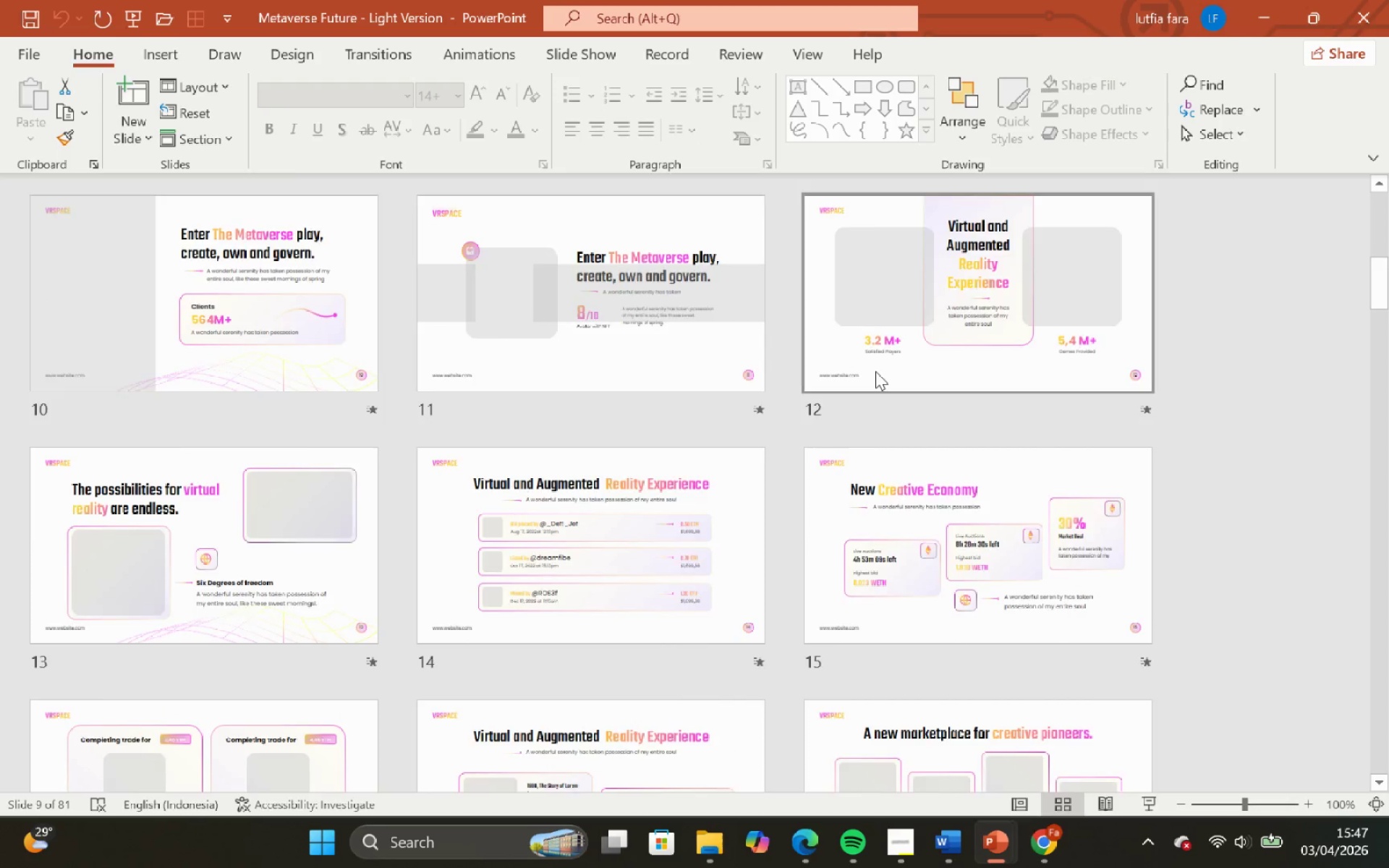 
scroll: coordinate [875, 371], scroll_direction: down, amount: 1.0
 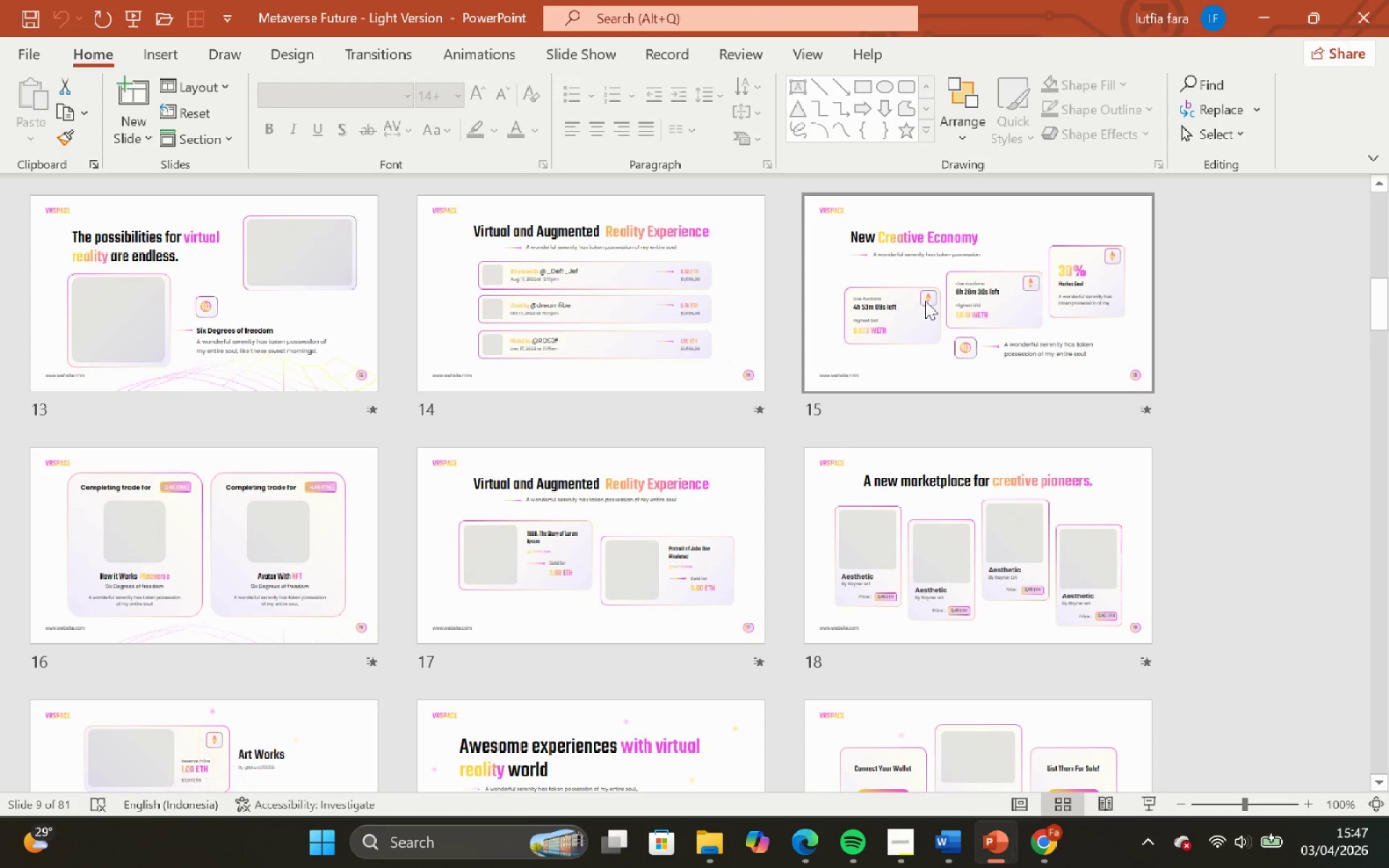 
wait(10.91)
 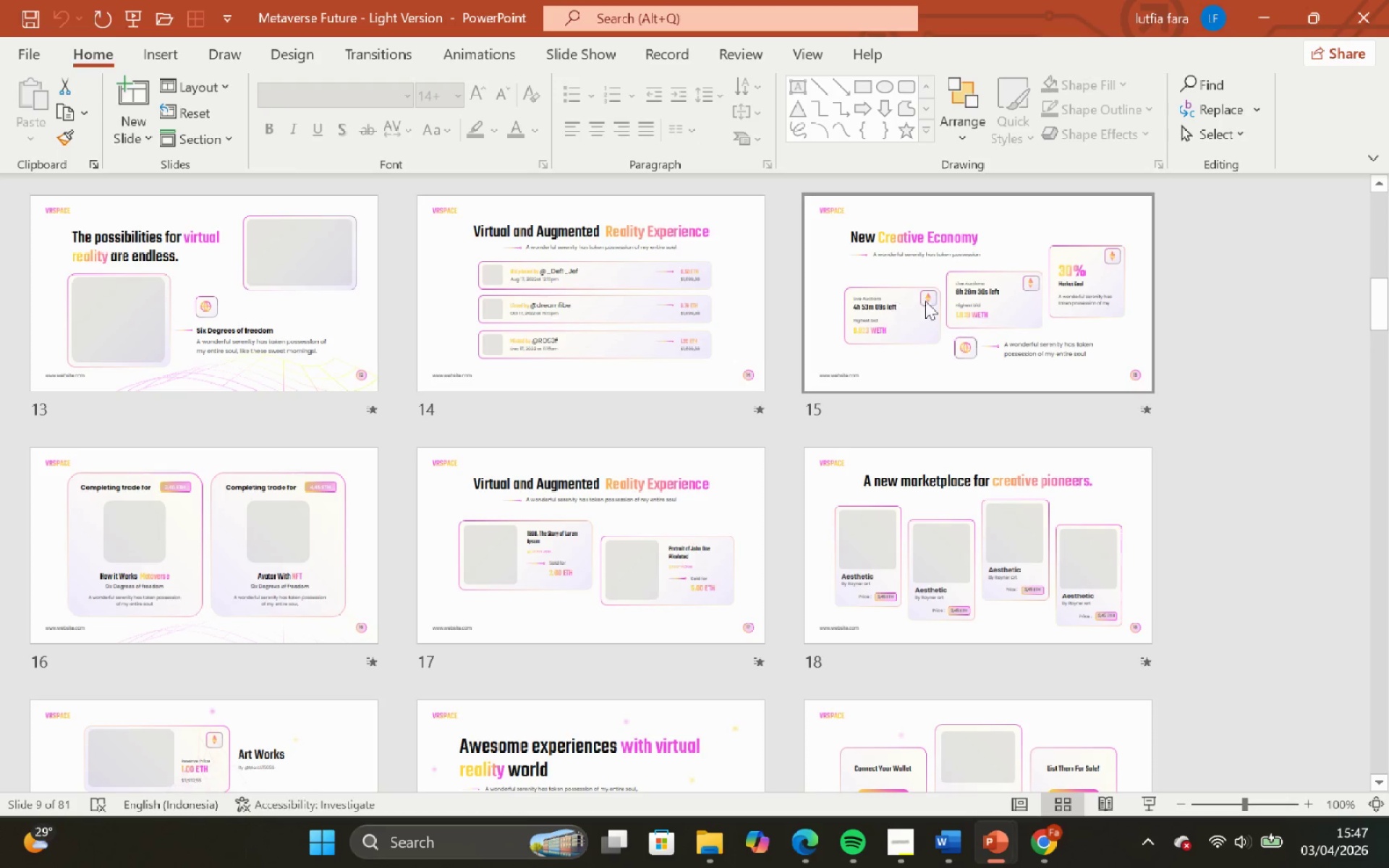 
scroll: coordinate [960, 373], scroll_direction: down, amount: 5.0
 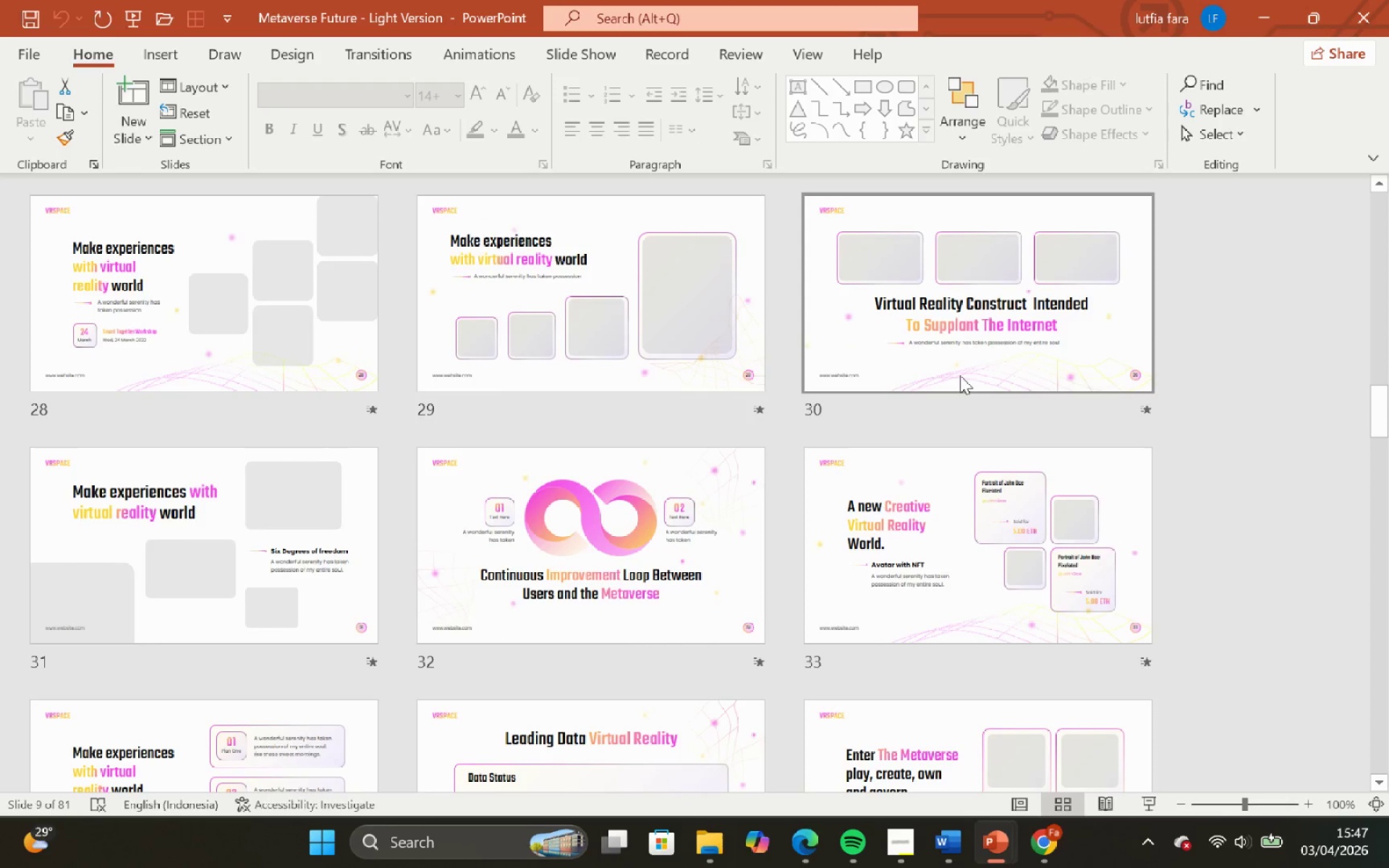 
scroll: coordinate [741, 348], scroll_direction: down, amount: 4.0
 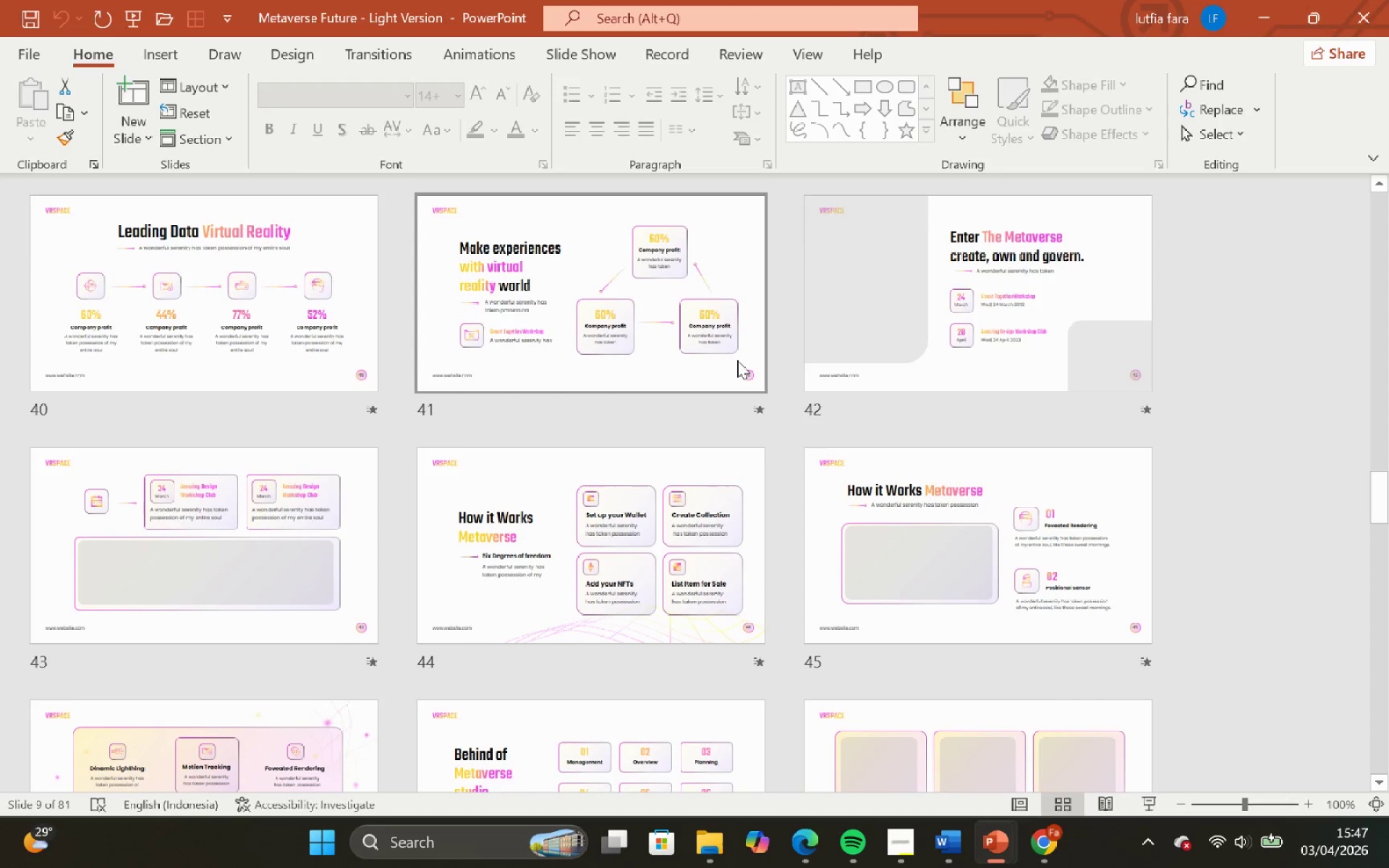 
wait(5.4)
 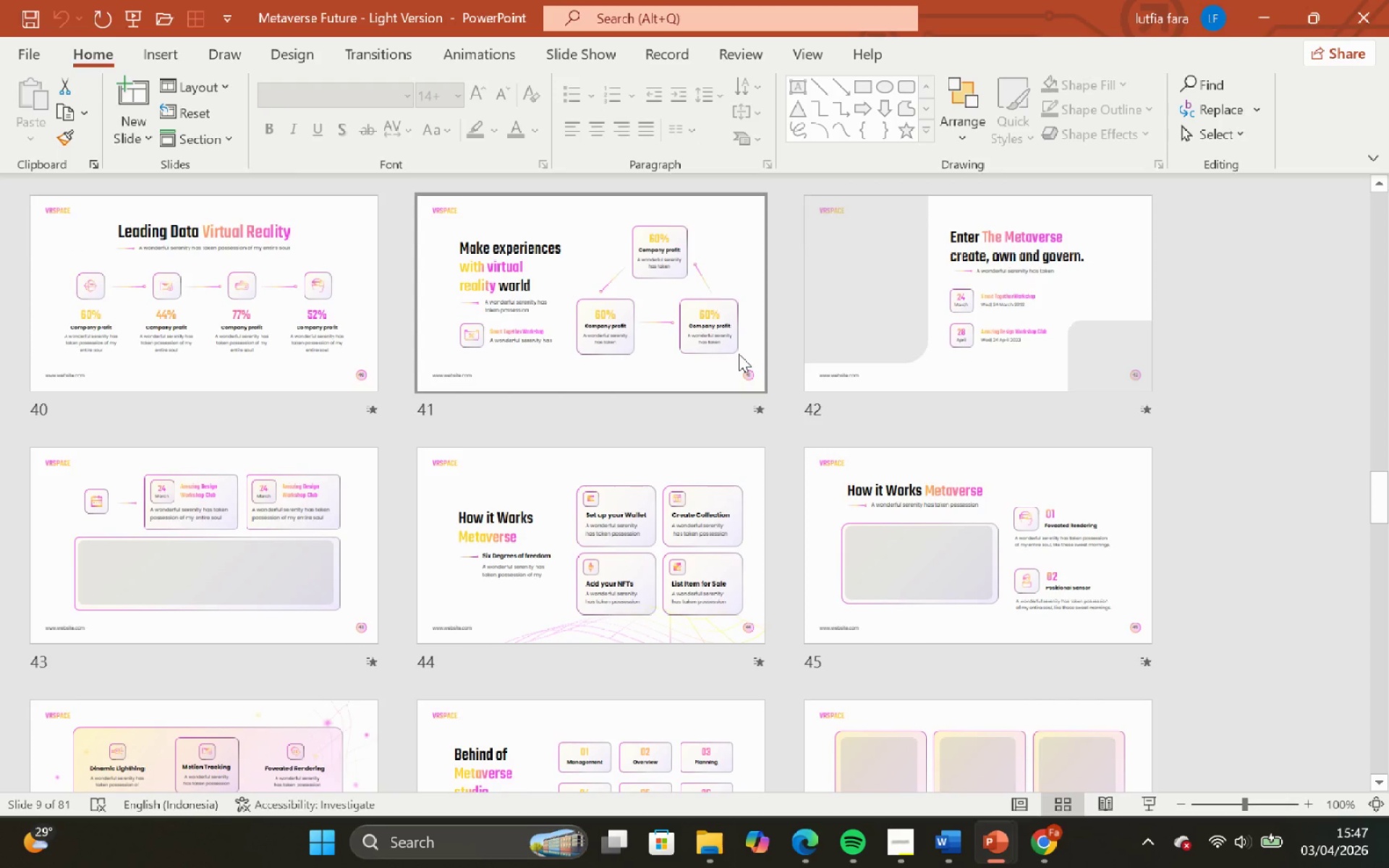 
scroll: coordinate [730, 380], scroll_direction: down, amount: 3.0
 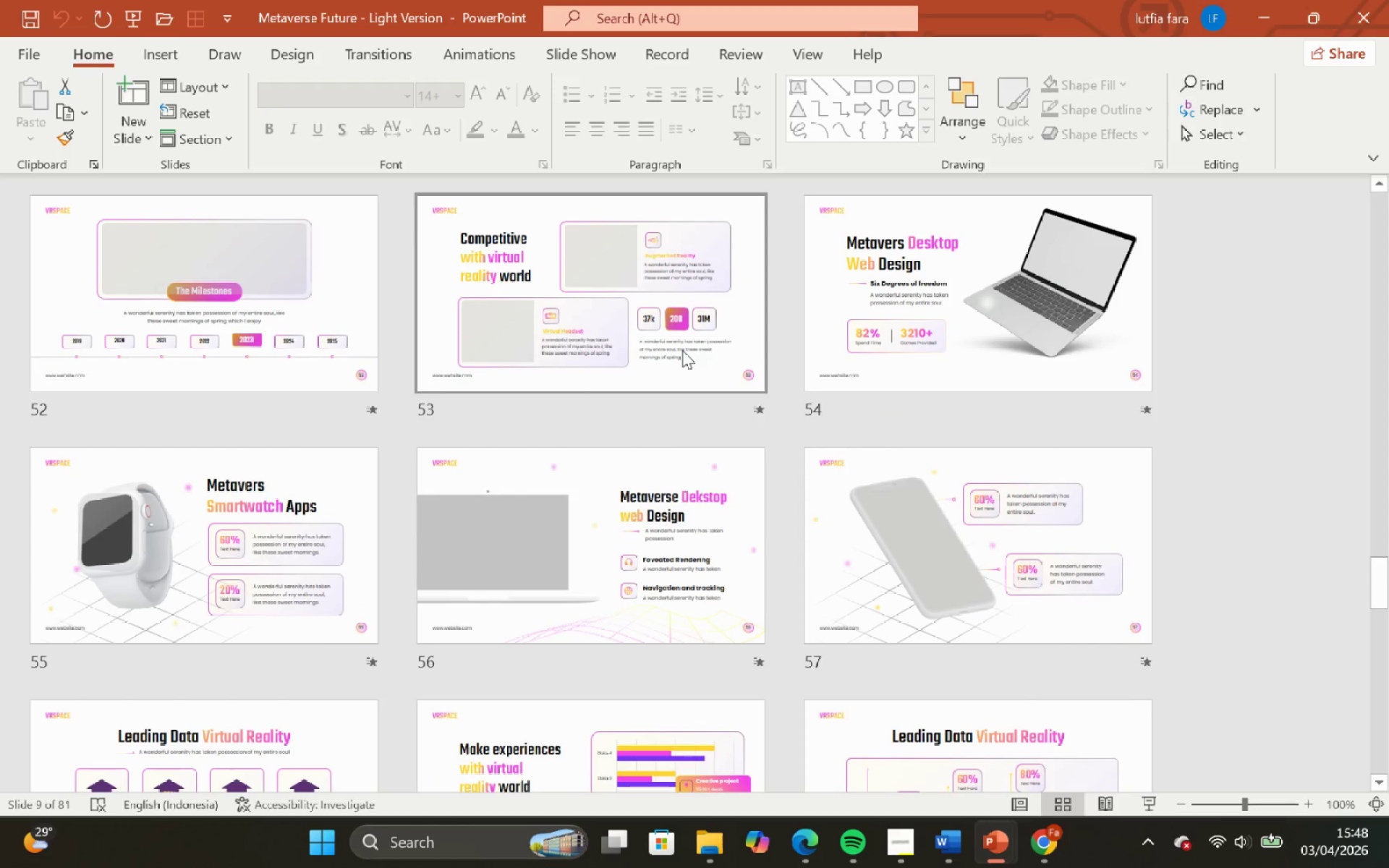 
wait(5.14)
 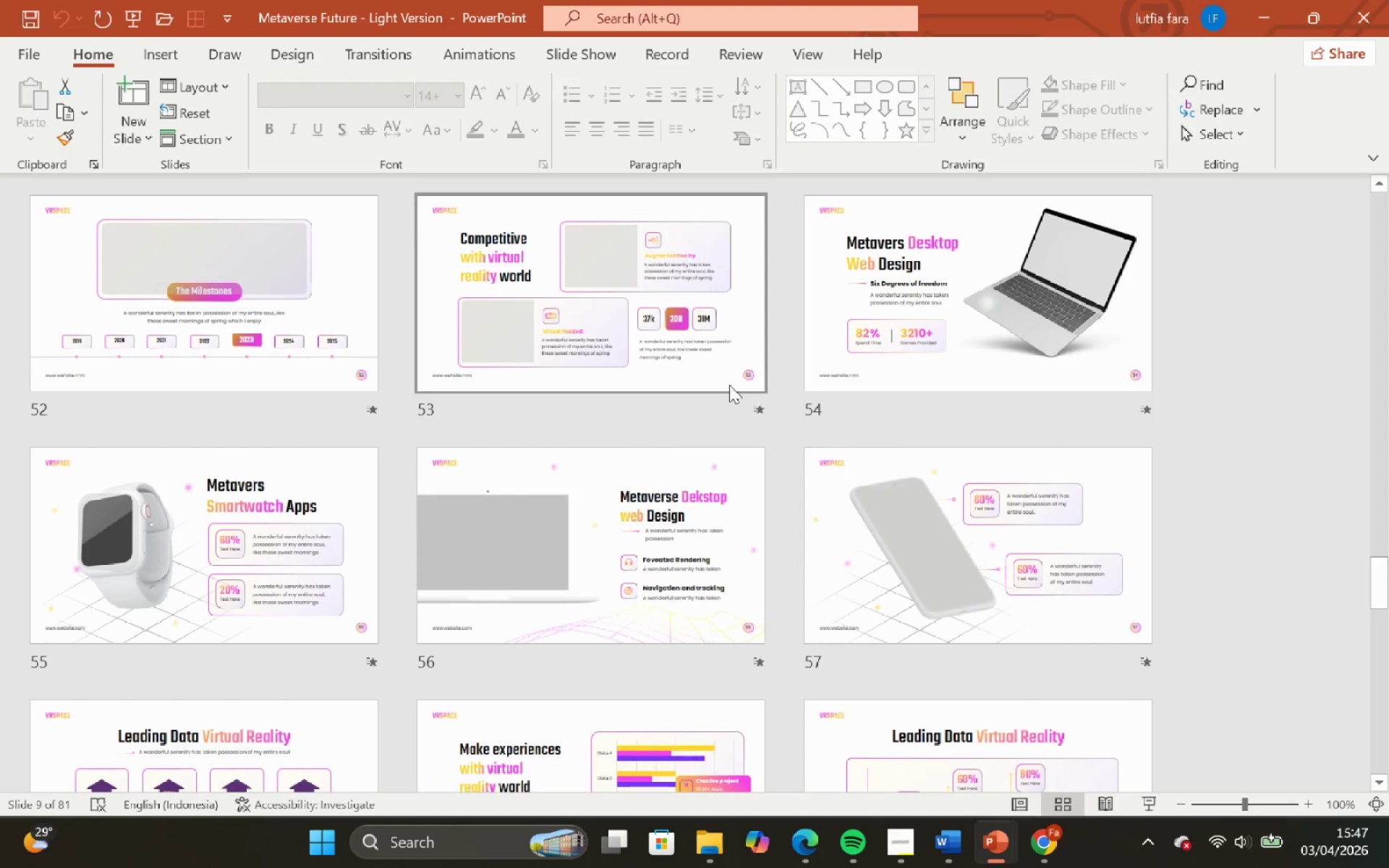 
double_click([682, 351])
 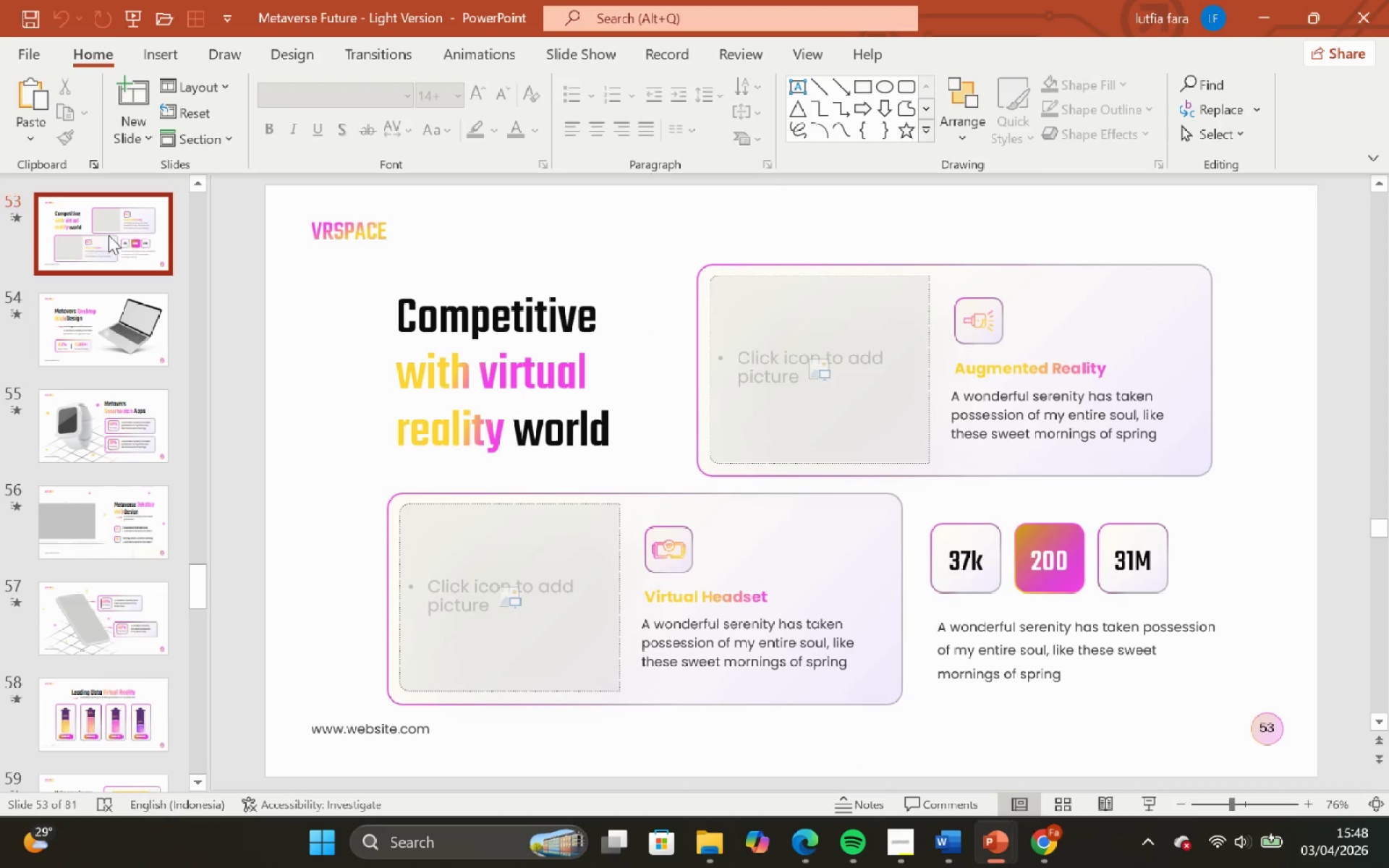 
left_click([109, 237])
 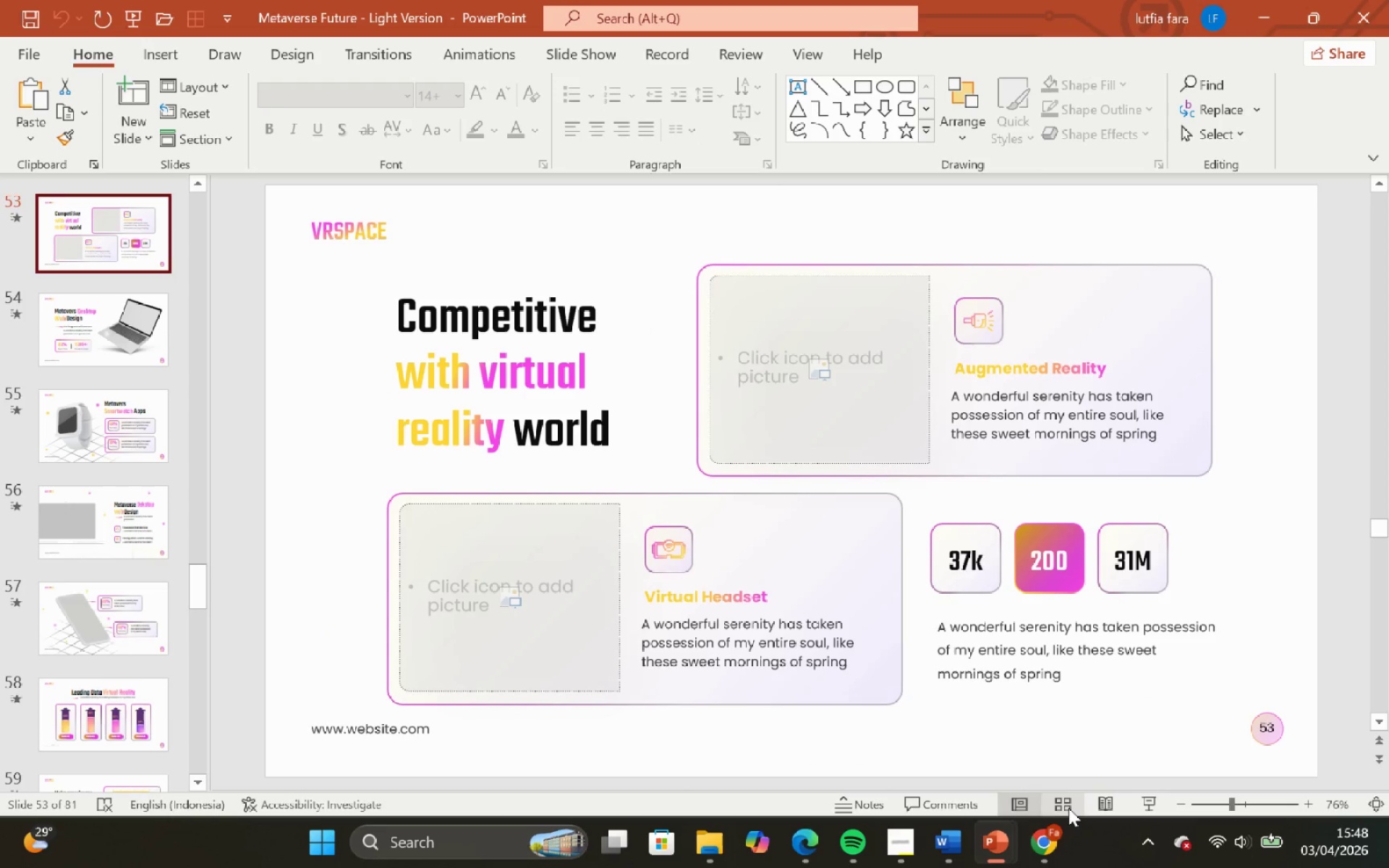 
scroll: coordinate [797, 440], scroll_direction: down, amount: 3.0
 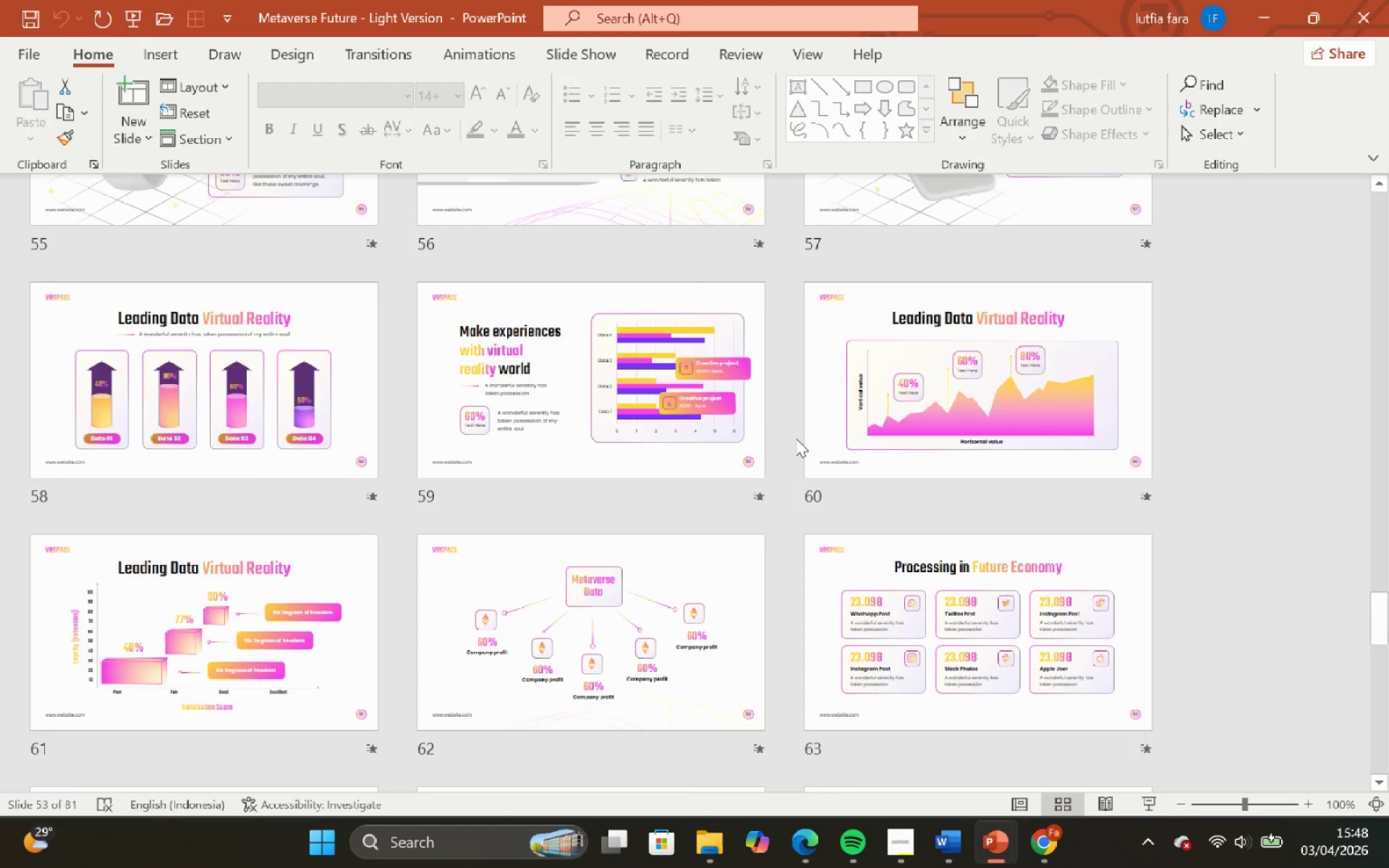 
scroll: coordinate [788, 438], scroll_direction: up, amount: 1.0
 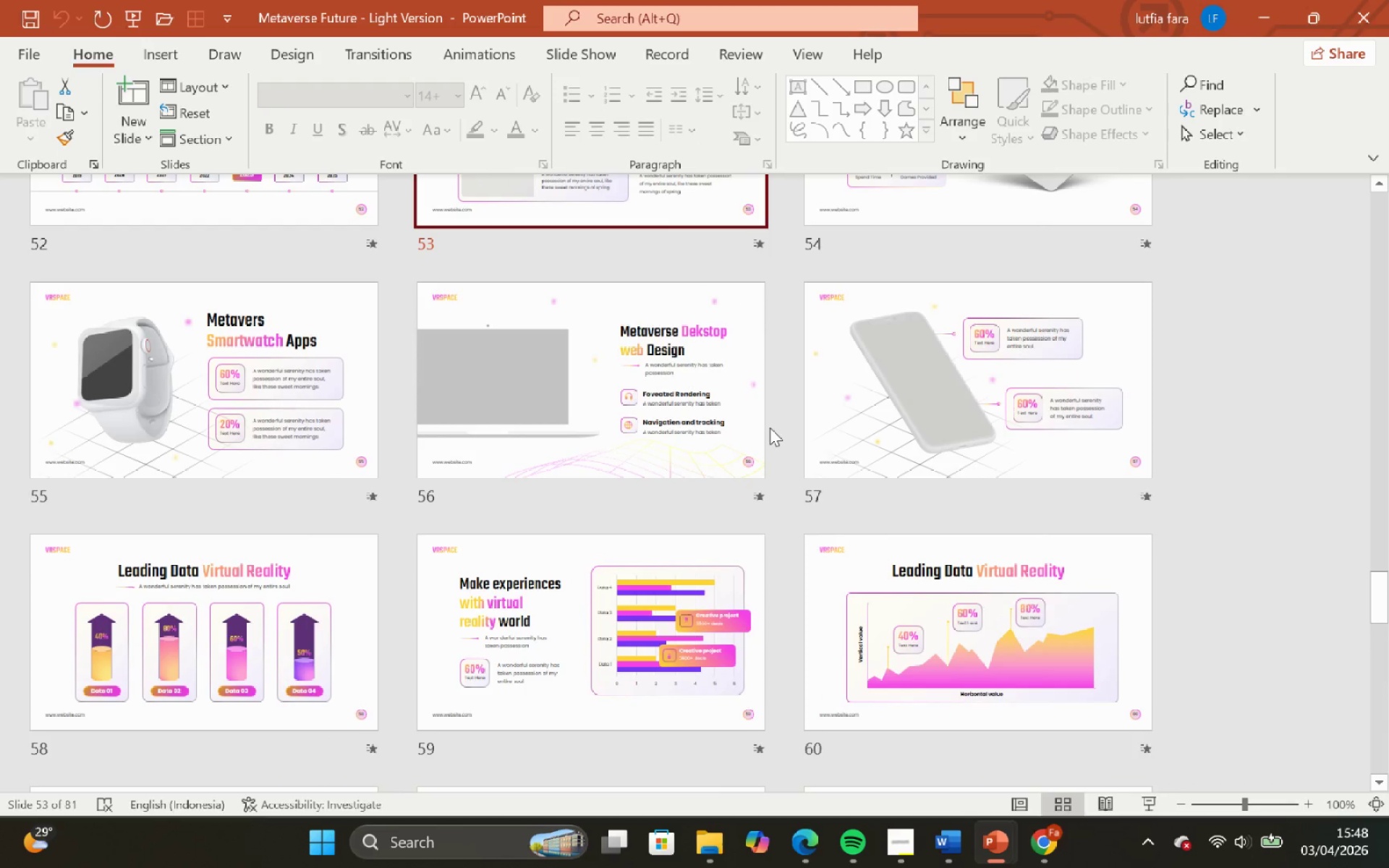 
scroll: coordinate [770, 431], scroll_direction: down, amount: 7.0
 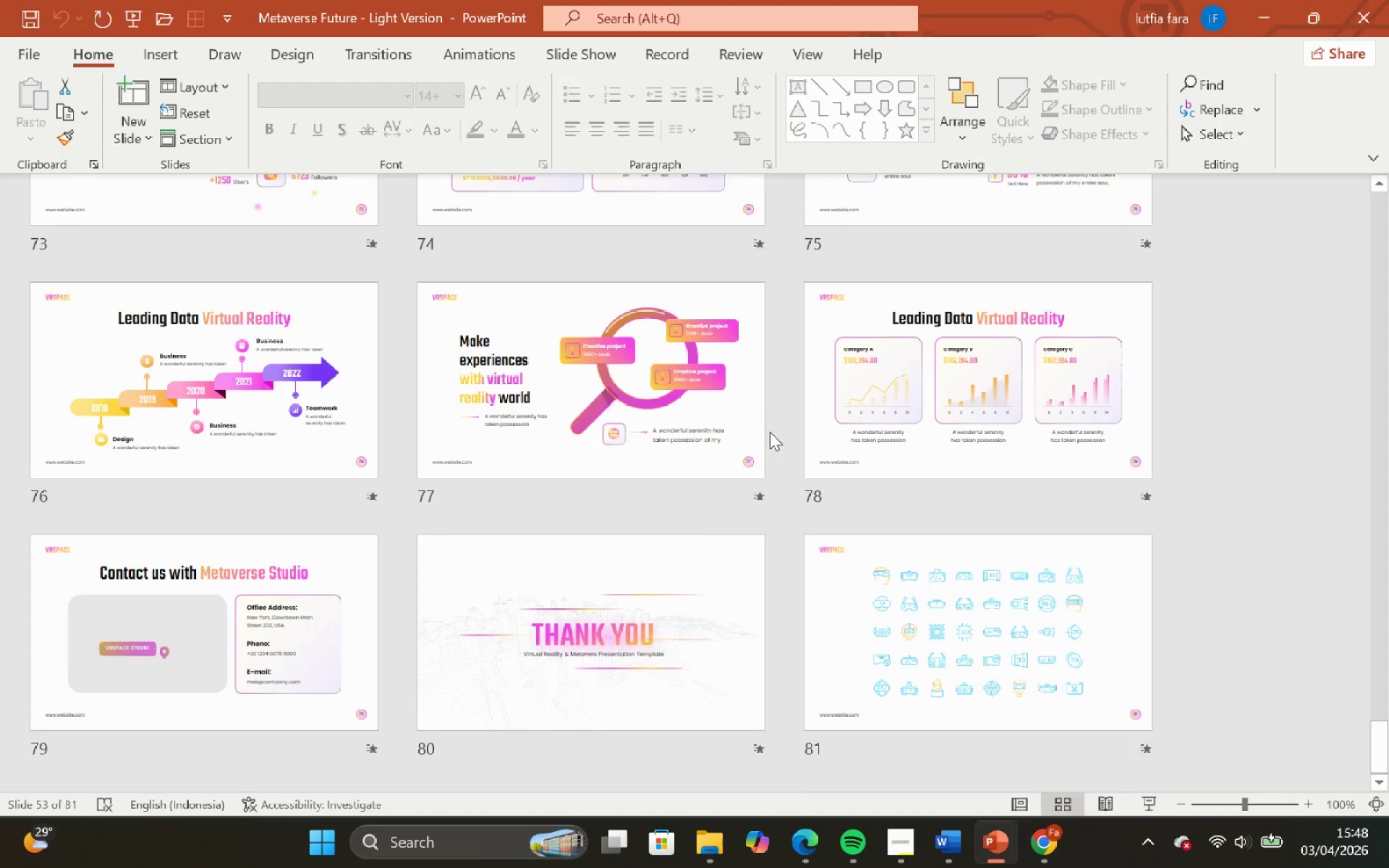 
scroll: coordinate [769, 450], scroll_direction: up, amount: 27.0
 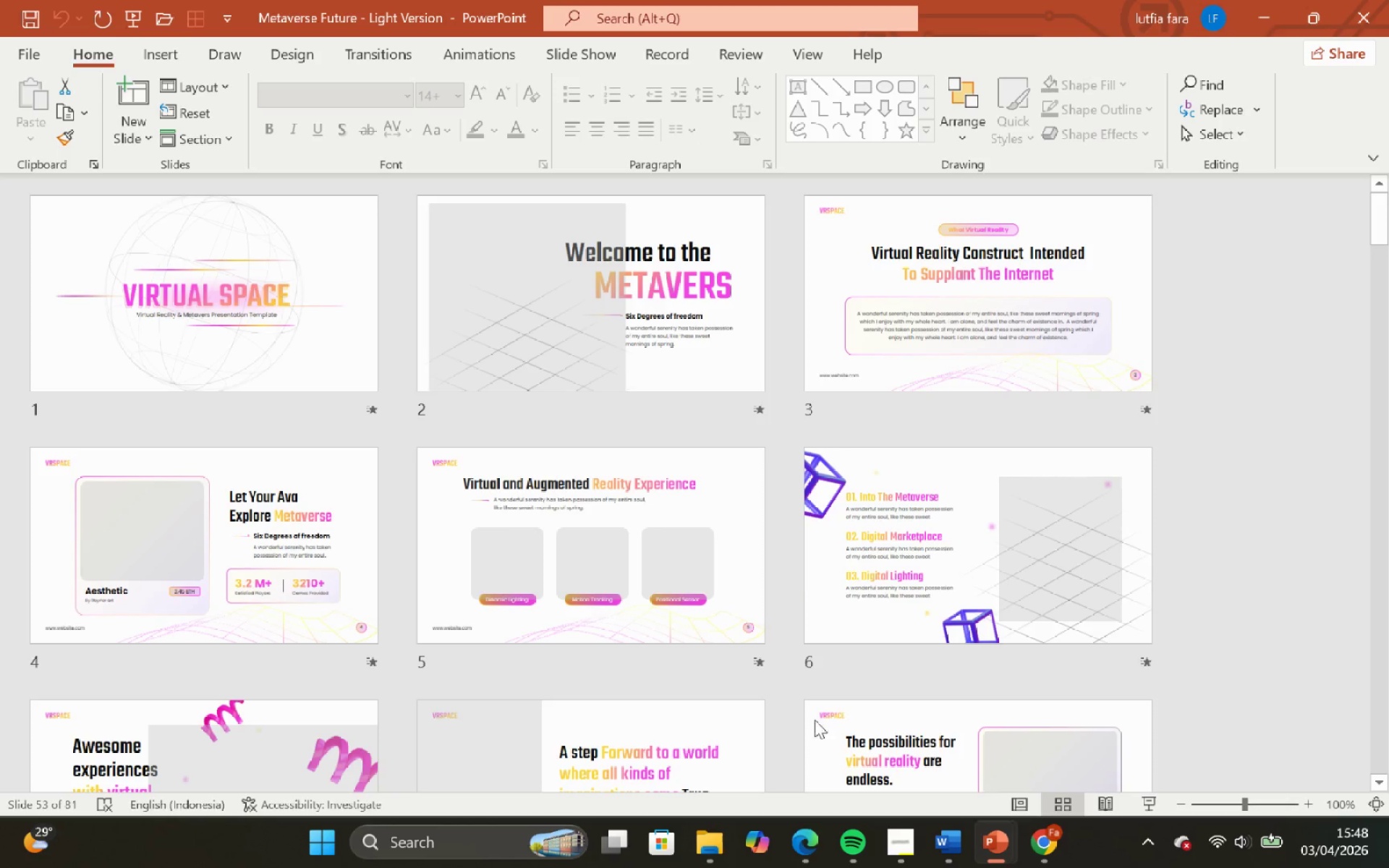 
left_click_drag(start_coordinate=[904, 851], to_coordinate=[902, 855])
 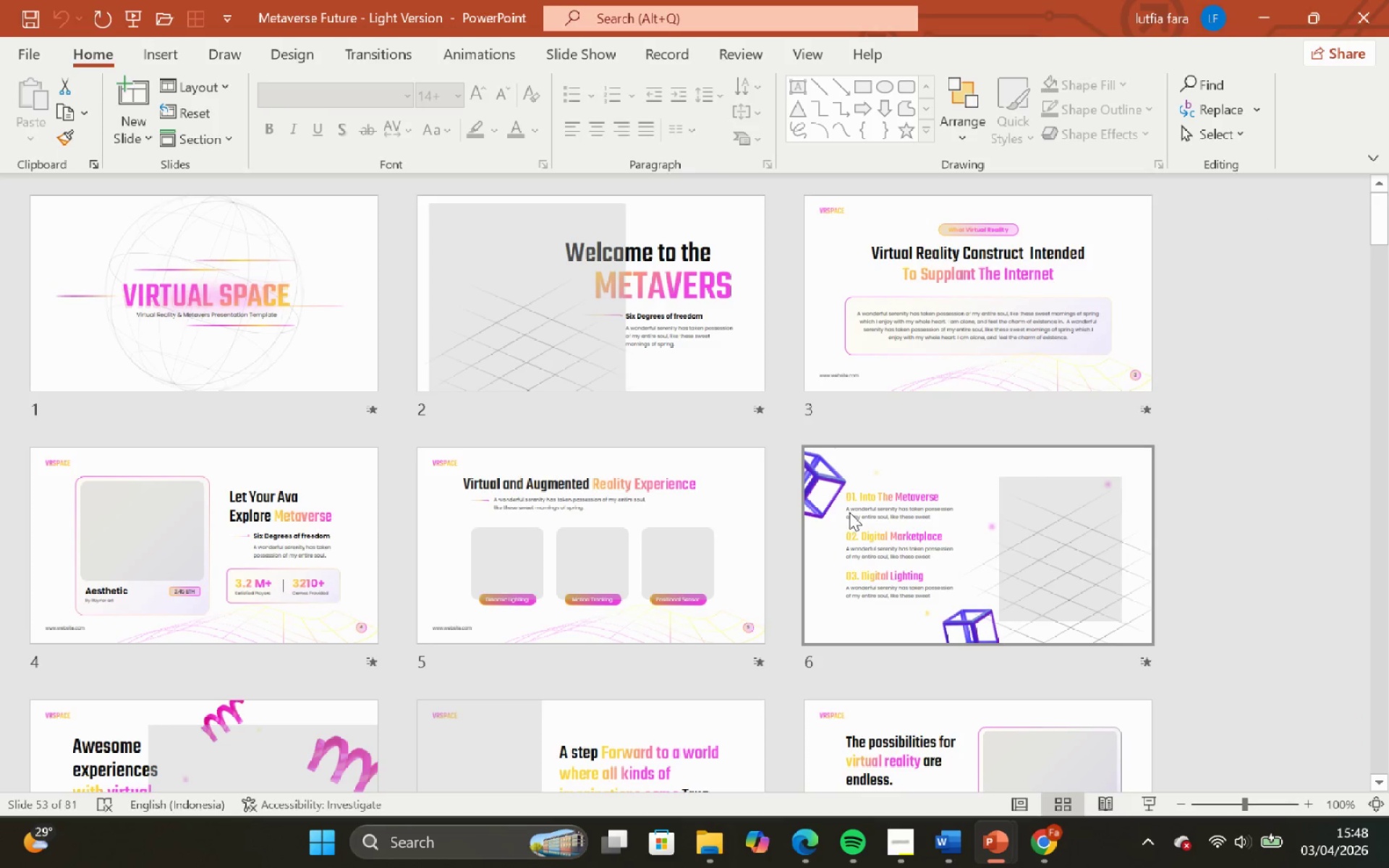 
wait(7.38)
 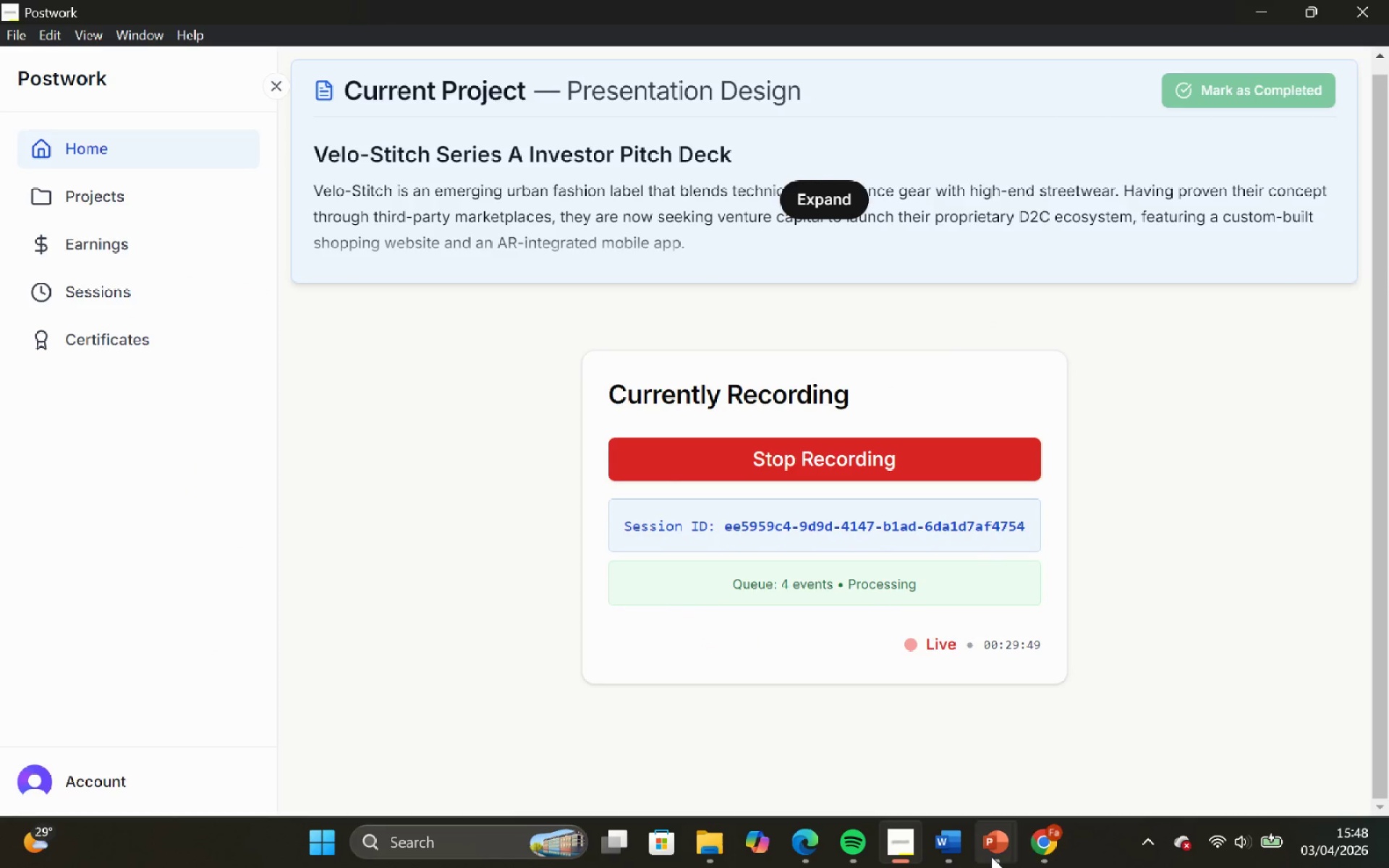 
scroll: coordinate [855, 516], scroll_direction: down, amount: 1.0
 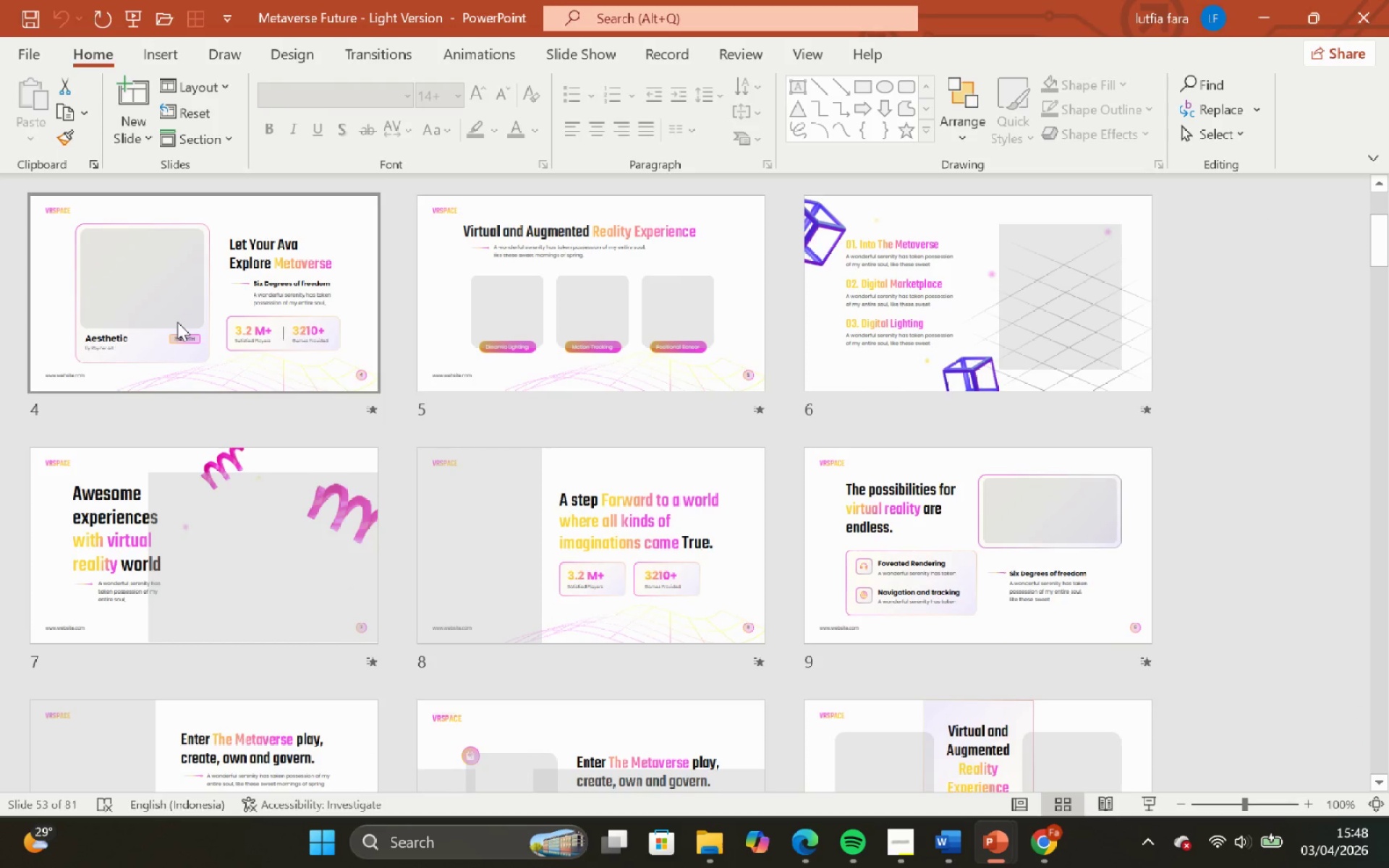 
double_click([178, 323])
 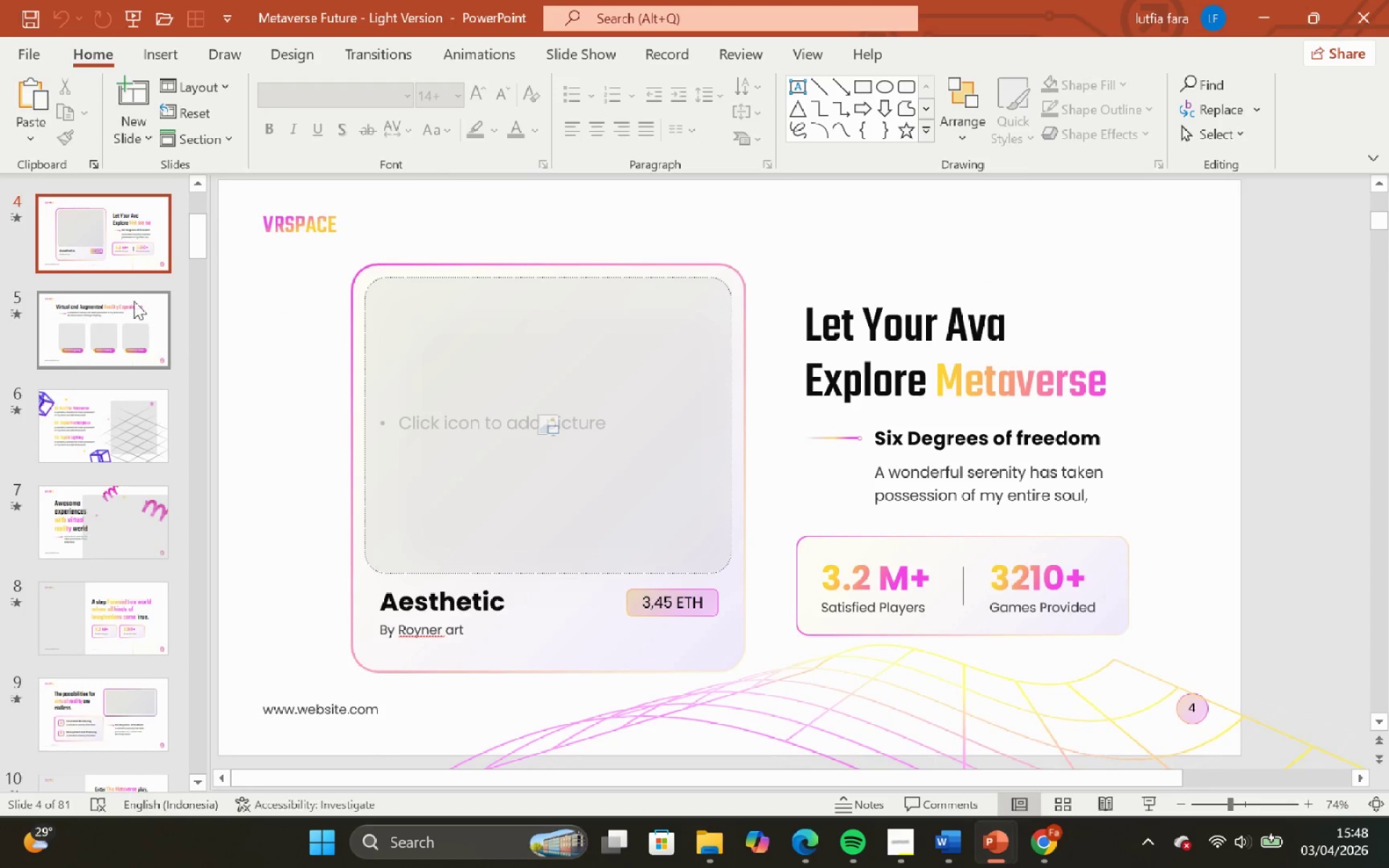 
left_click([129, 258])
 